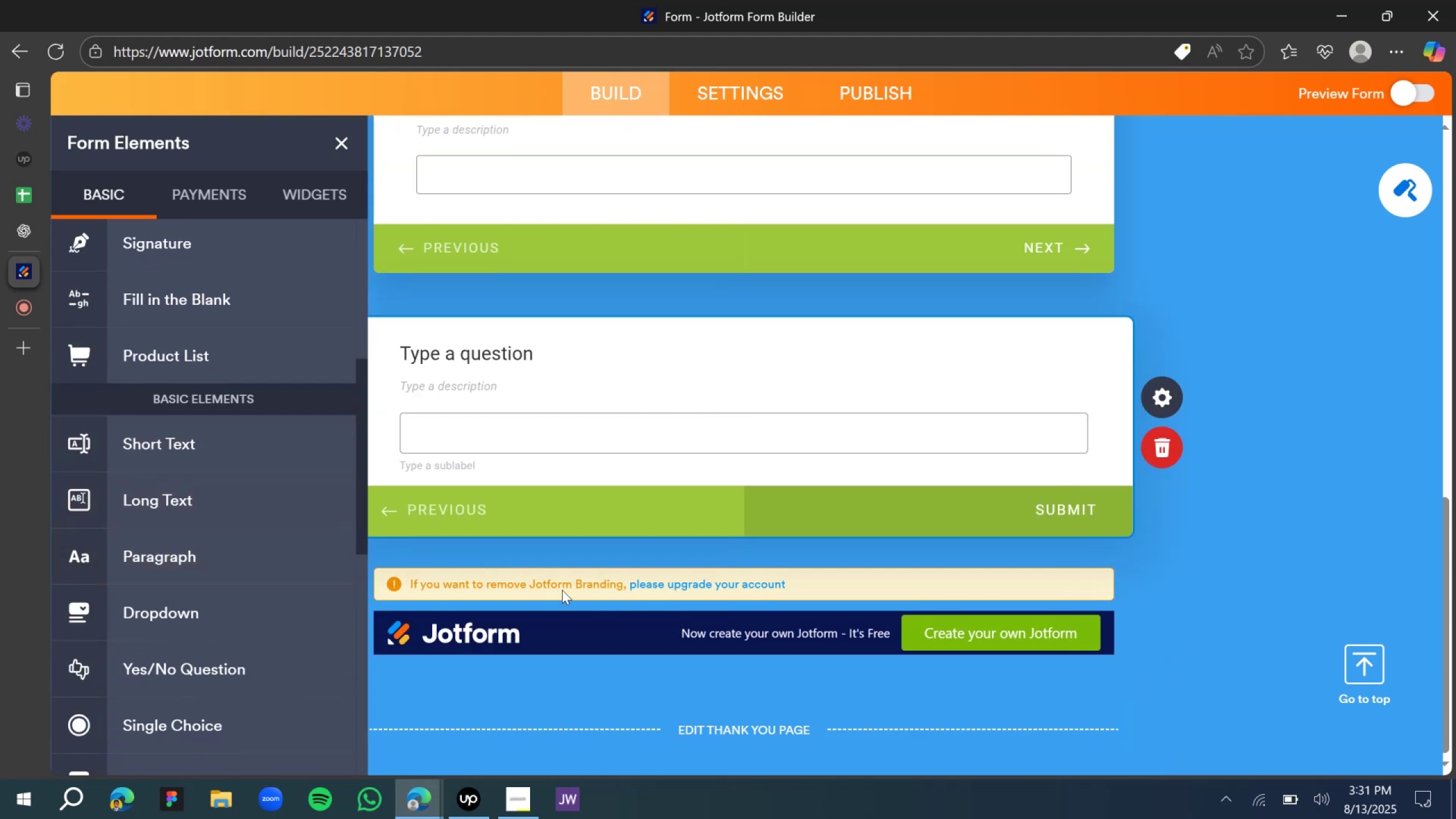 
double_click([479, 355])
 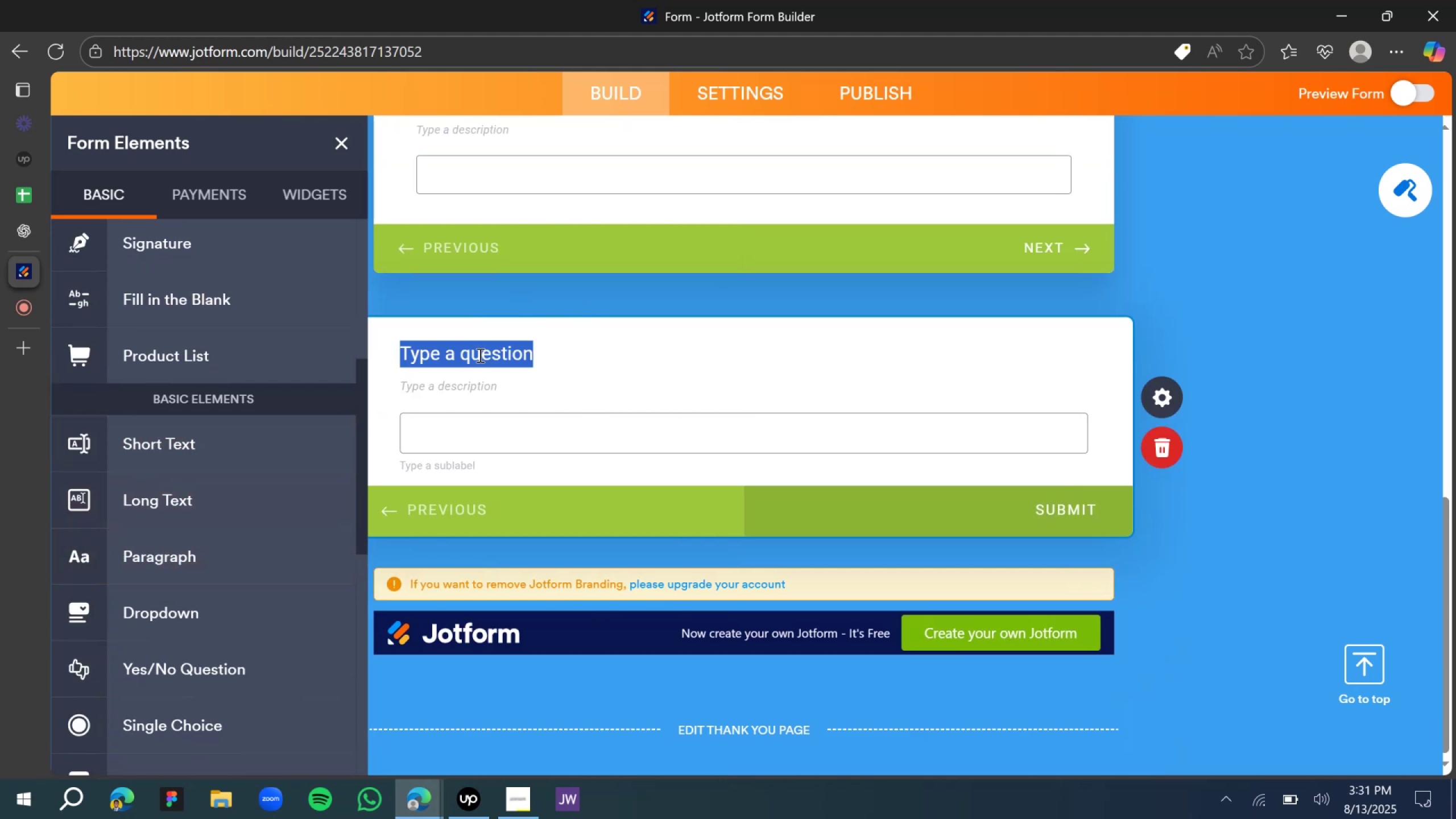 
type(What is your Job title?)
 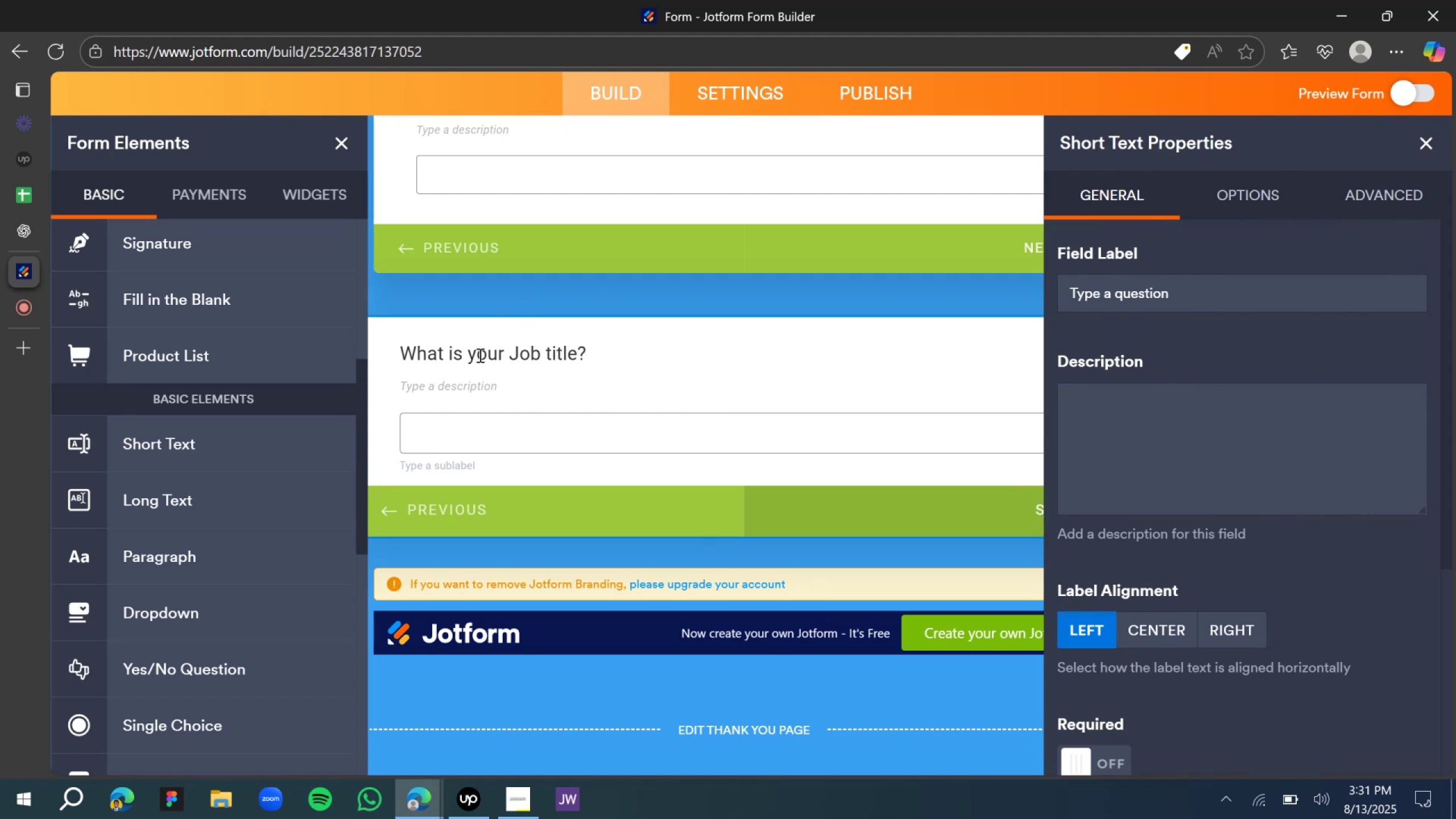 
left_click([479, 355])
 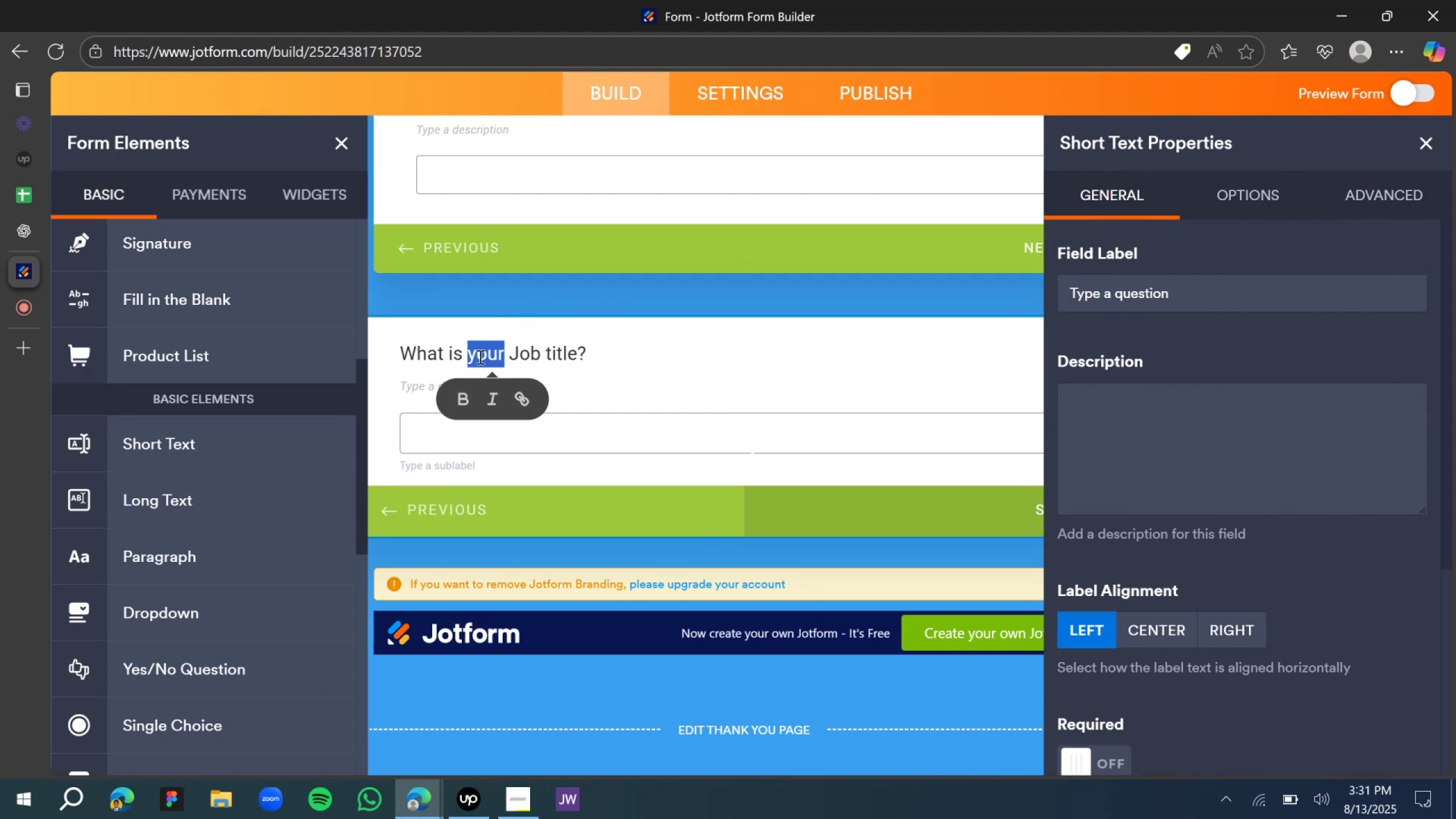 
triple_click([479, 357])
 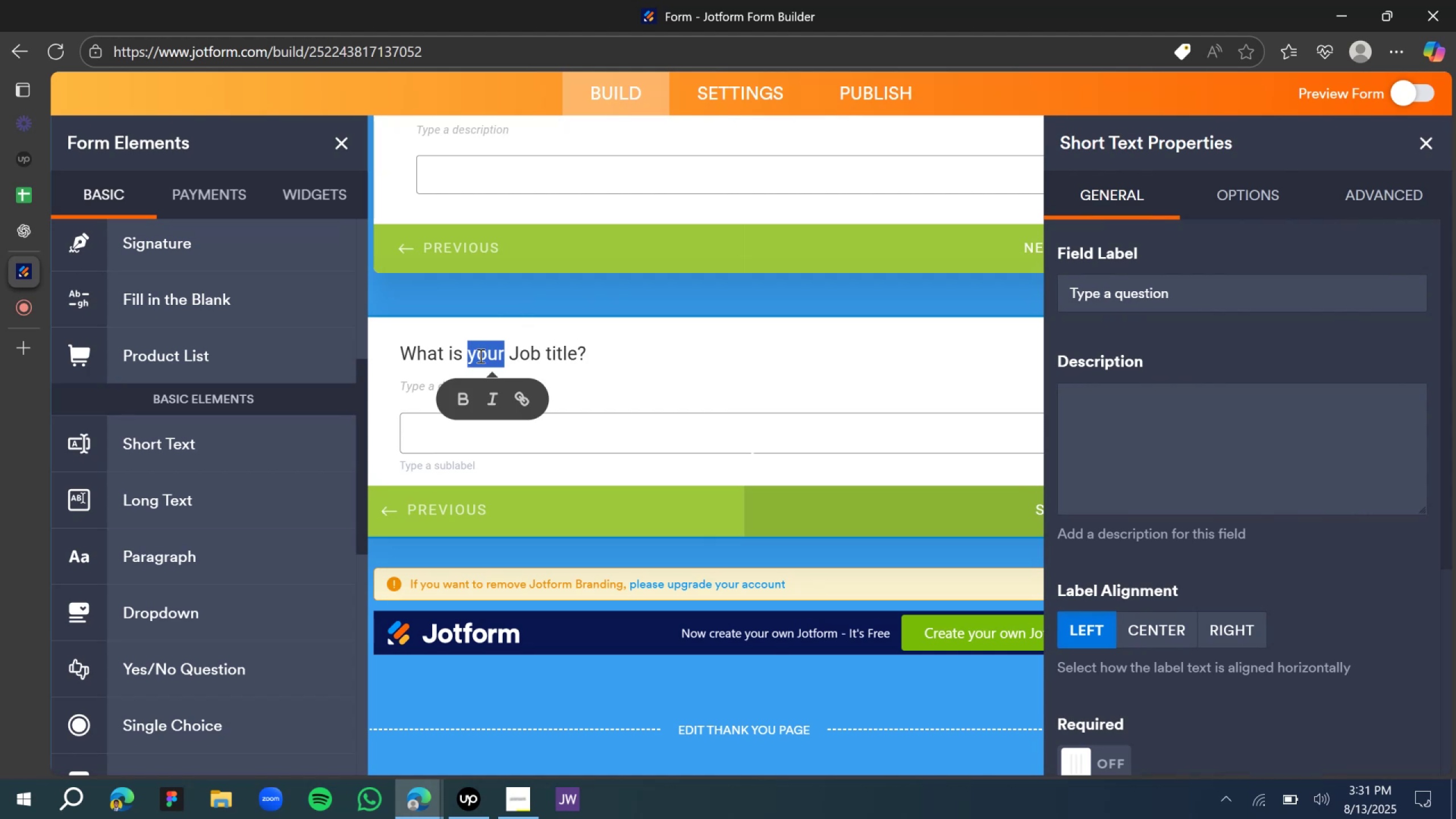 
triple_click([479, 357])
 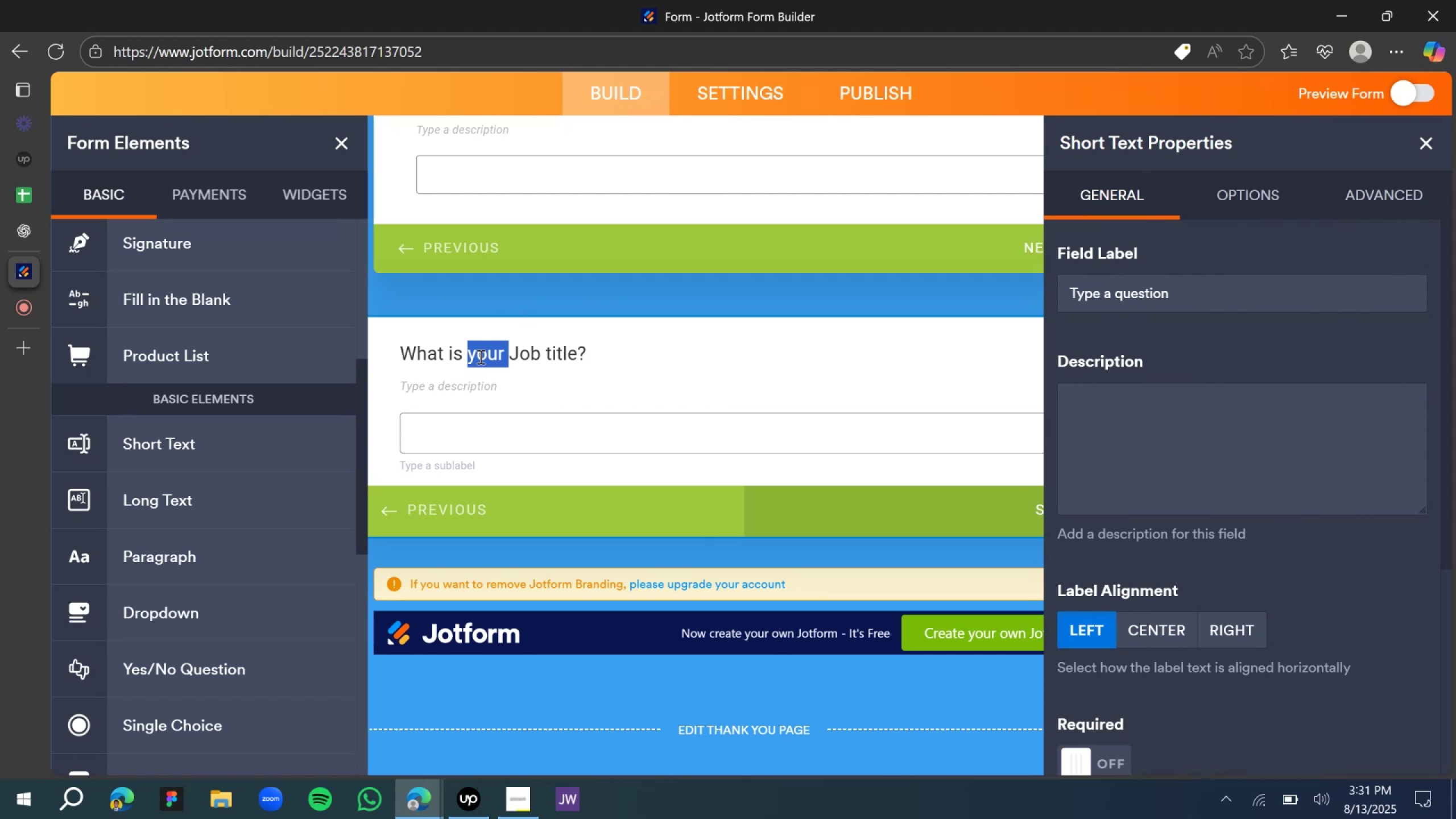 
triple_click([479, 357])
 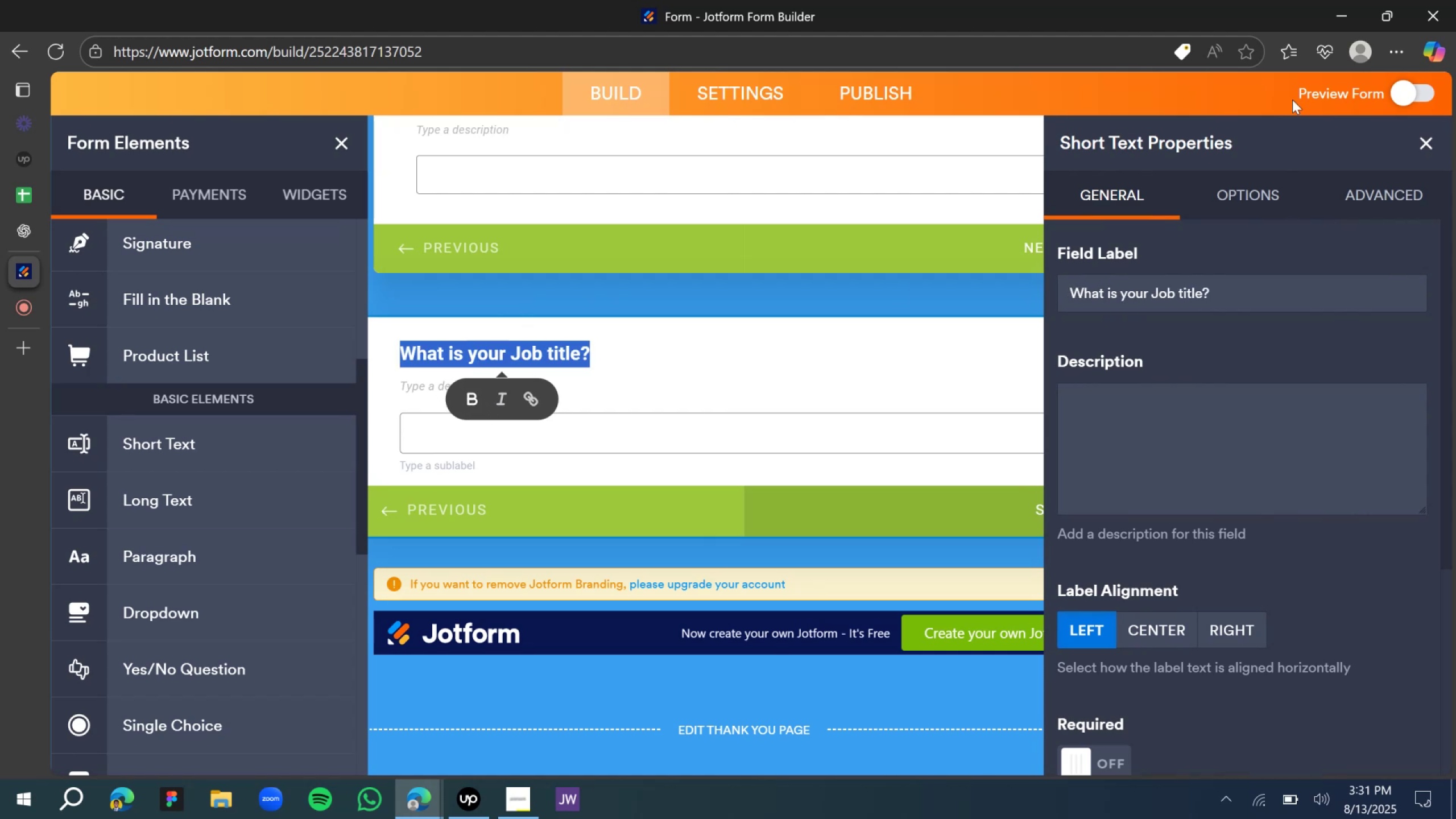 
left_click([1429, 140])
 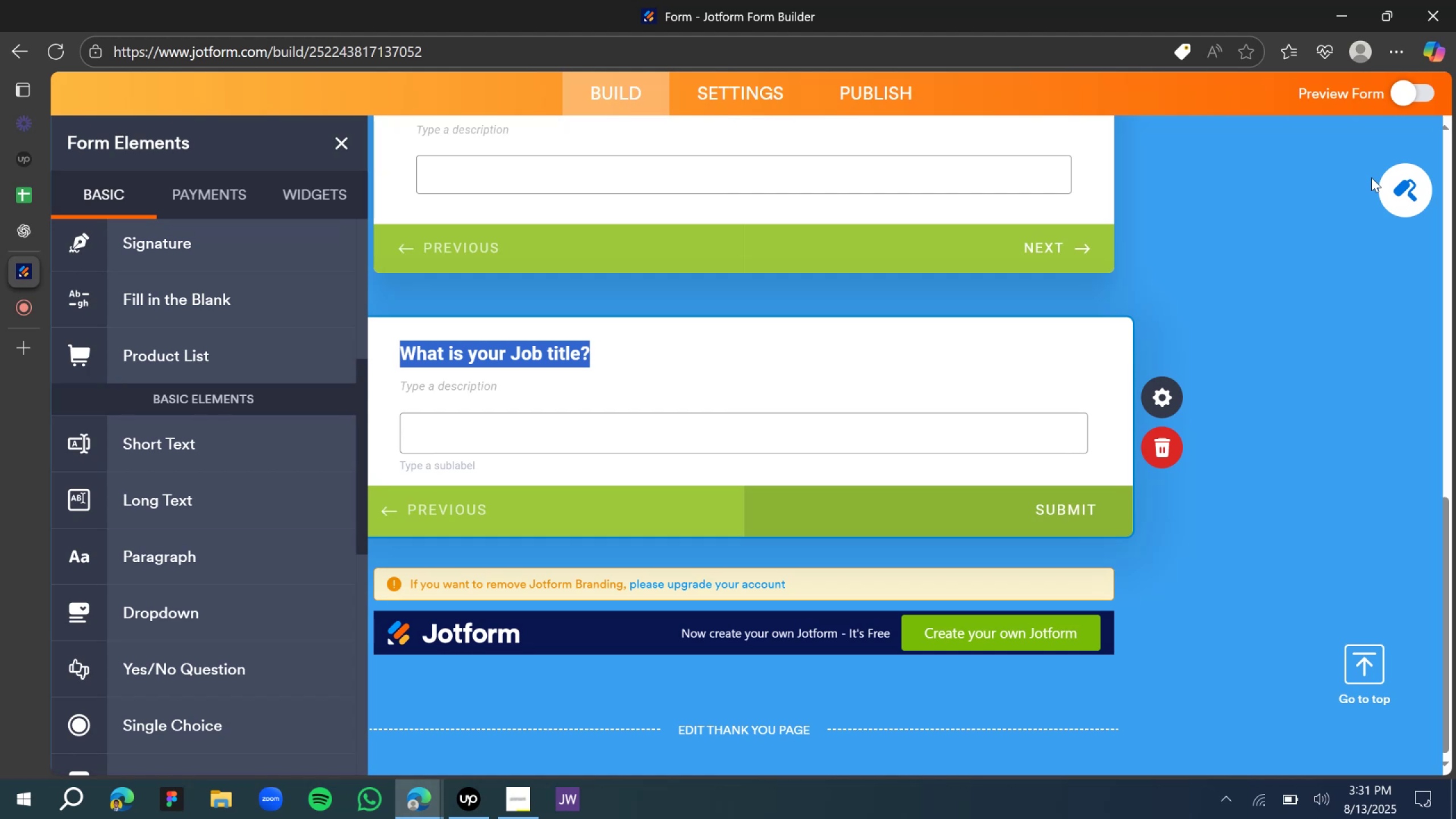 
wait(22.5)
 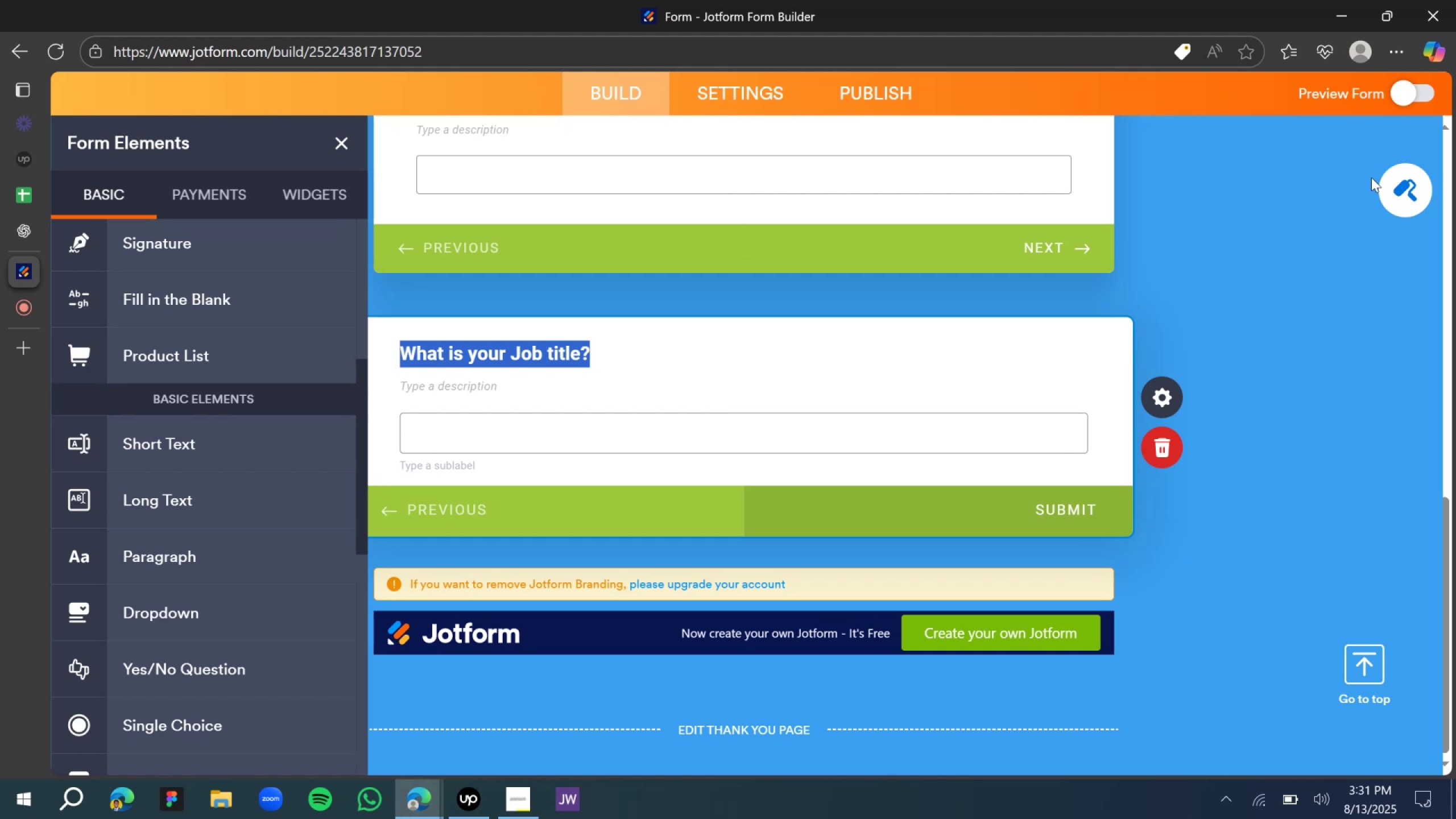 
left_click([23, 237])
 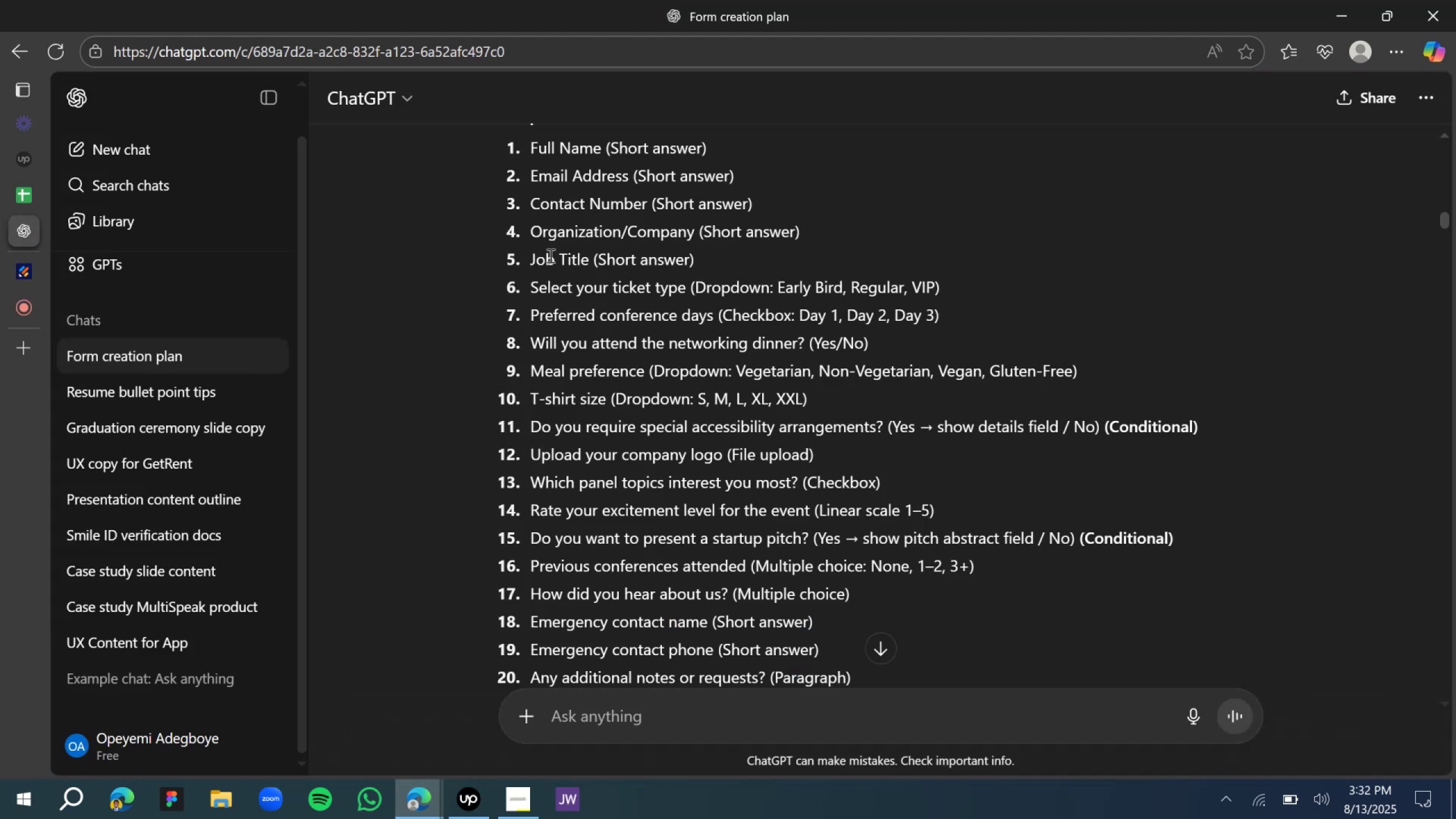 
wait(9.71)
 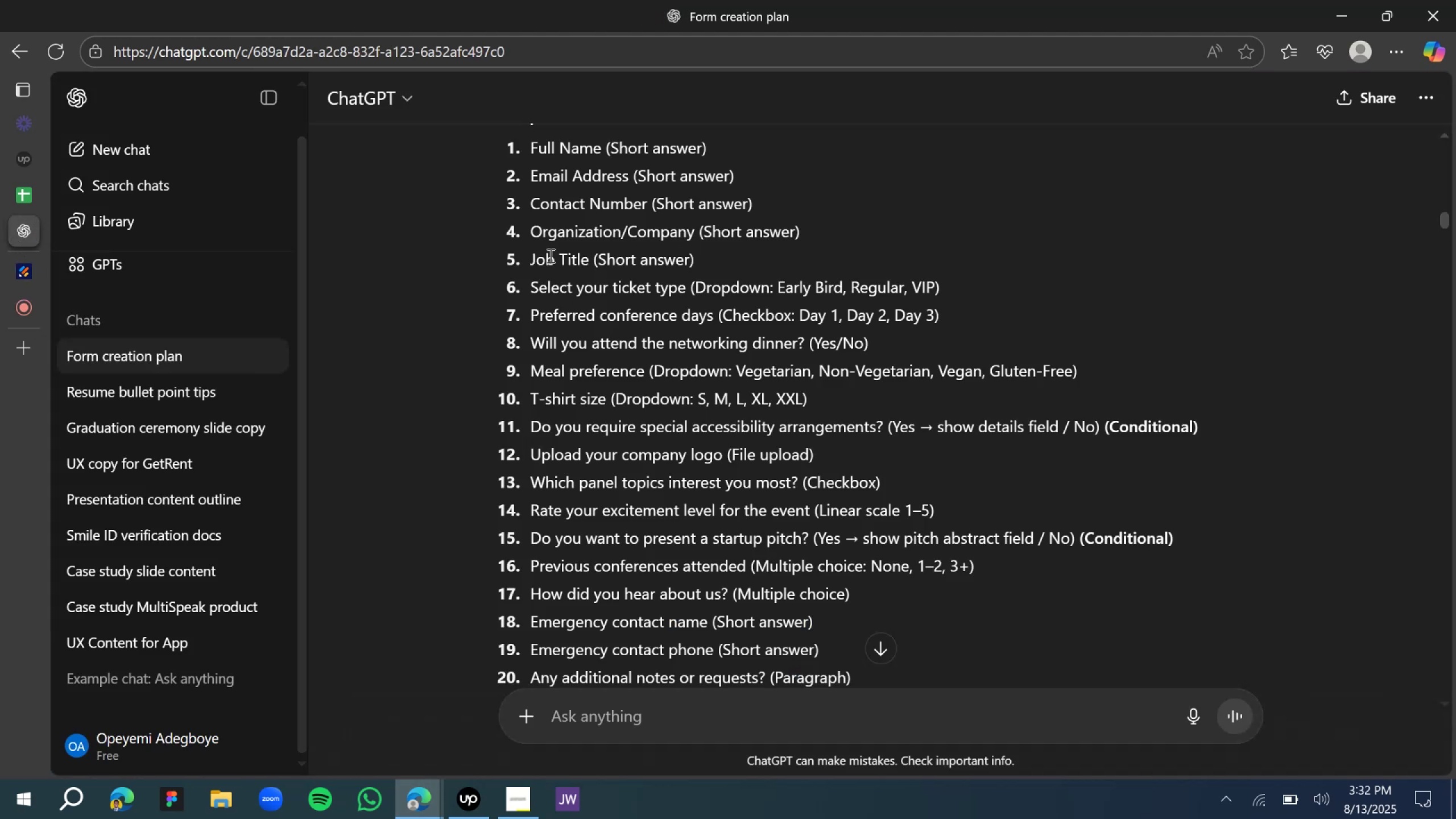 
left_click_drag(start_coordinate=[205, 735], to_coordinate=[551, 564])
 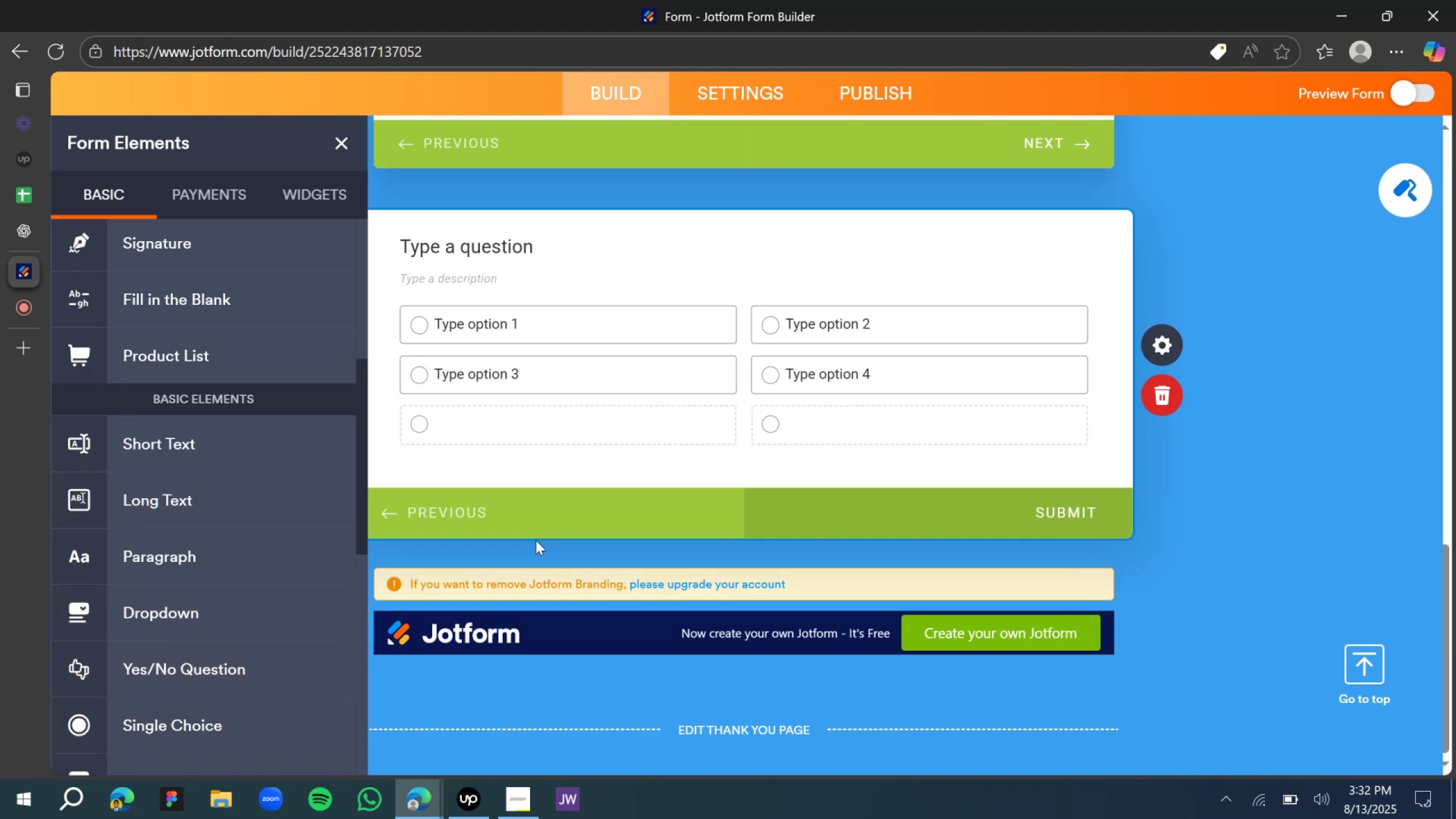 
wait(13.05)
 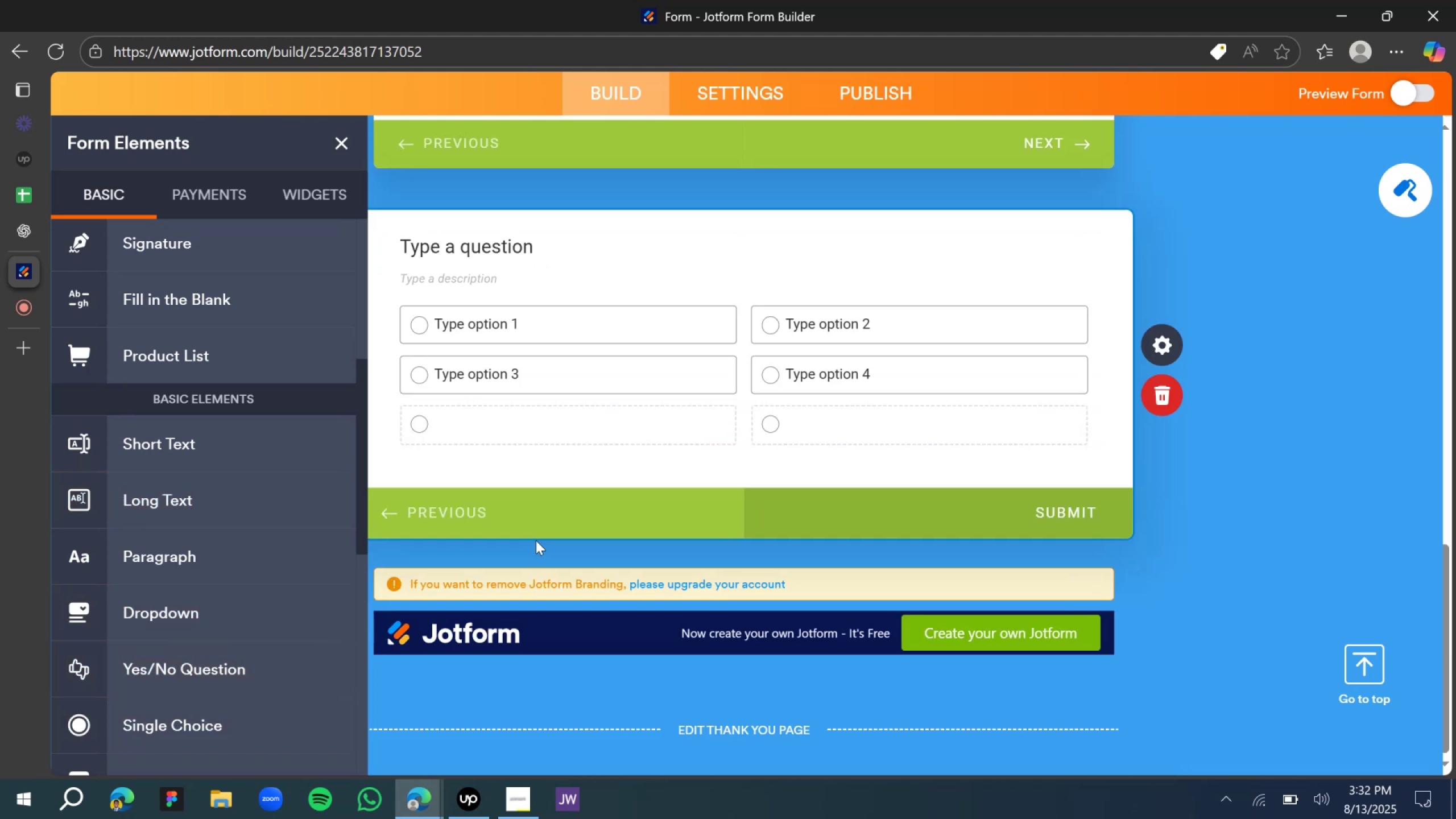 
double_click([486, 249])
 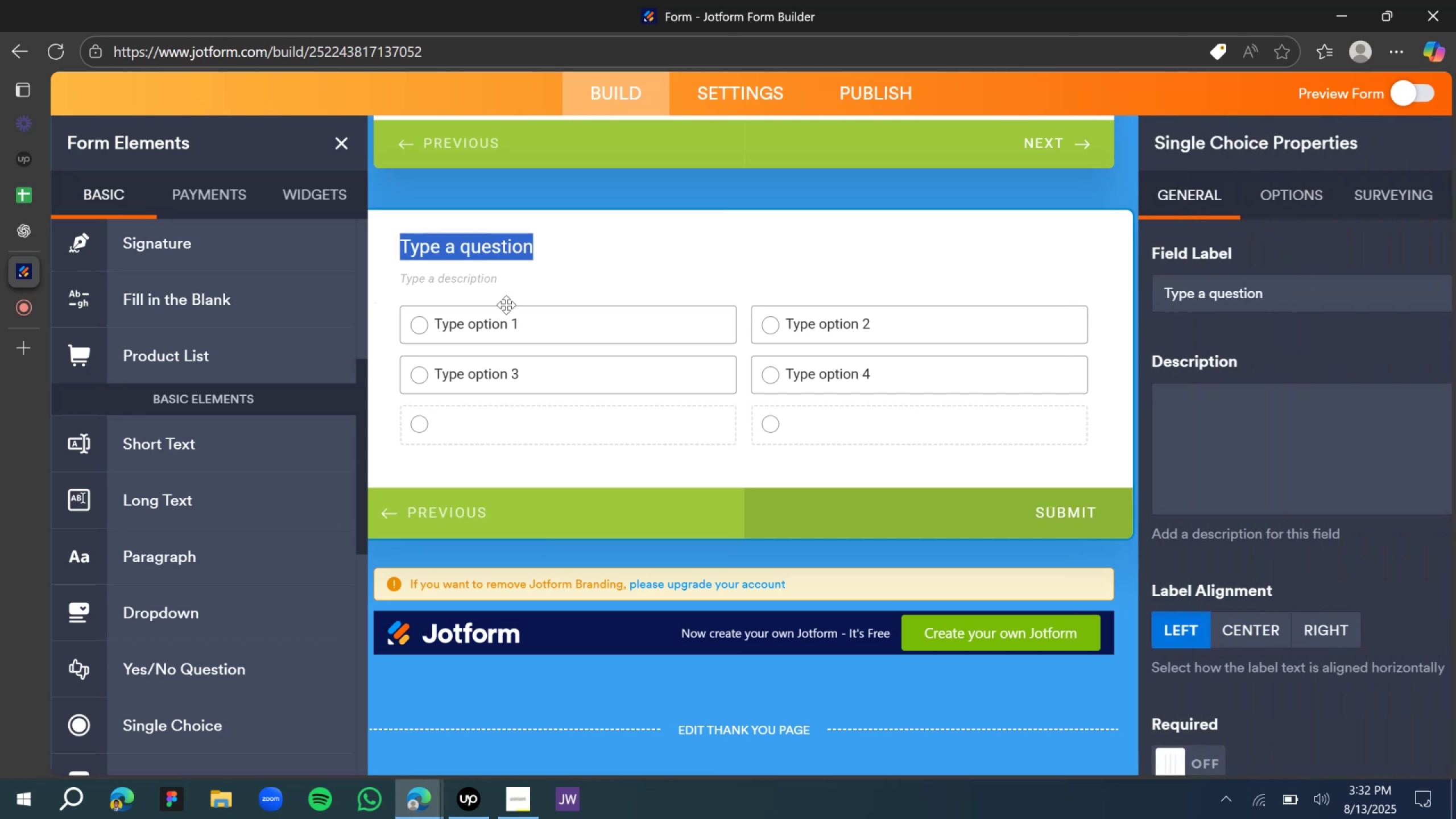 
type(Select your ticket type?)
 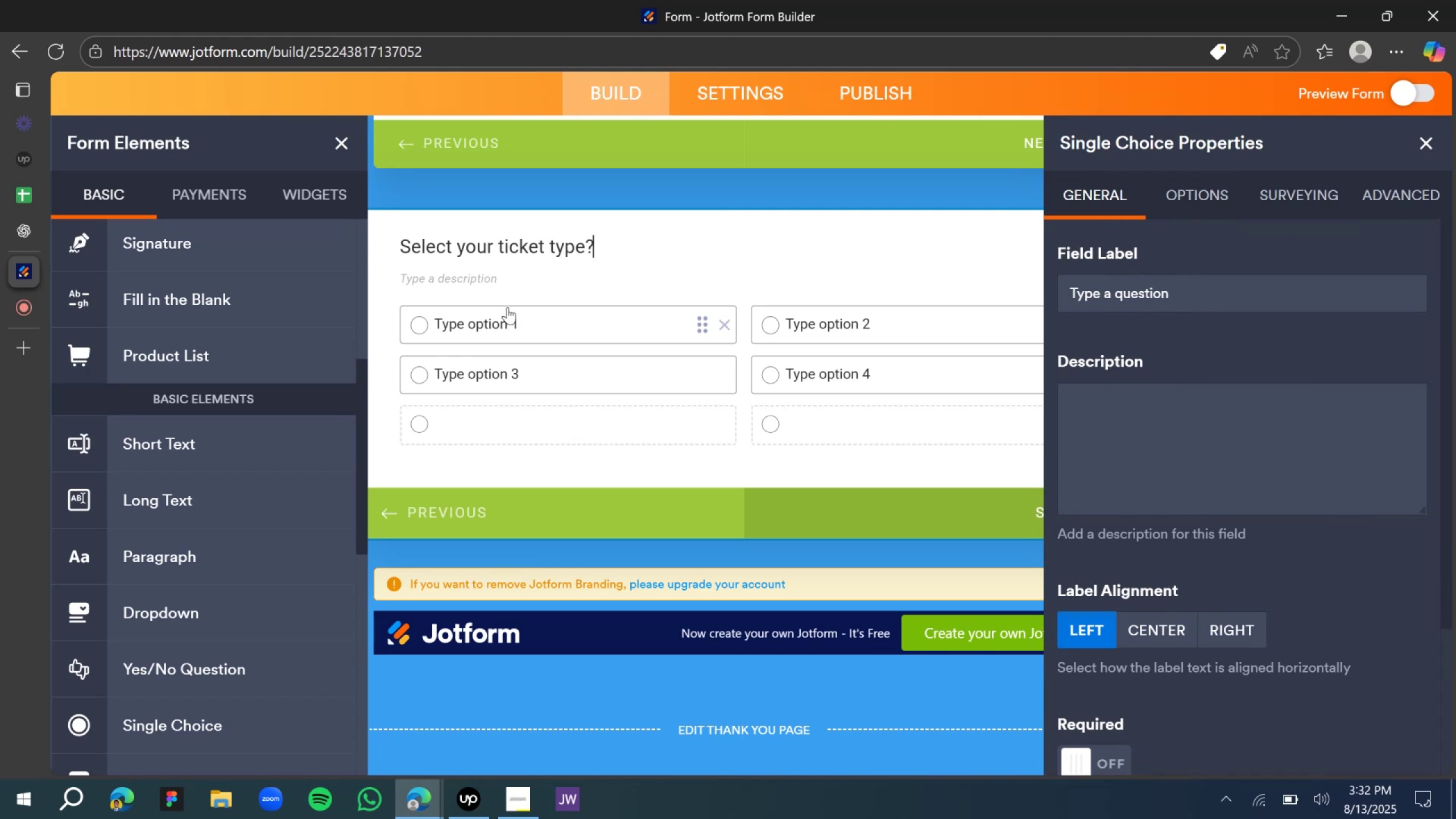 
key(Control+A)
 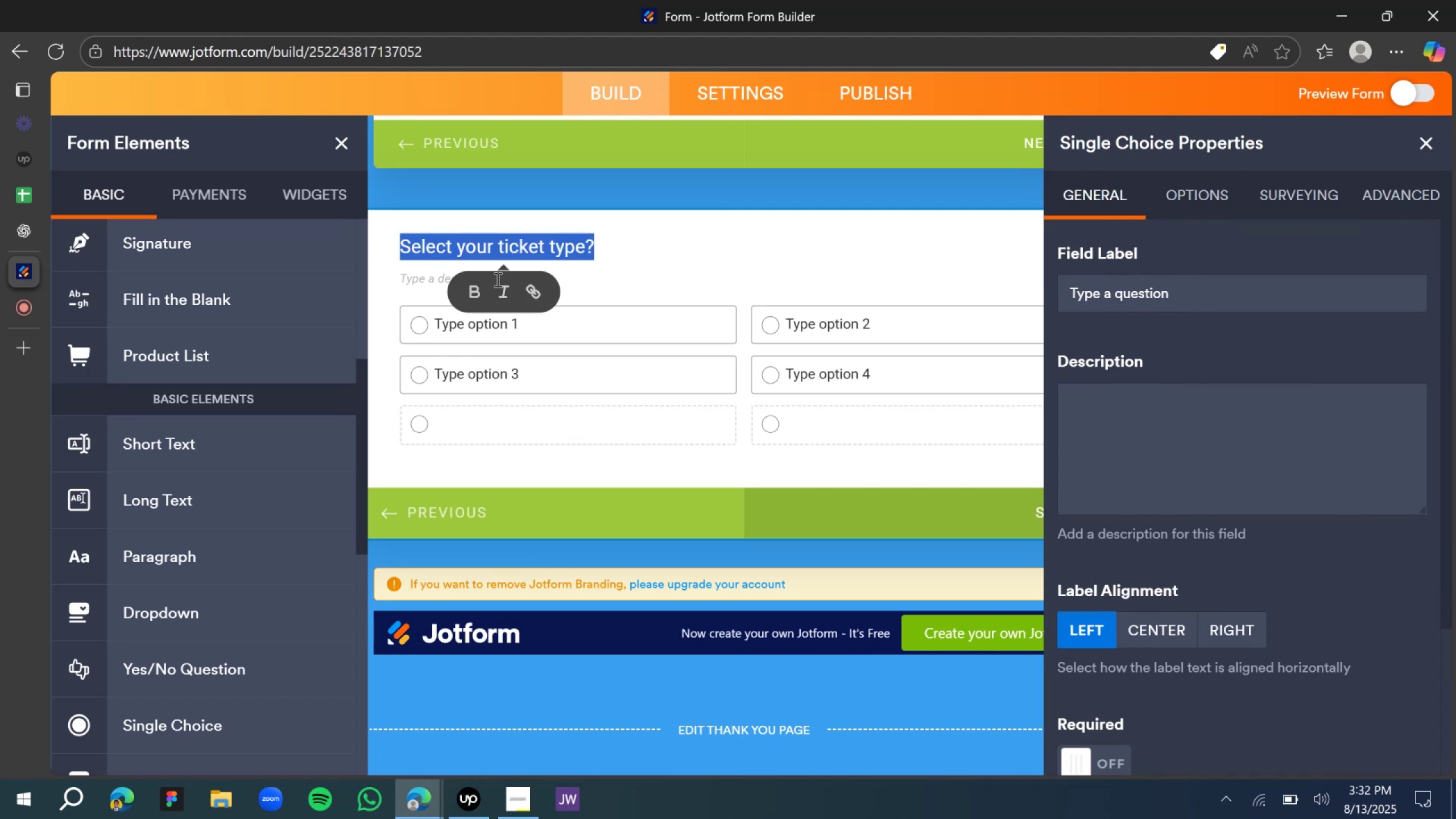 
left_click([470, 279])
 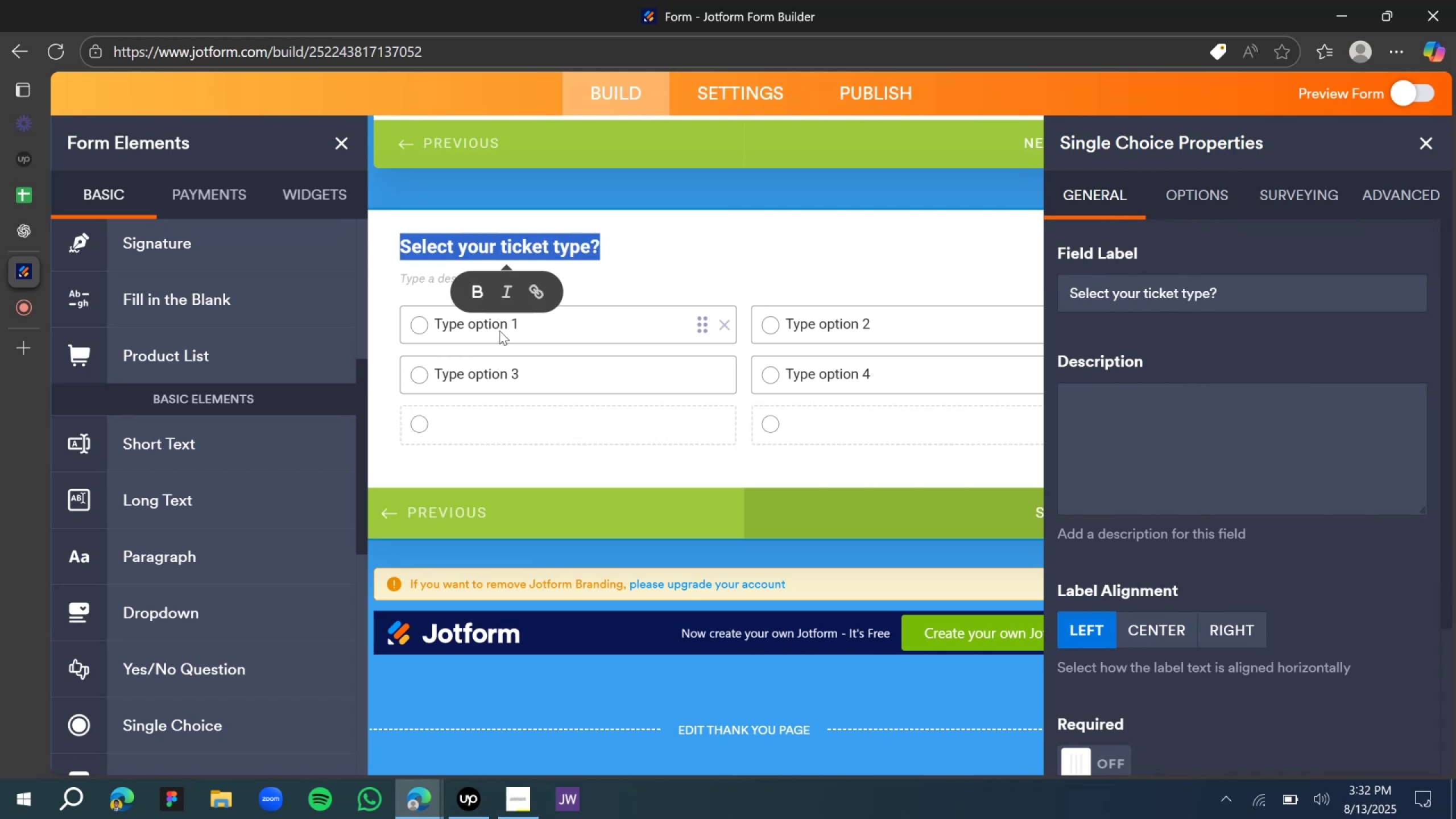 
left_click([502, 336])
 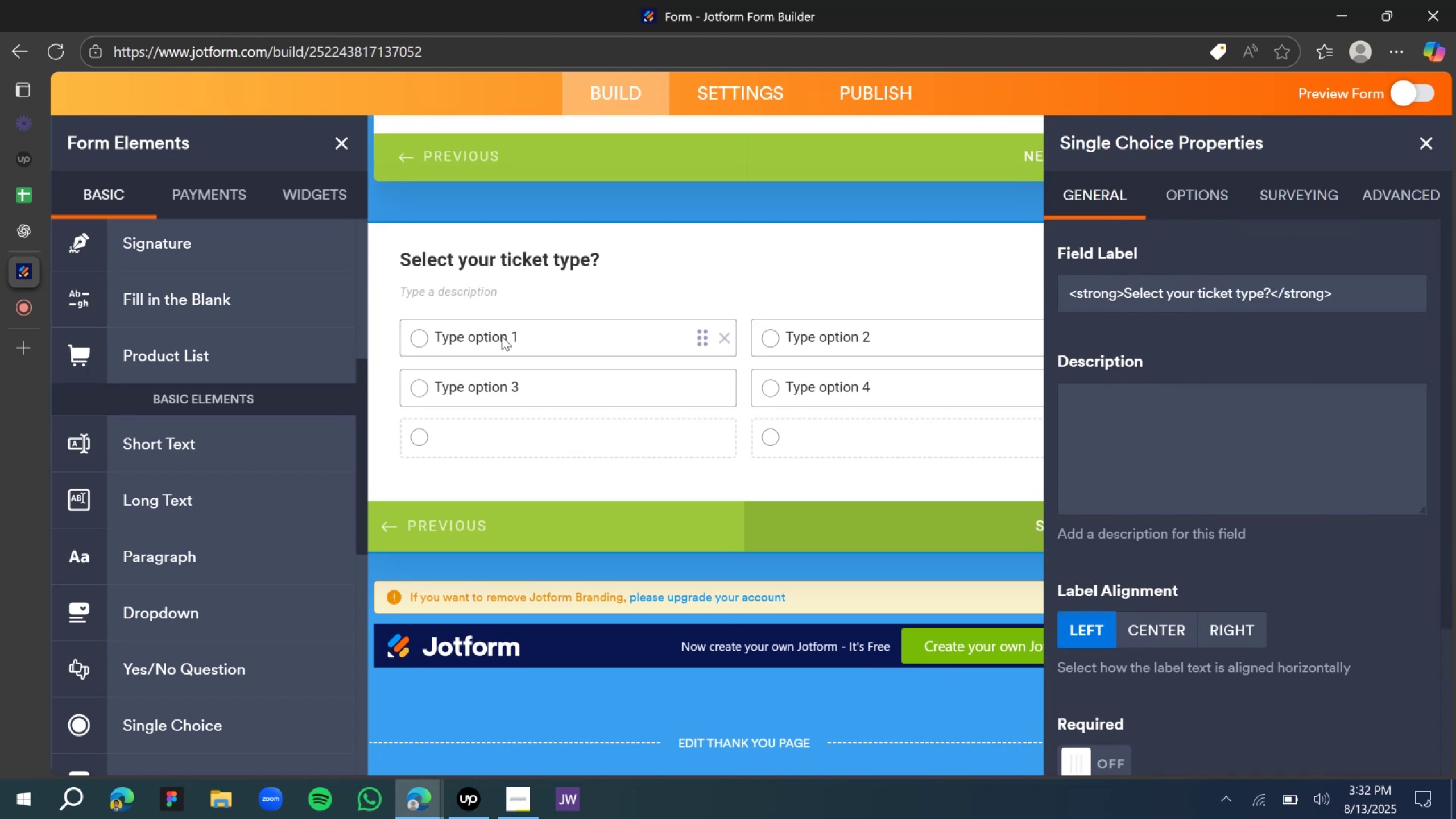 
double_click([502, 335])
 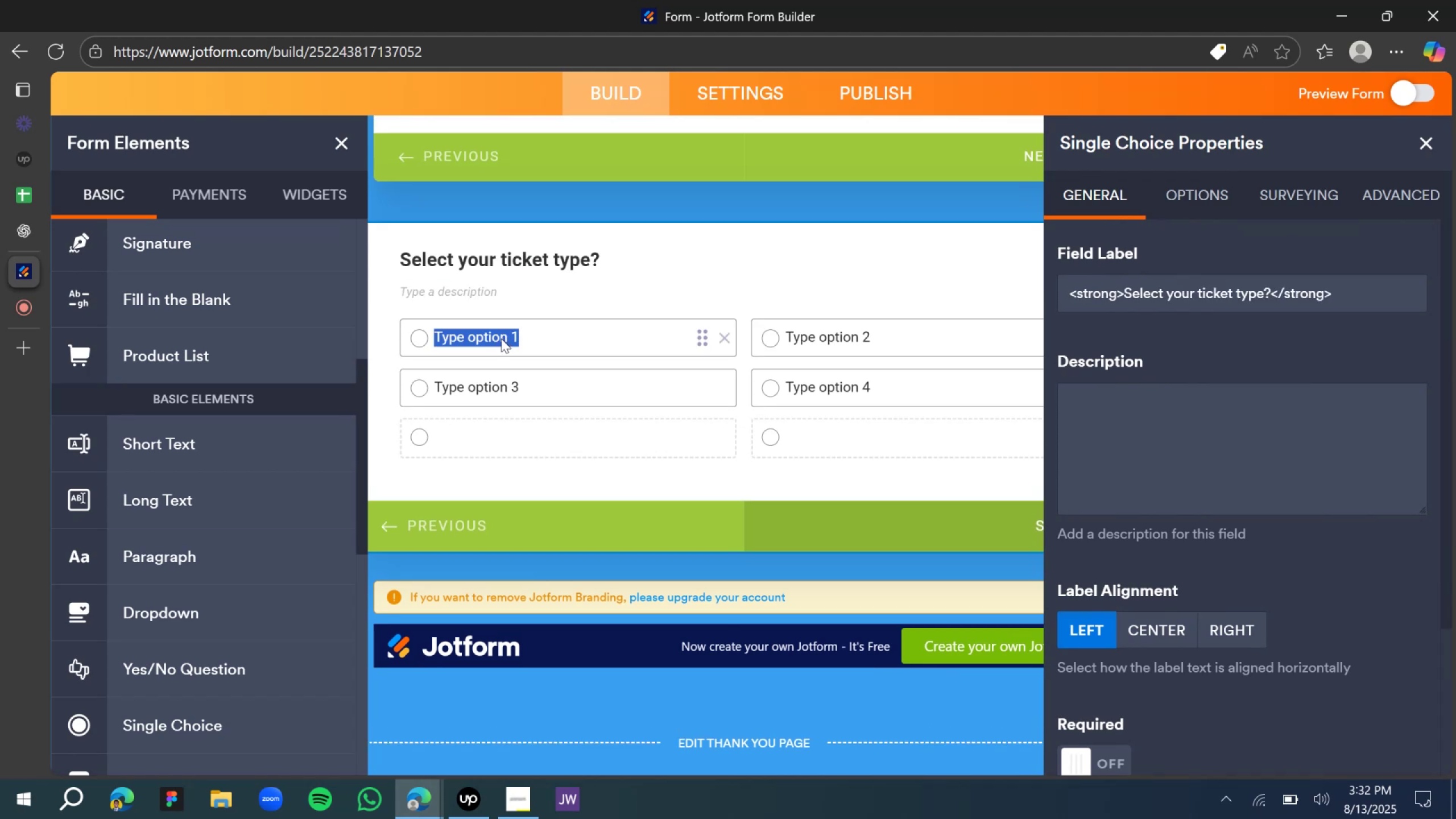 
type(Early Bird ($1,200))
 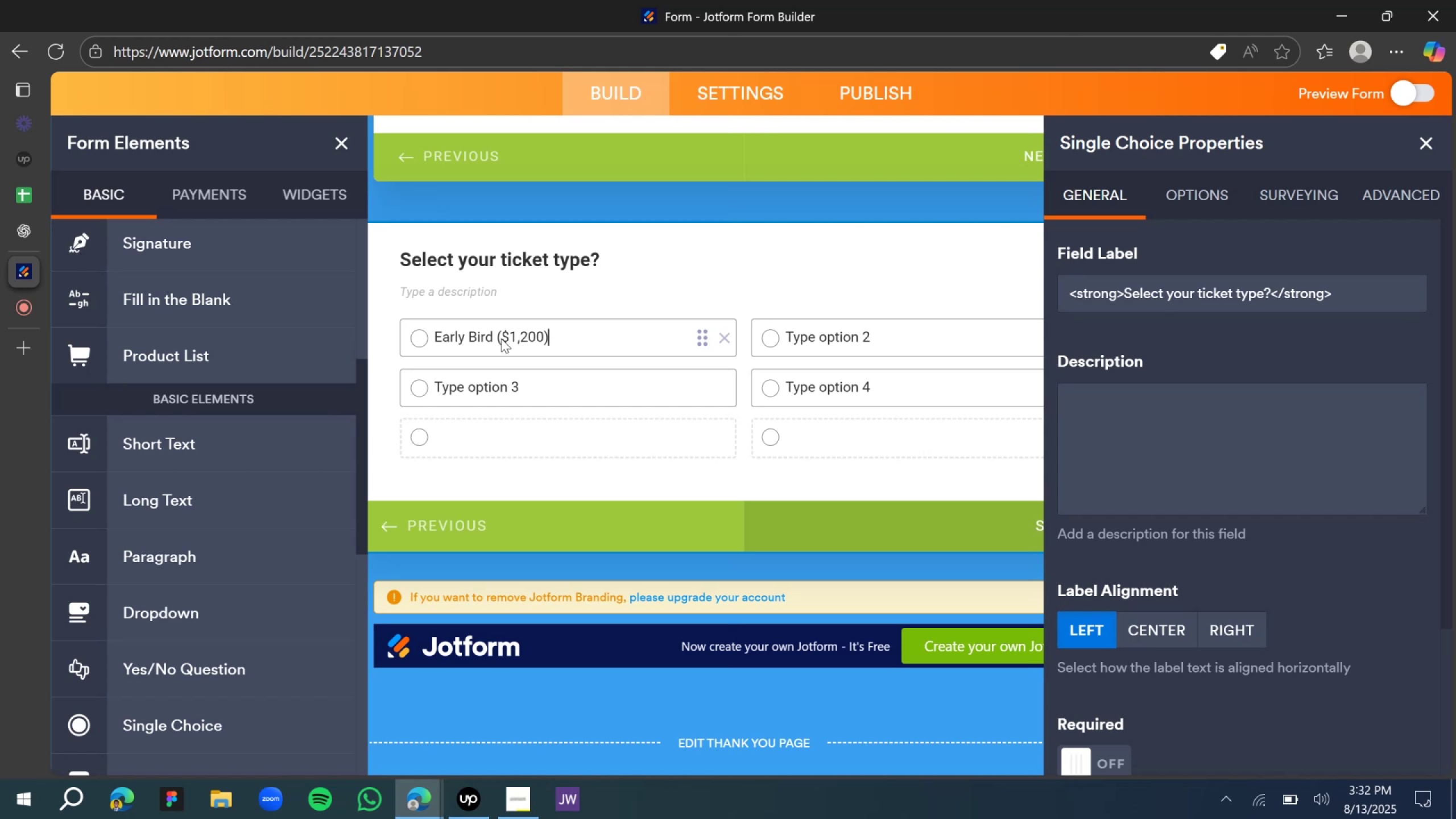 
double_click([808, 339])
 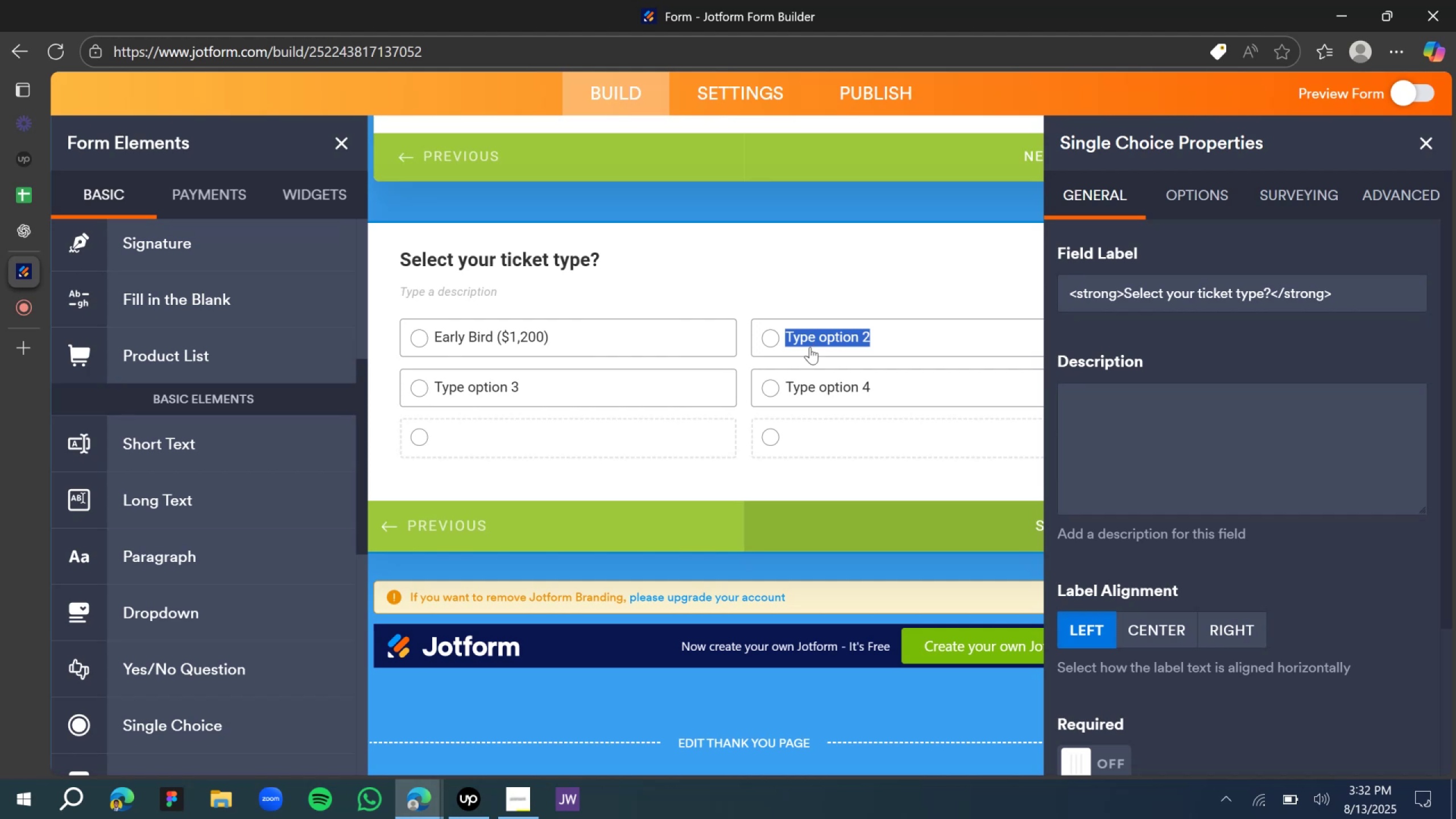 
type(Regular ($2,000))
 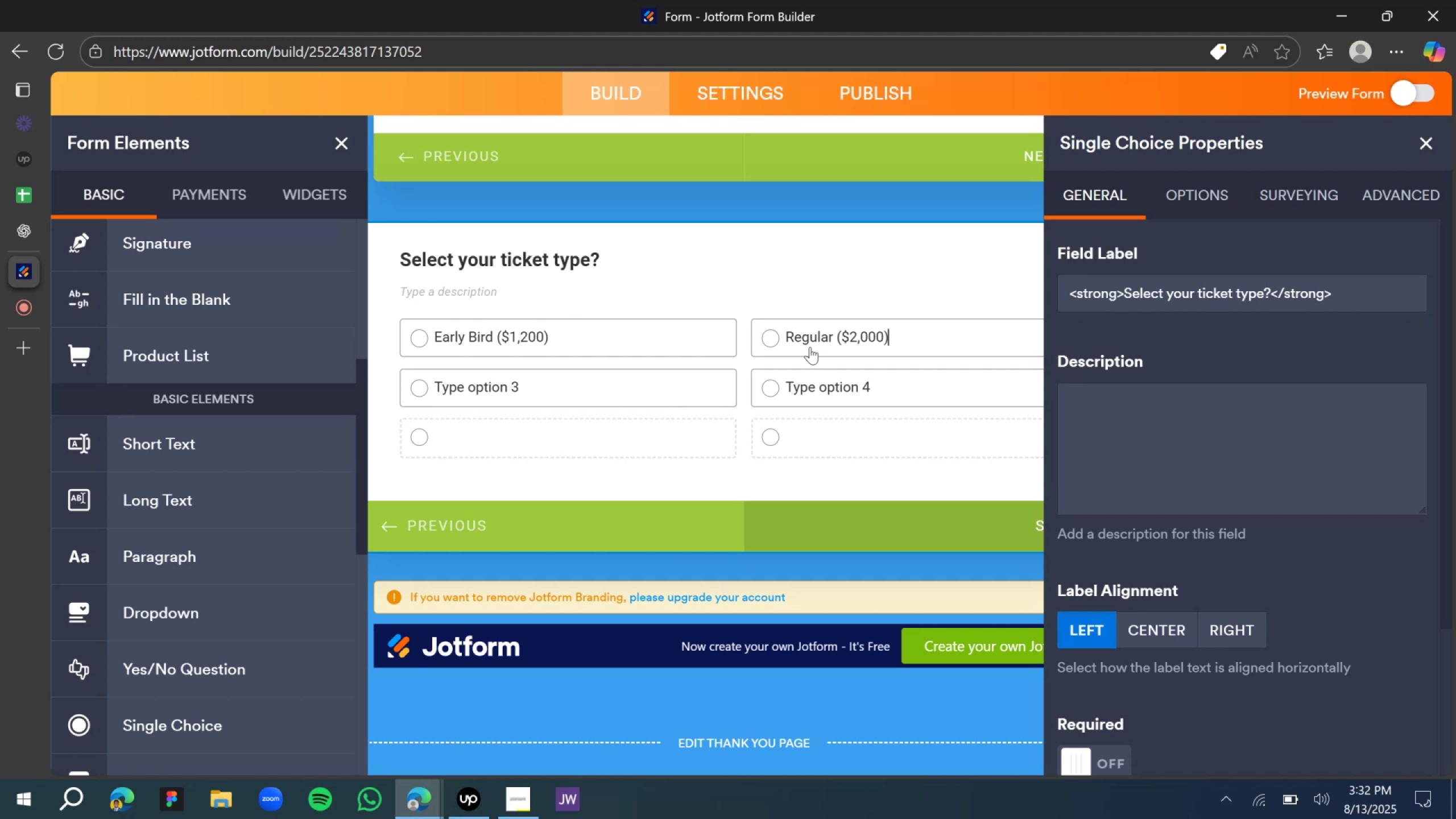 
double_click([509, 380])
 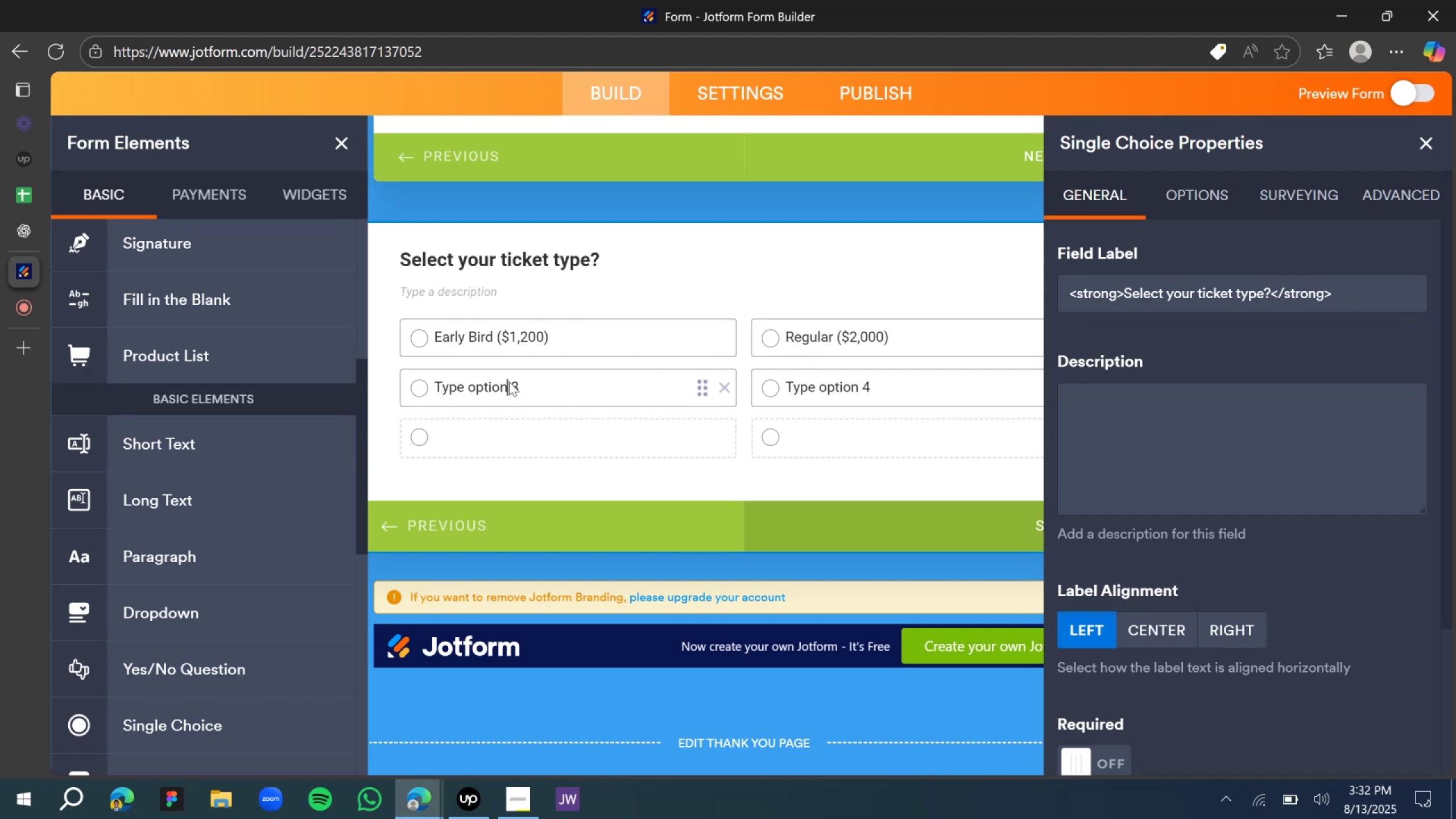 
double_click([509, 382])
 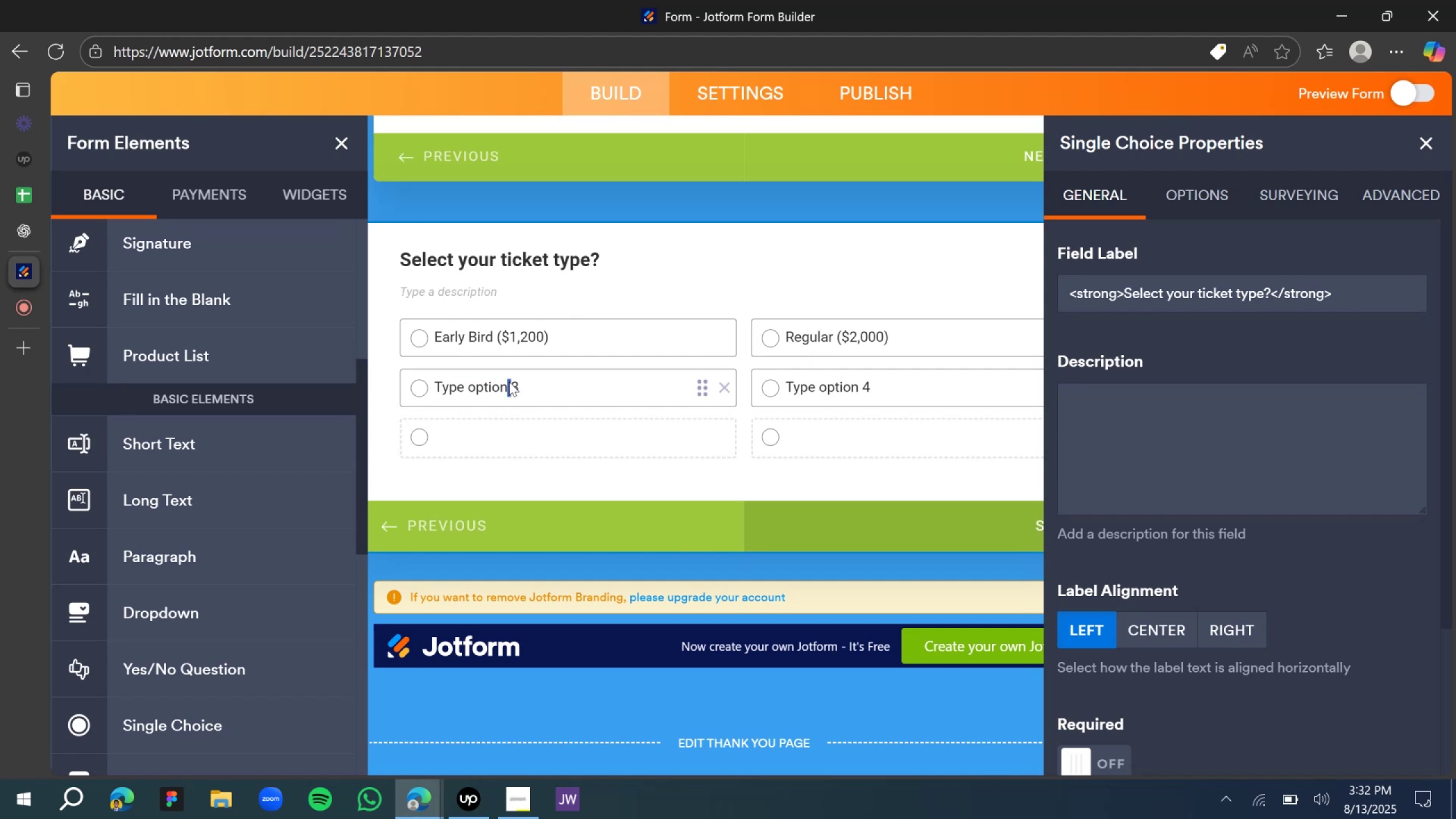 
triple_click([509, 382])
 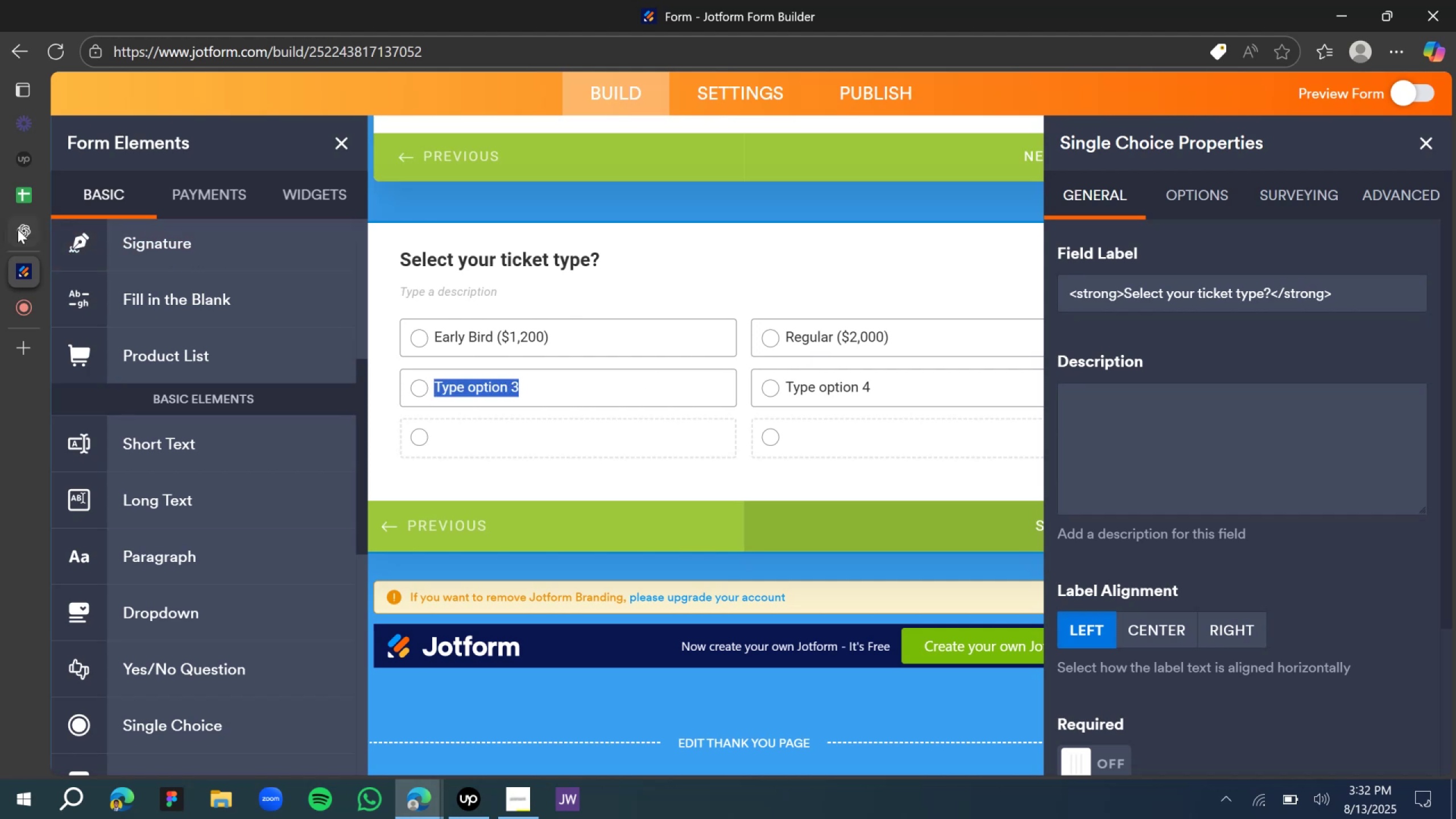 
left_click([22, 226])
 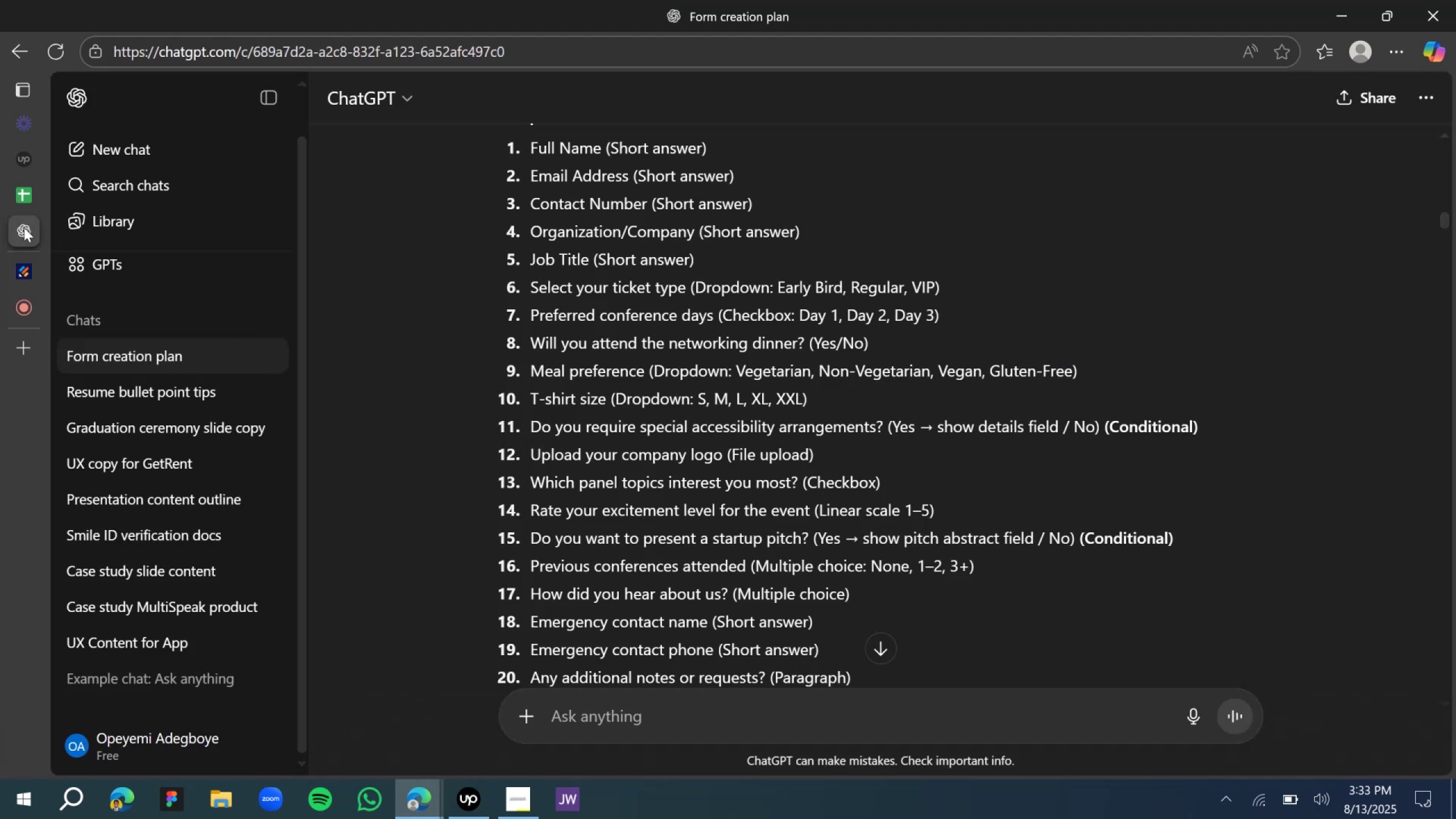 
left_click([27, 271])
 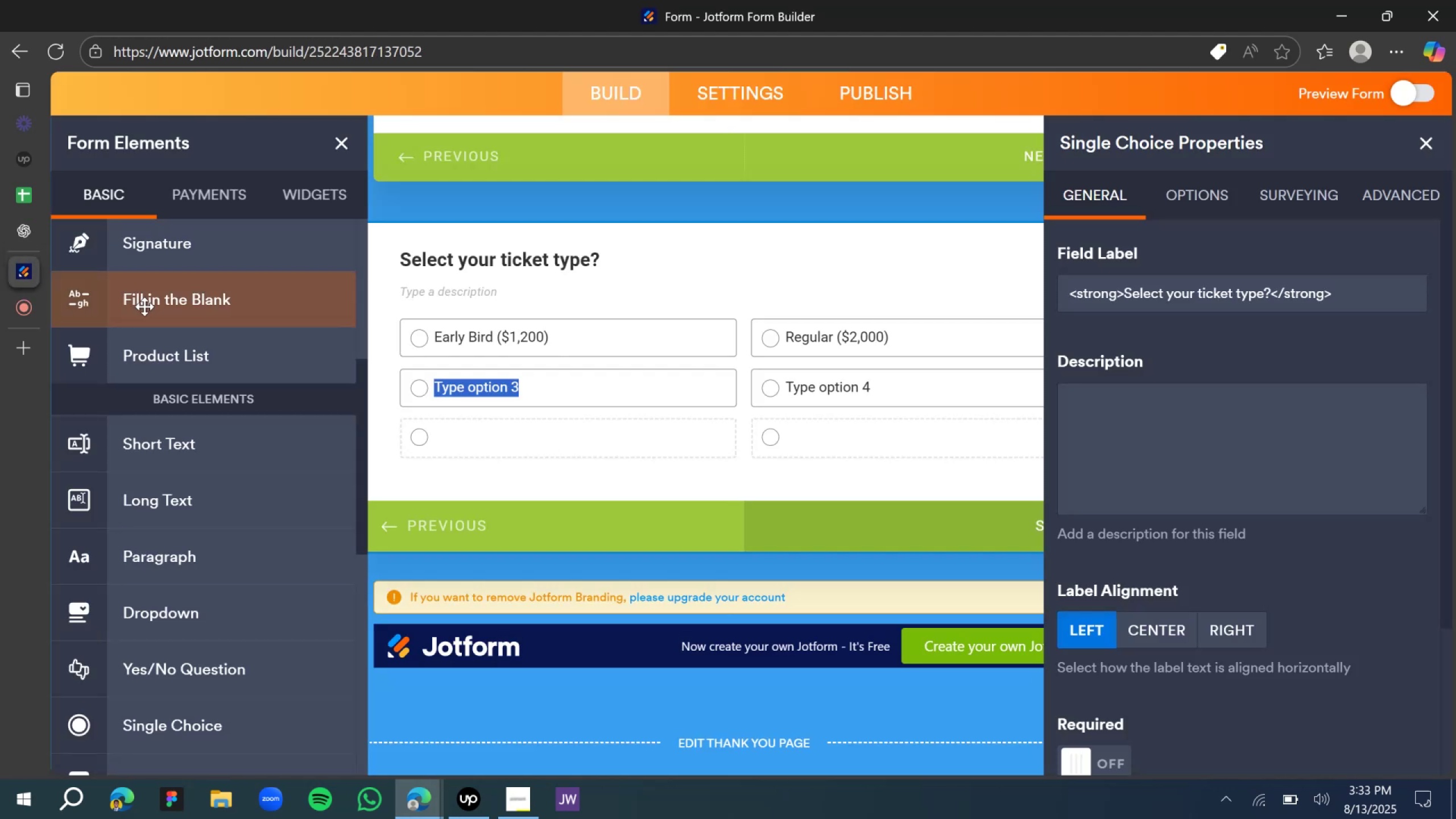 
type(VIO)
key(Backspace)
type(P ($5,000))
 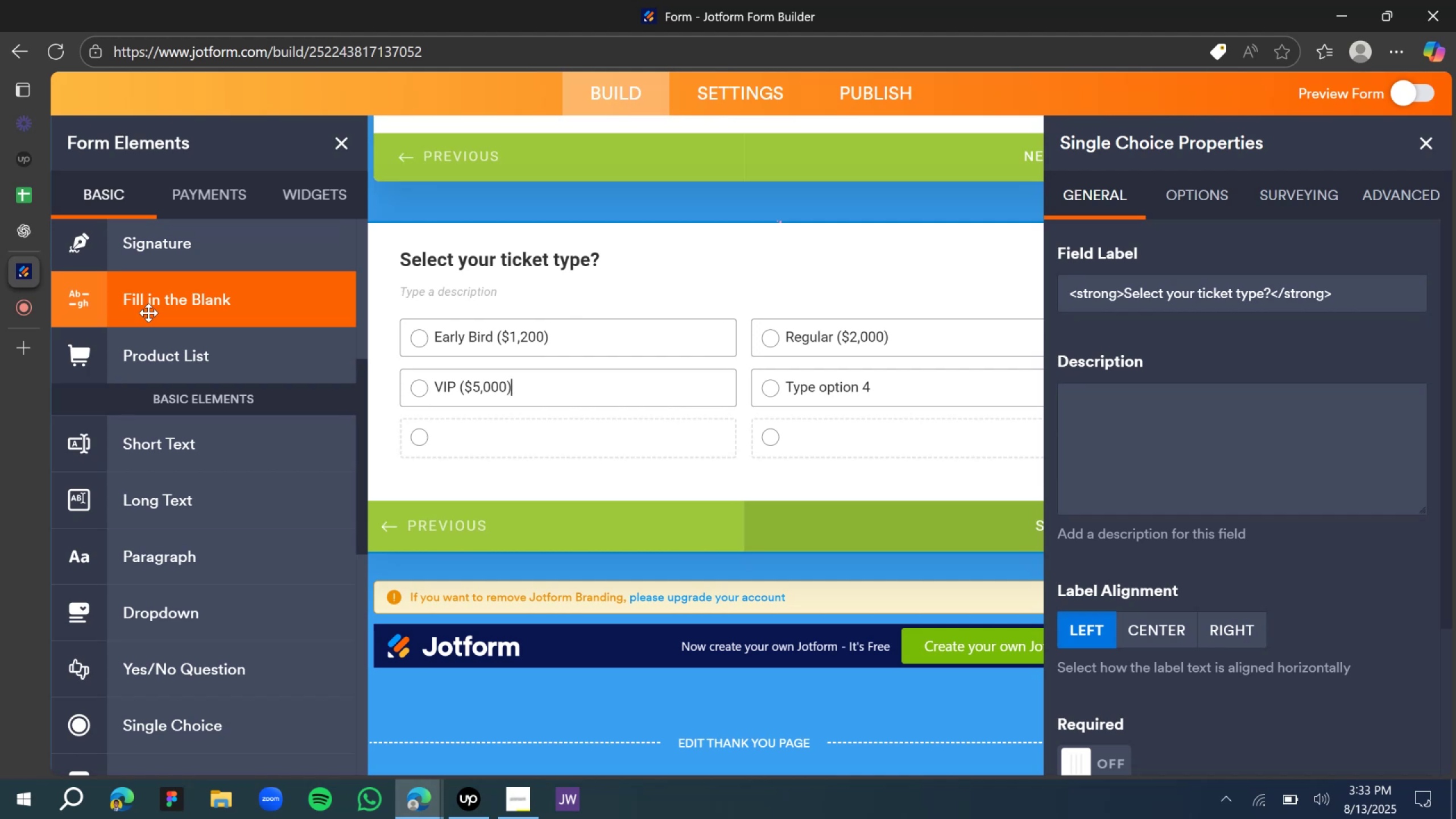 
wait(8.22)
 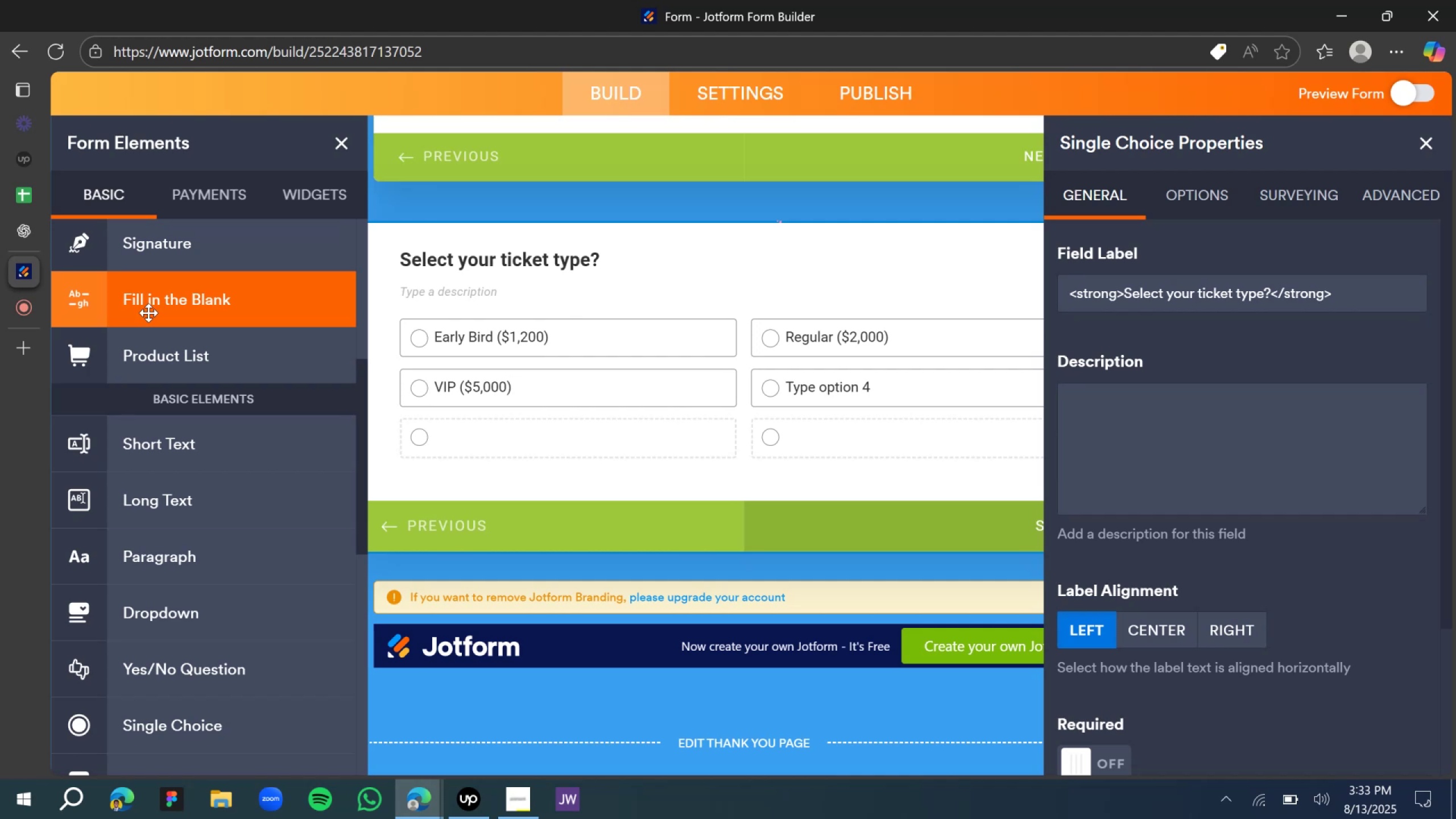 
double_click([828, 388])
 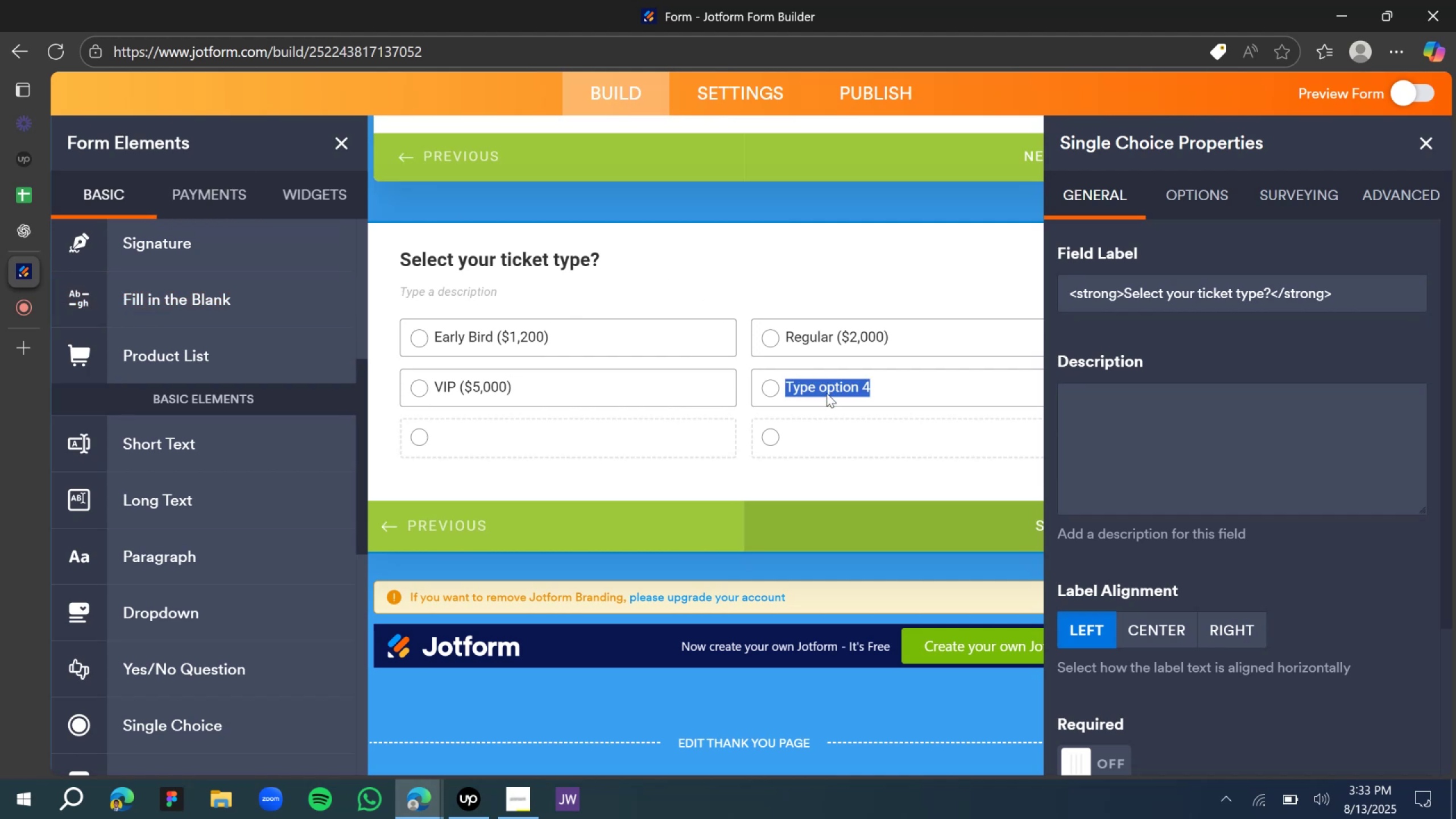 
type(VVIP ()
 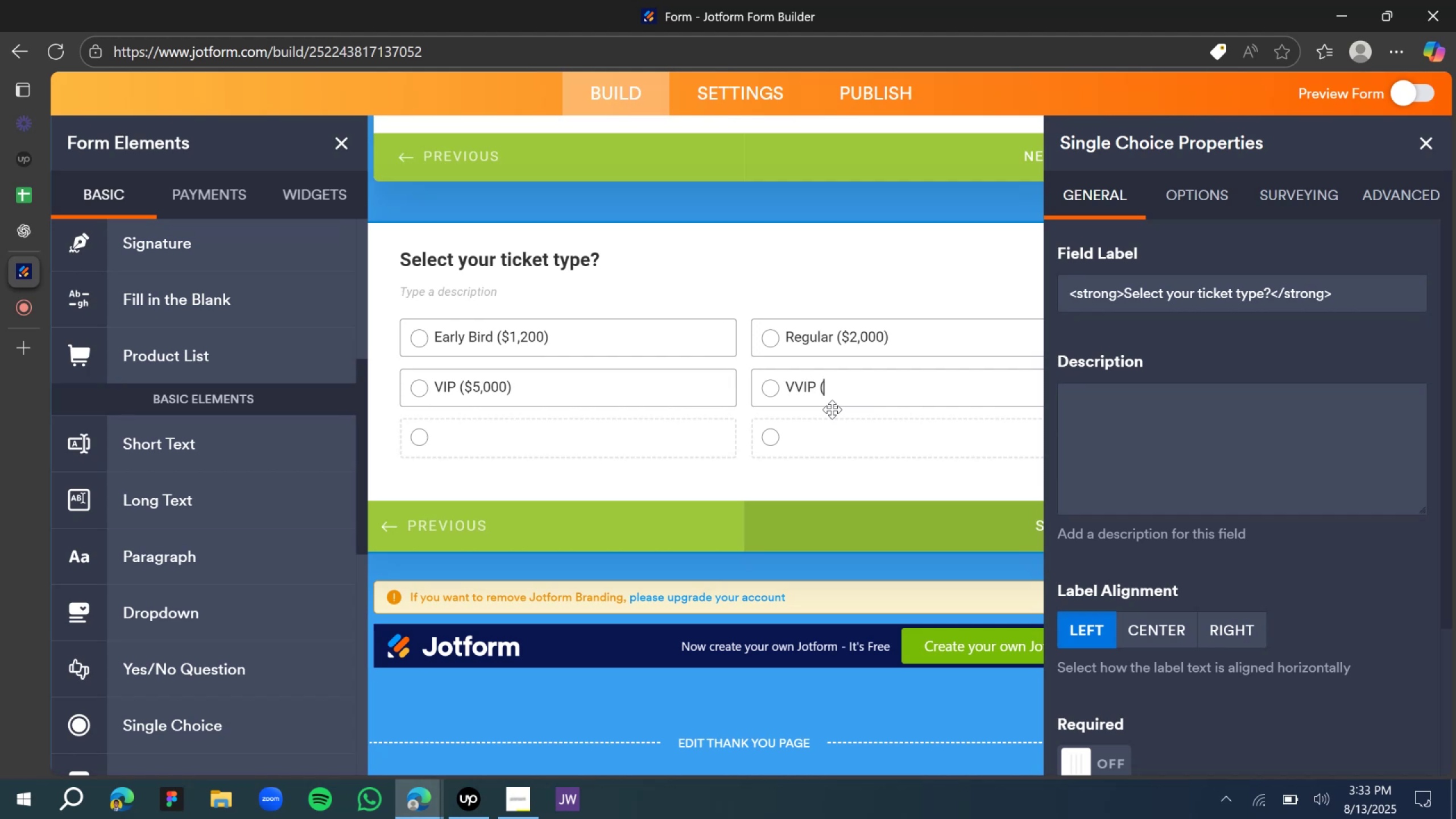 
hold_key(key=ShiftLeft, duration=1.52)
 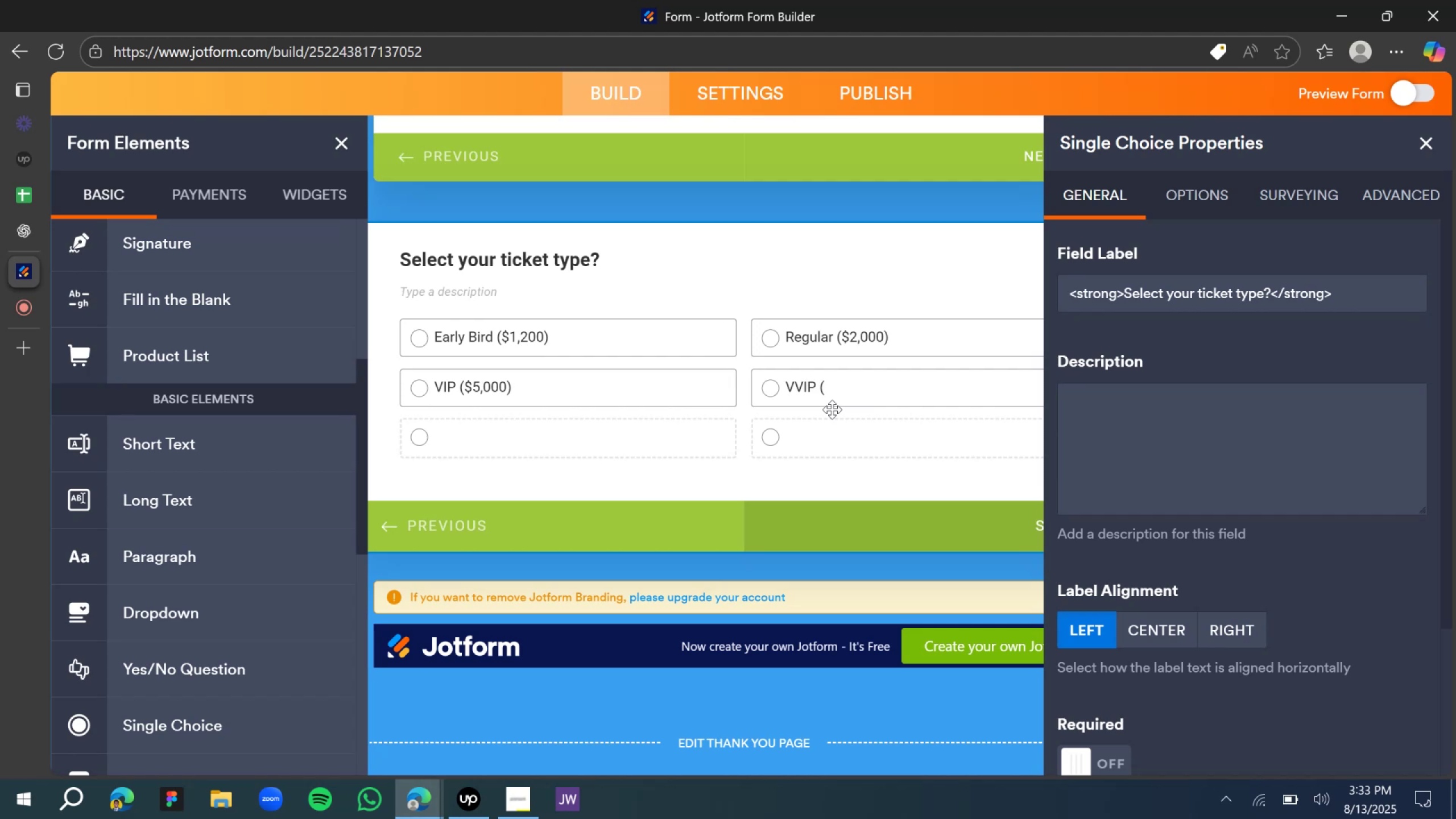 
type($8,000))
 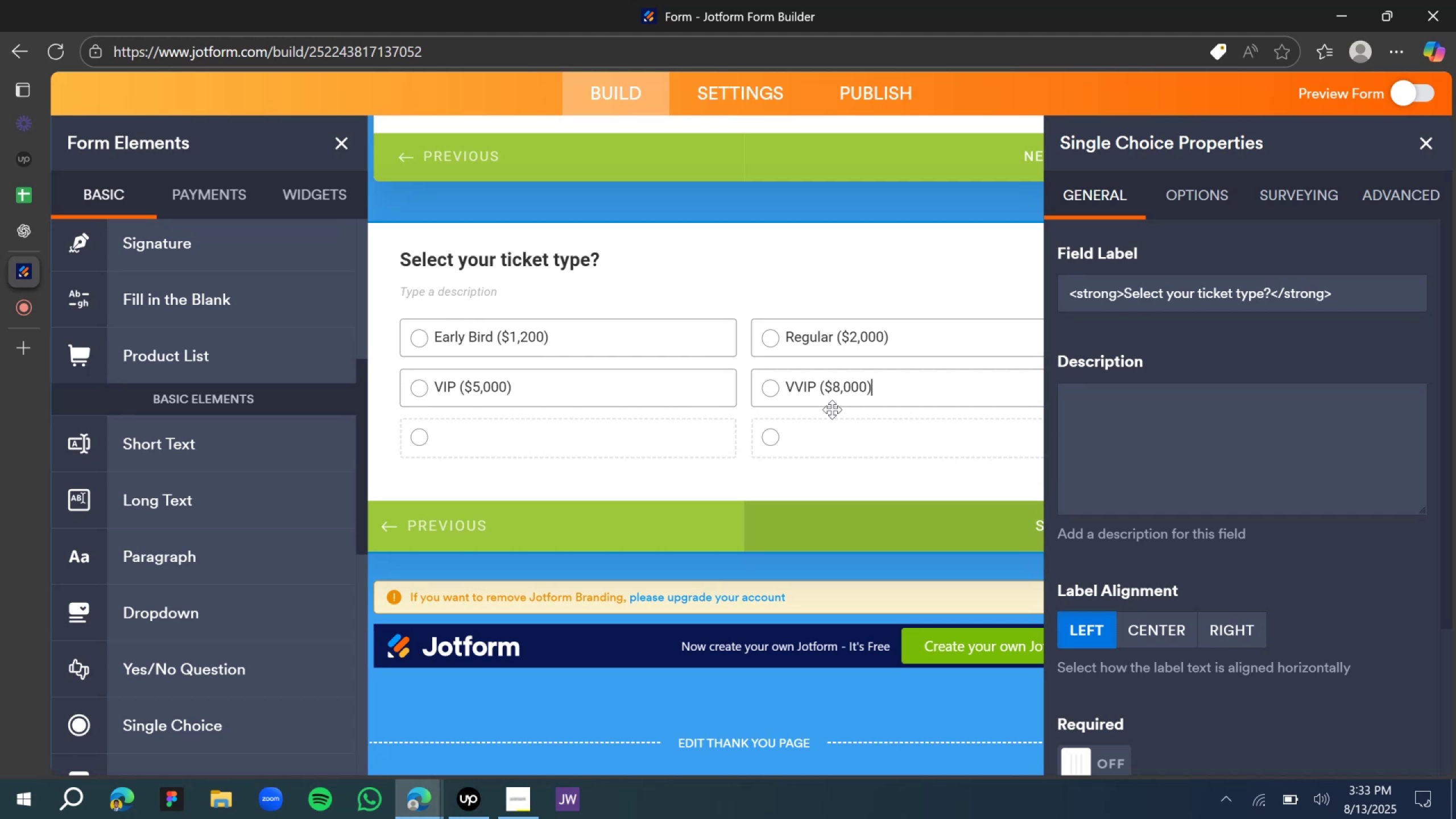 
wait(5.99)
 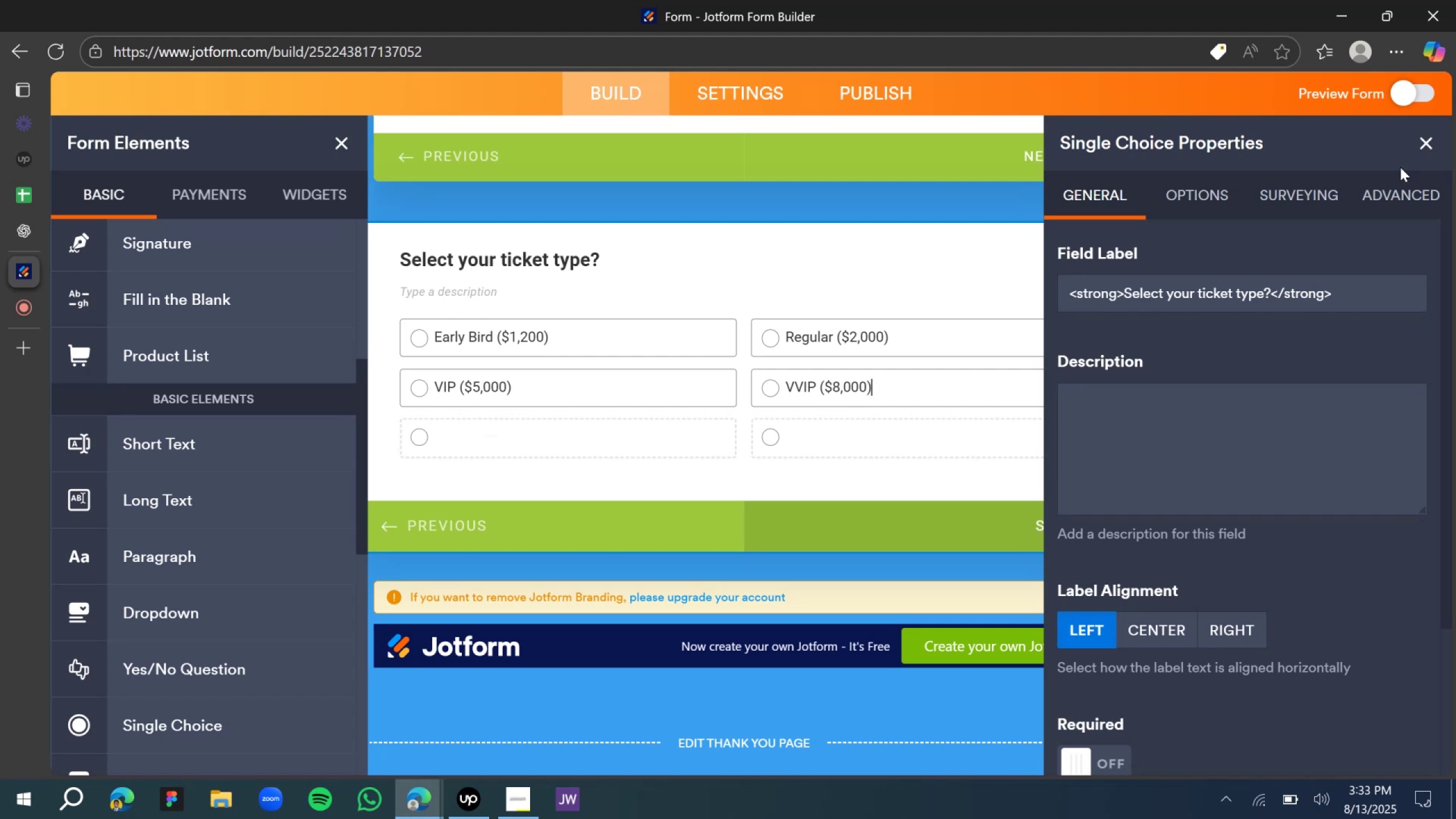 
left_click([27, 233])
 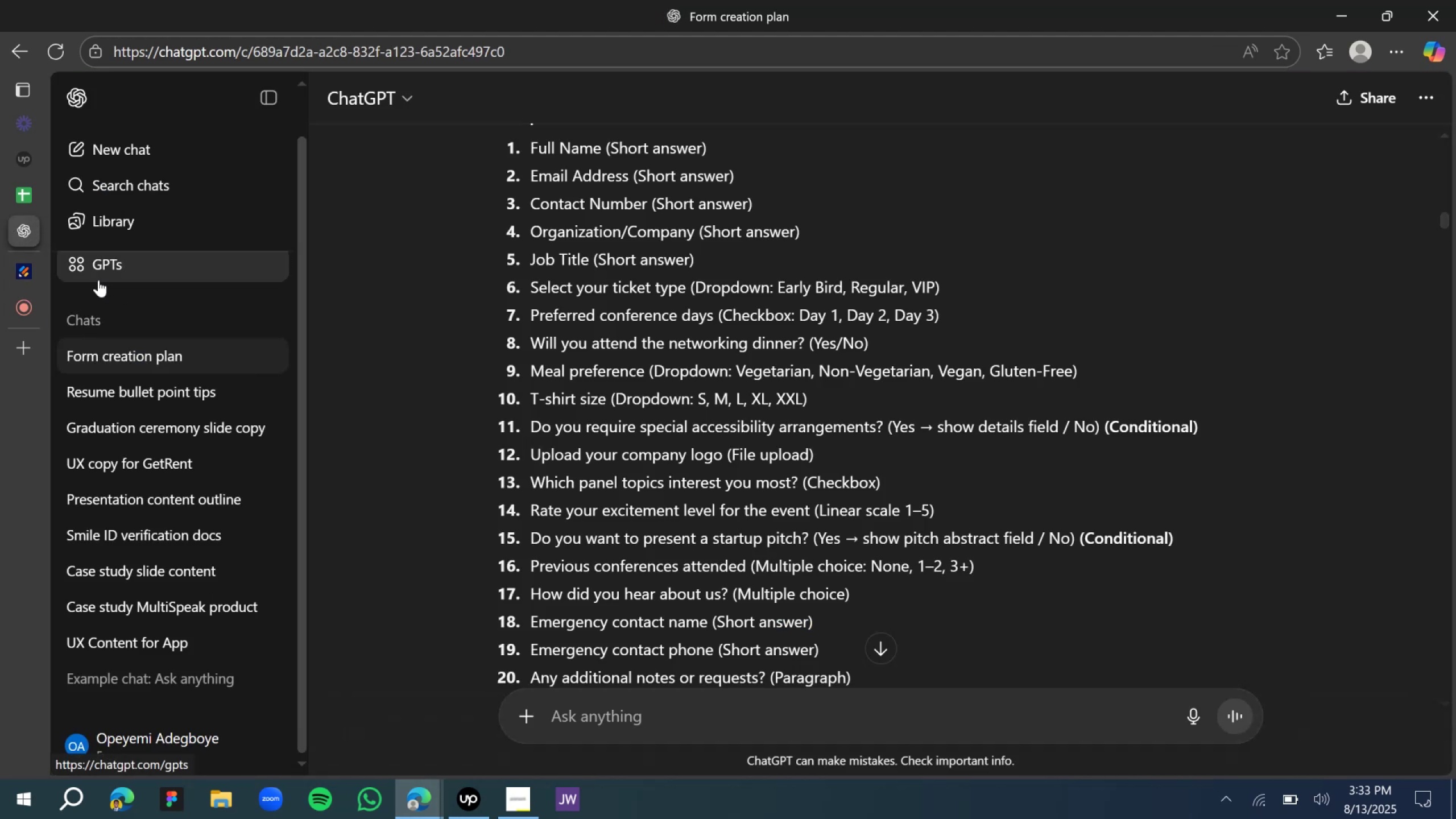 
left_click([31, 270])
 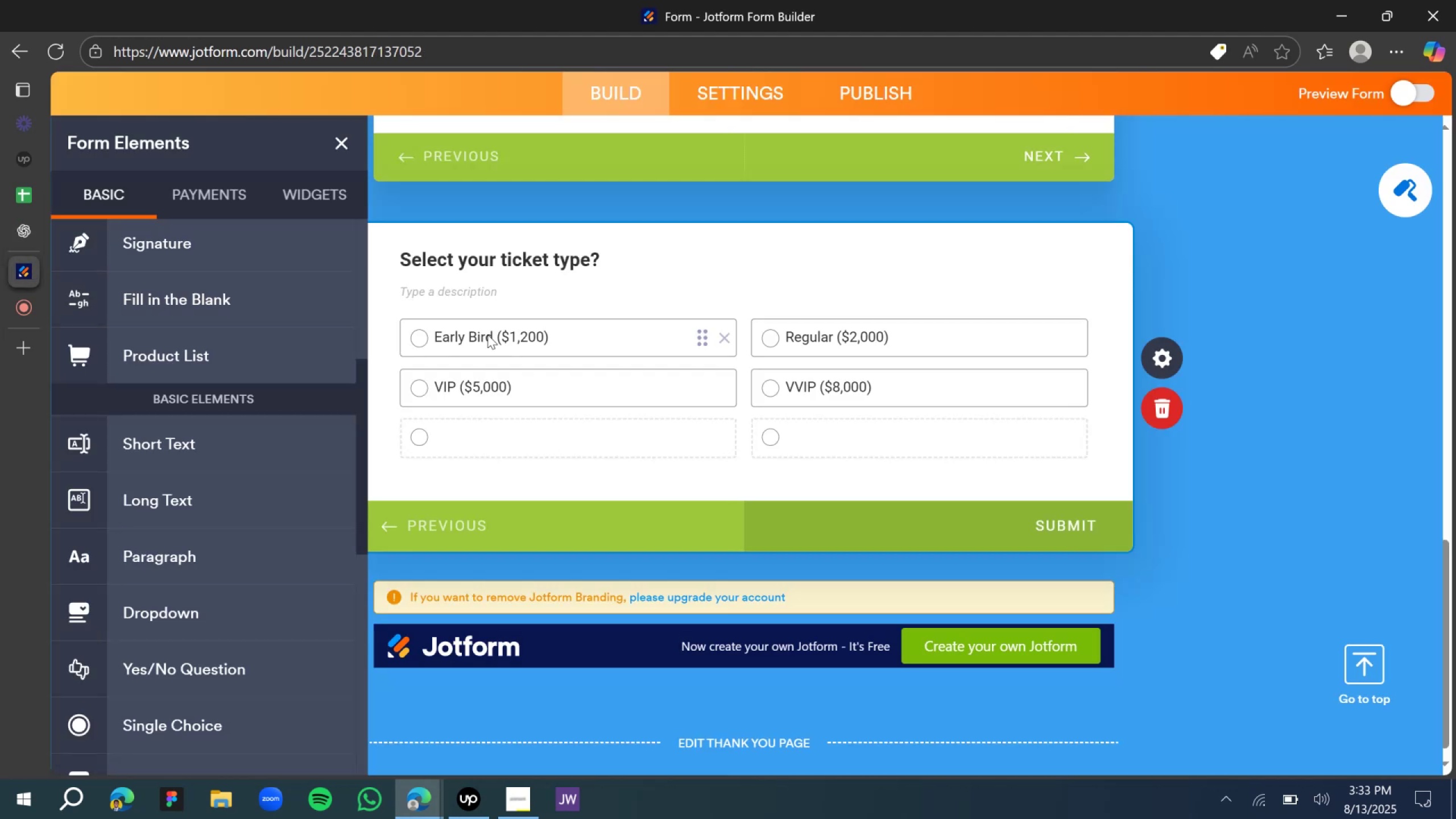 
scroll: coordinate [143, 512], scroll_direction: down, amount: 5.0
 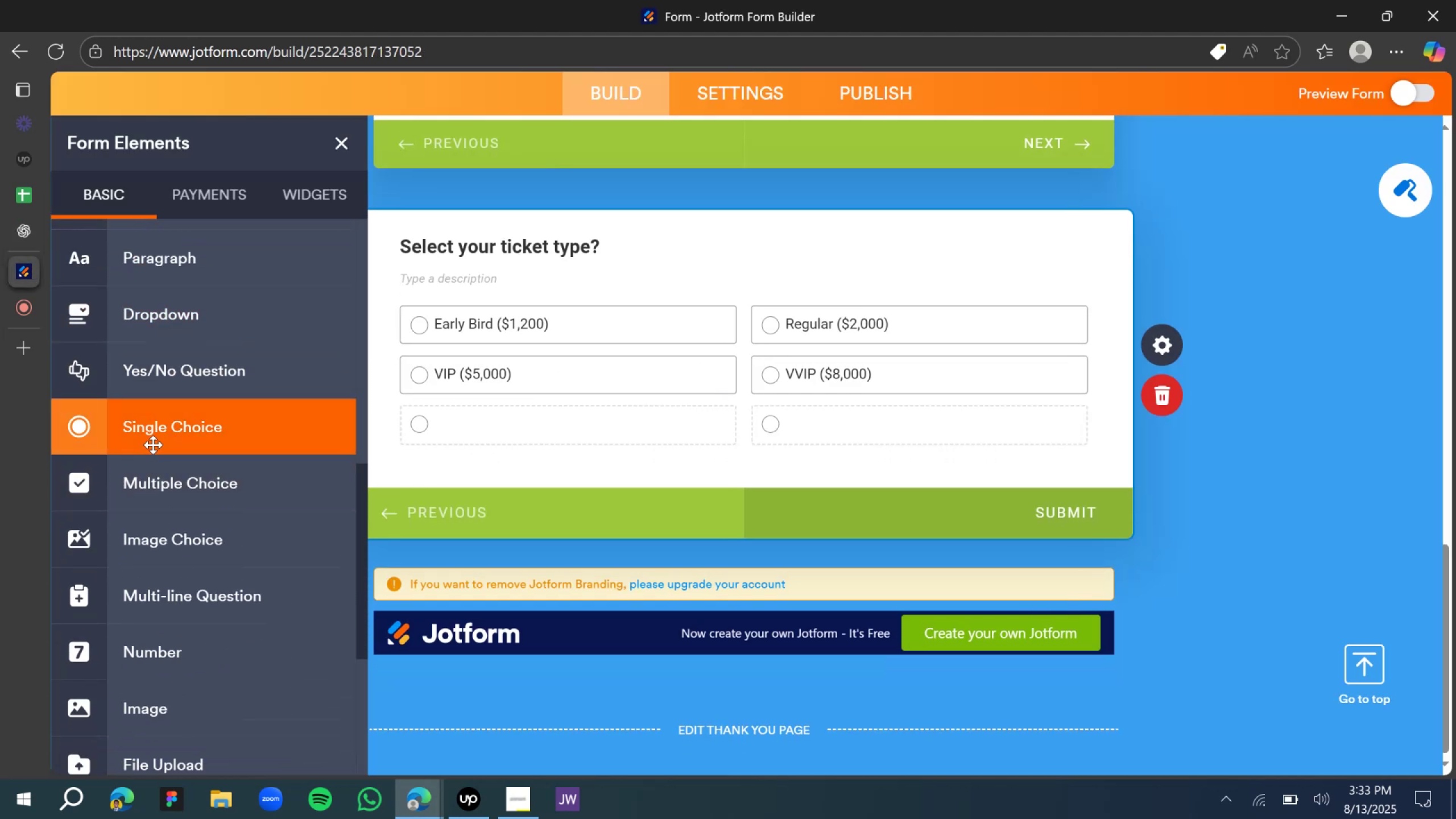 
left_click_drag(start_coordinate=[151, 439], to_coordinate=[172, 420])
 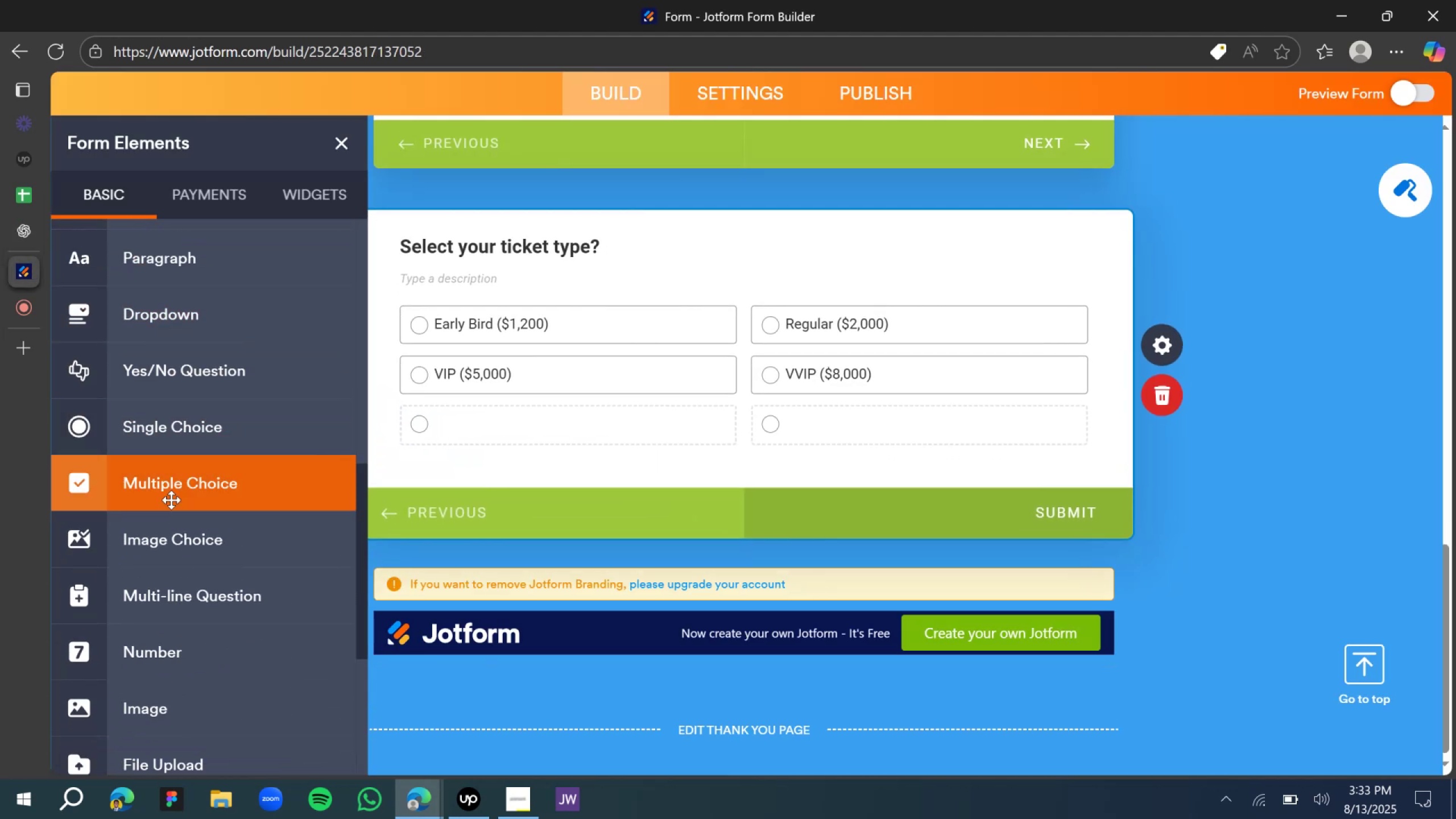 
left_click_drag(start_coordinate=[155, 490], to_coordinate=[594, 544])
 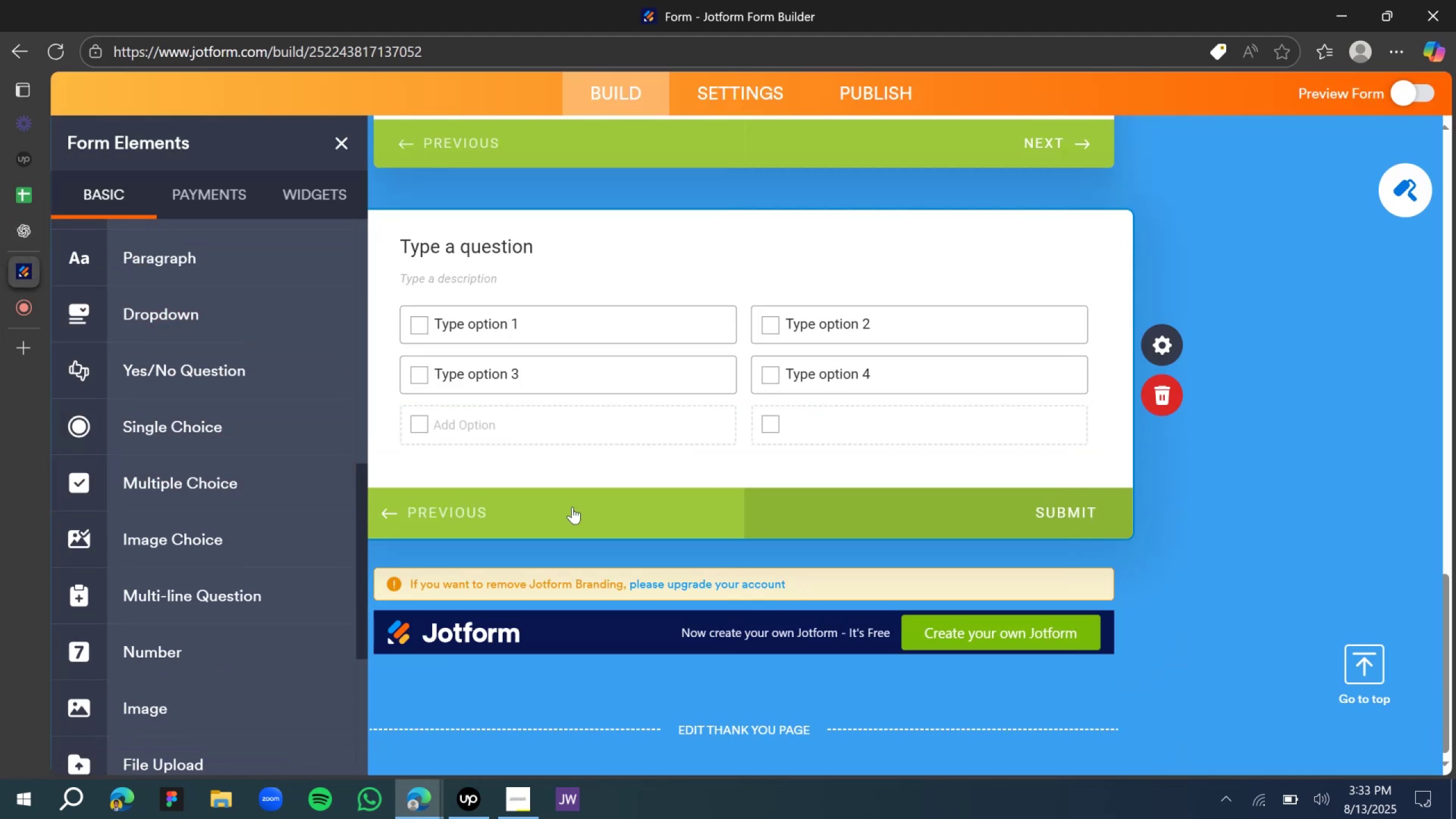 
scroll: coordinate [468, 309], scroll_direction: up, amount: 2.0
 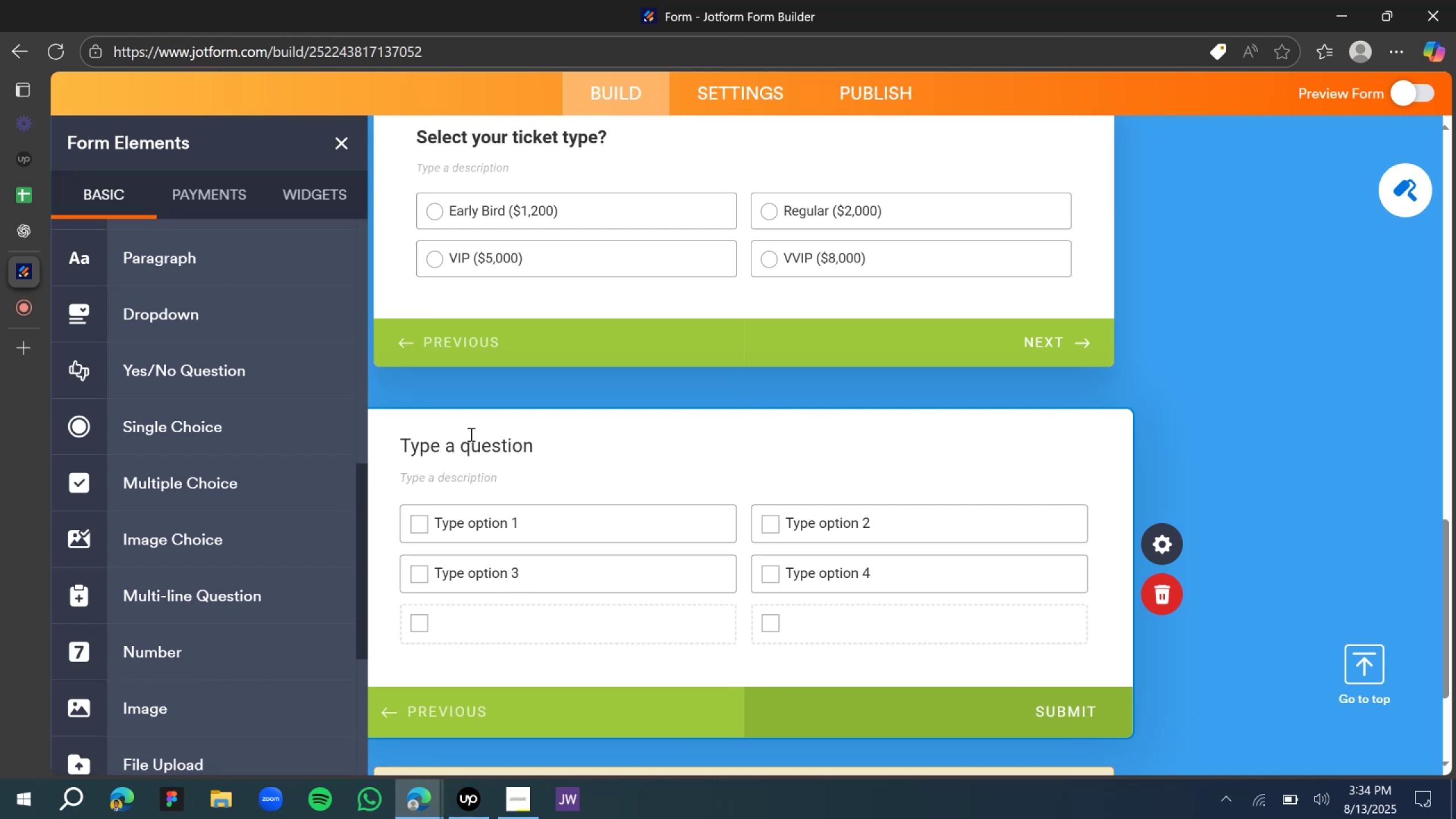 
wait(21.42)
 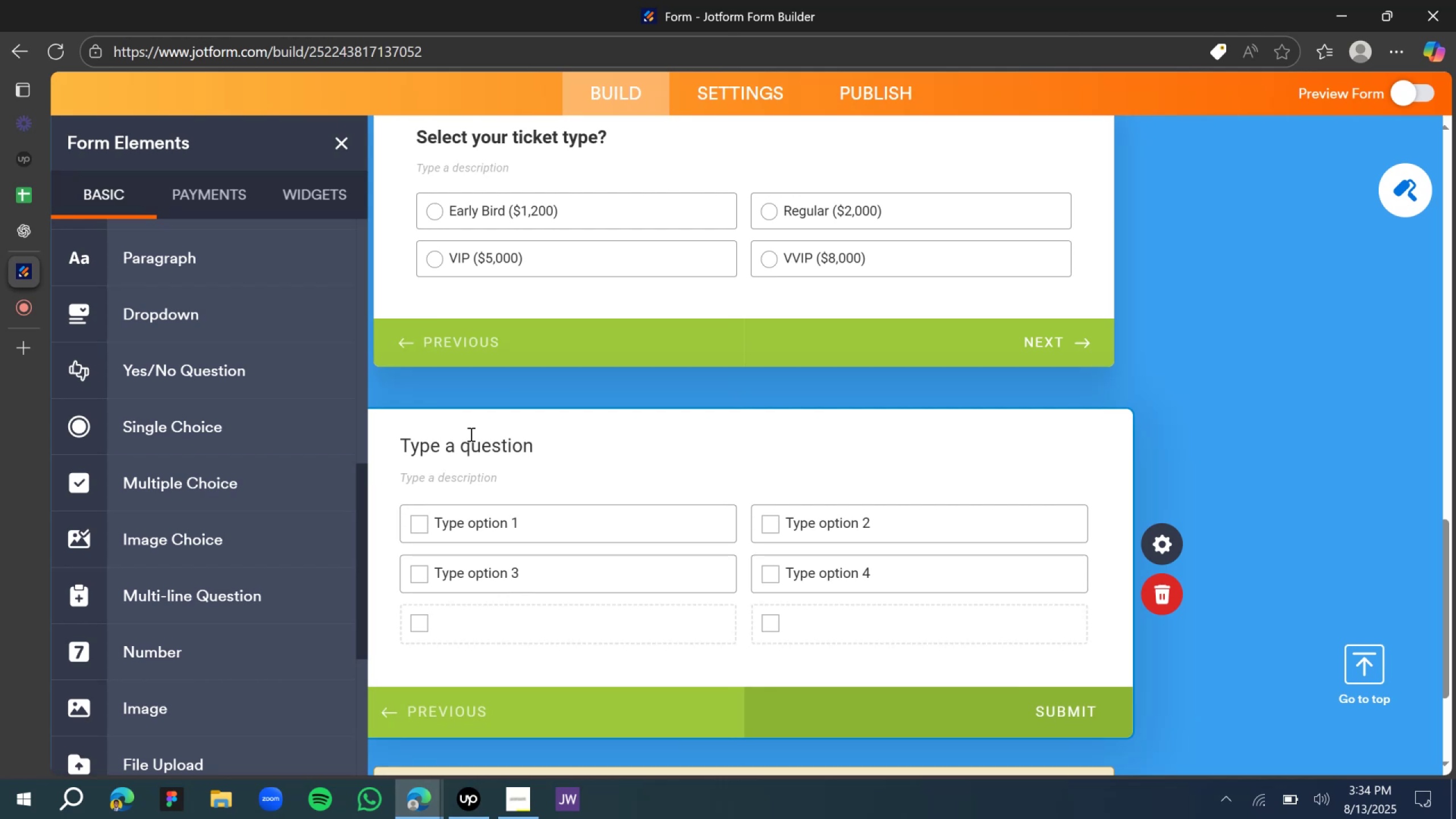 
double_click([544, 528])
 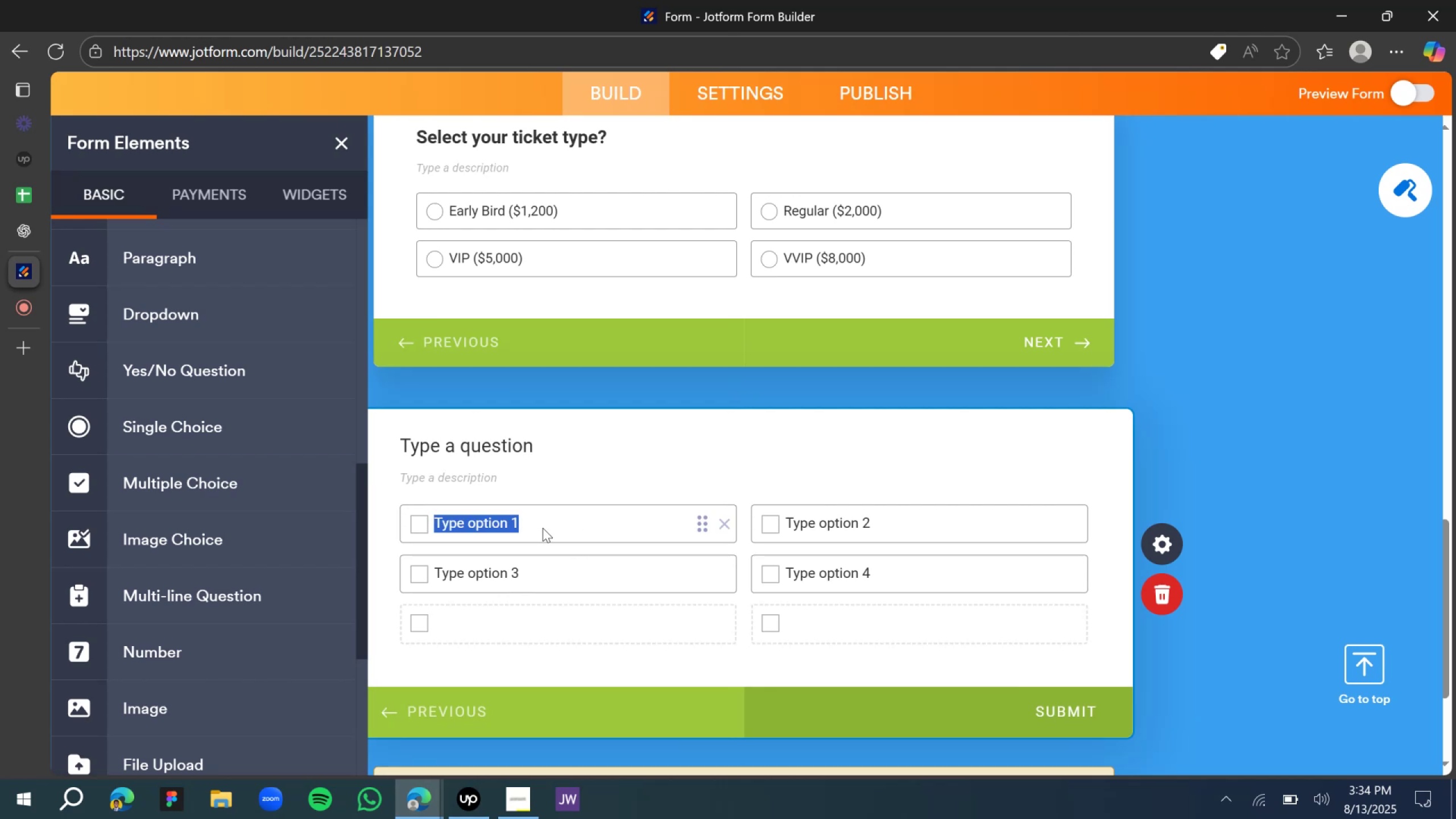 
key(Shift+E)
 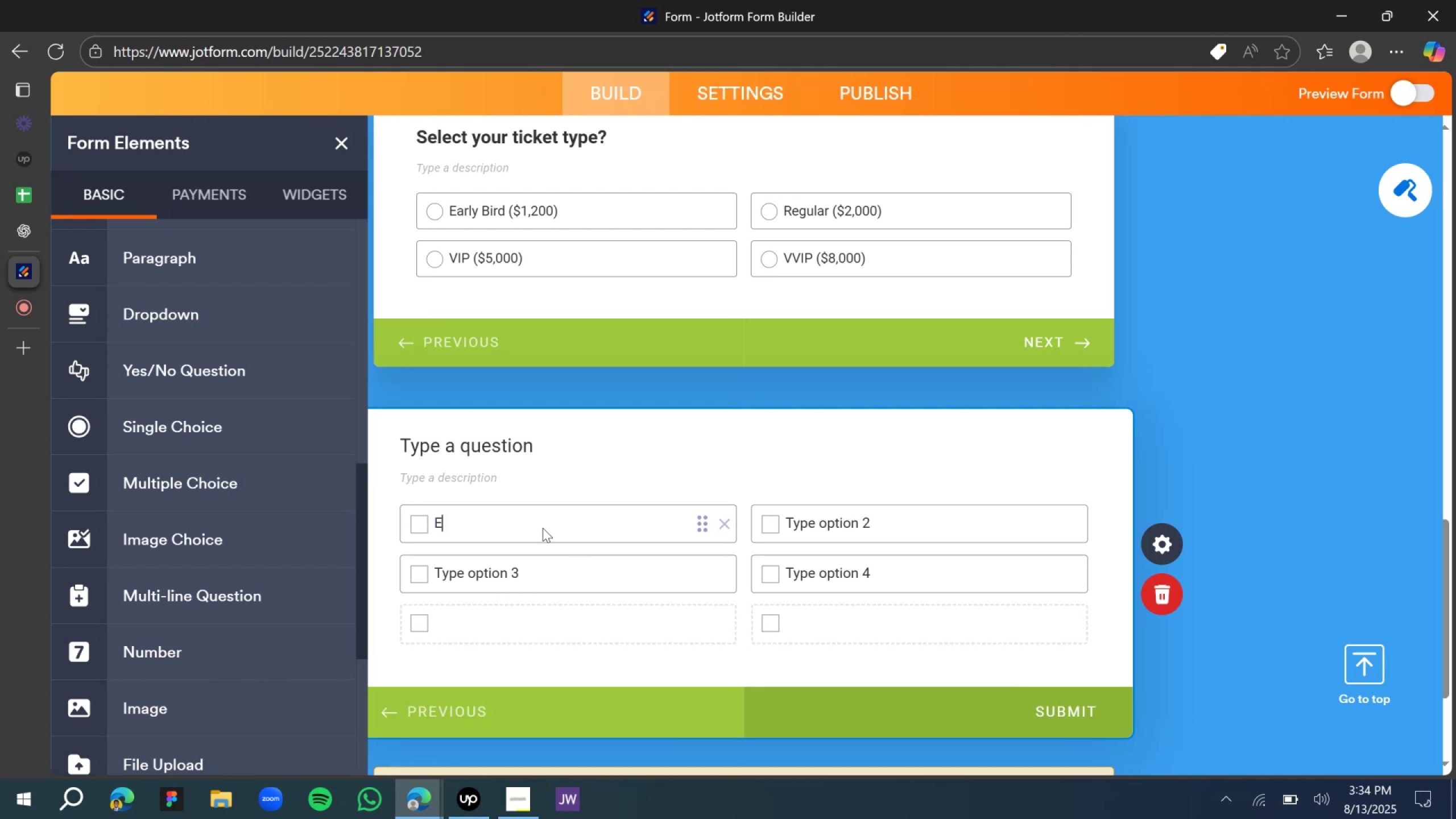 
key(Backspace)
 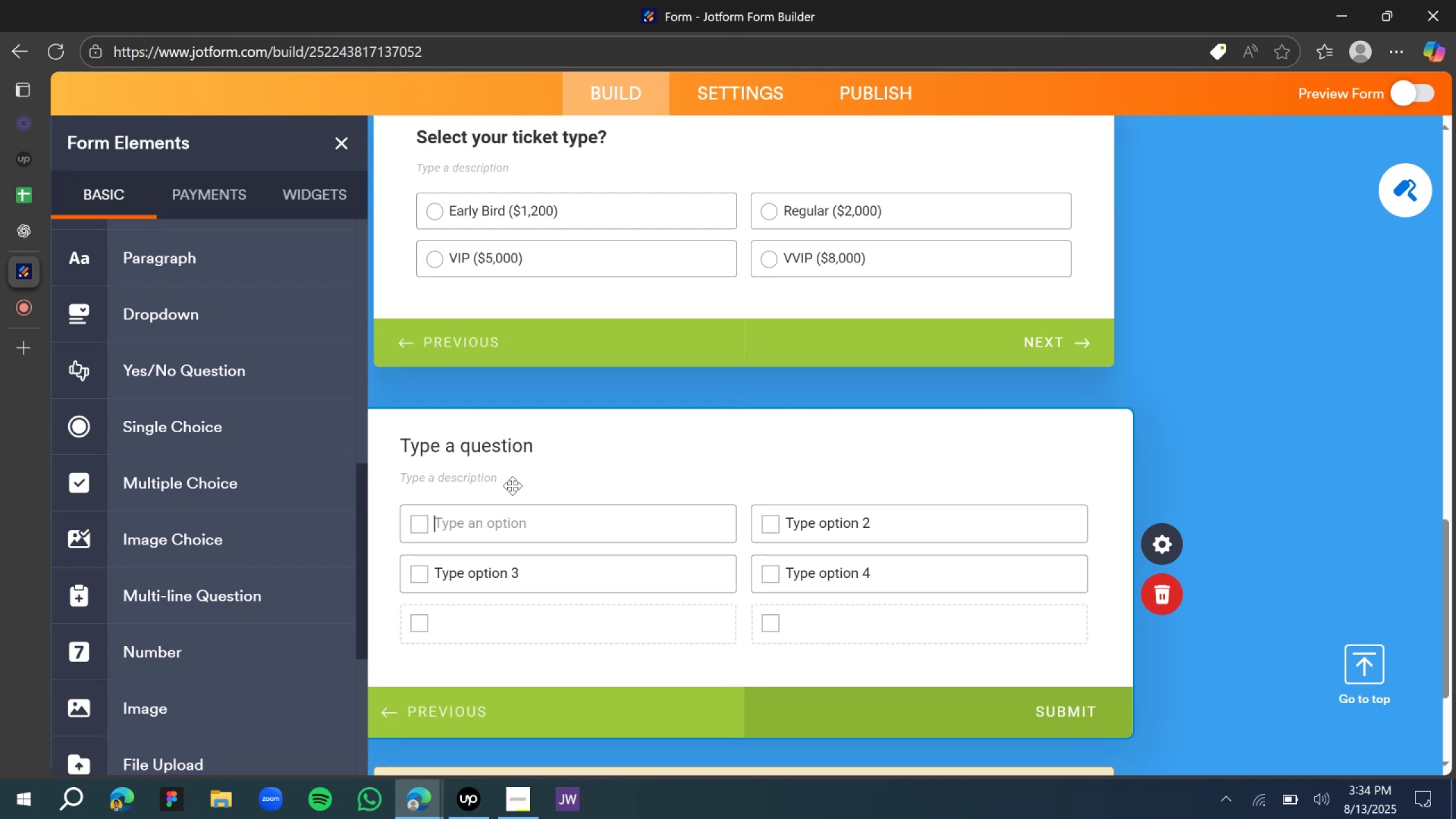 
double_click([512, 444])
 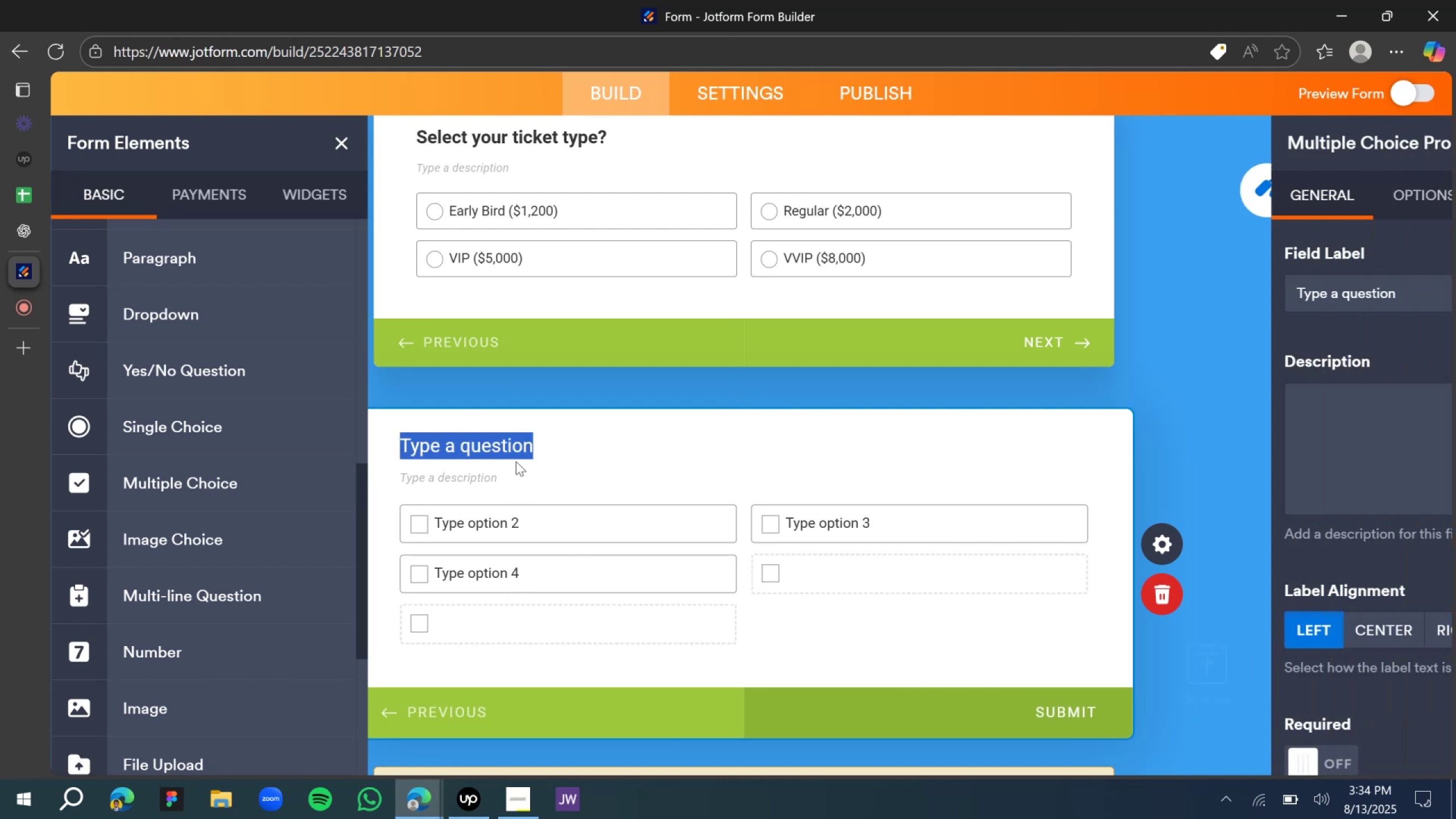 
type(What days of the event will you be in atte)
key(Backspace)
type(endace?)
 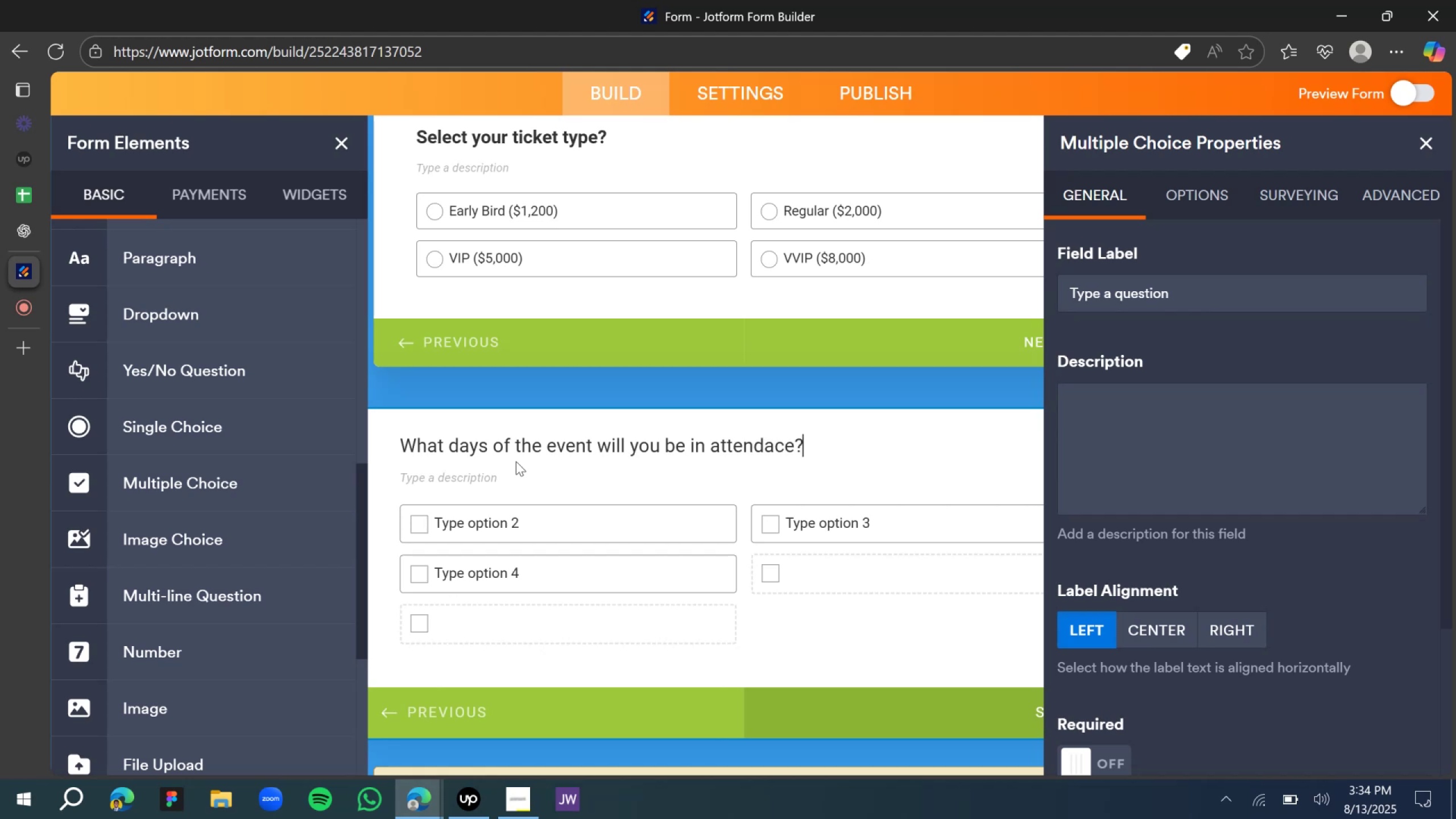 
key(Control+A)
 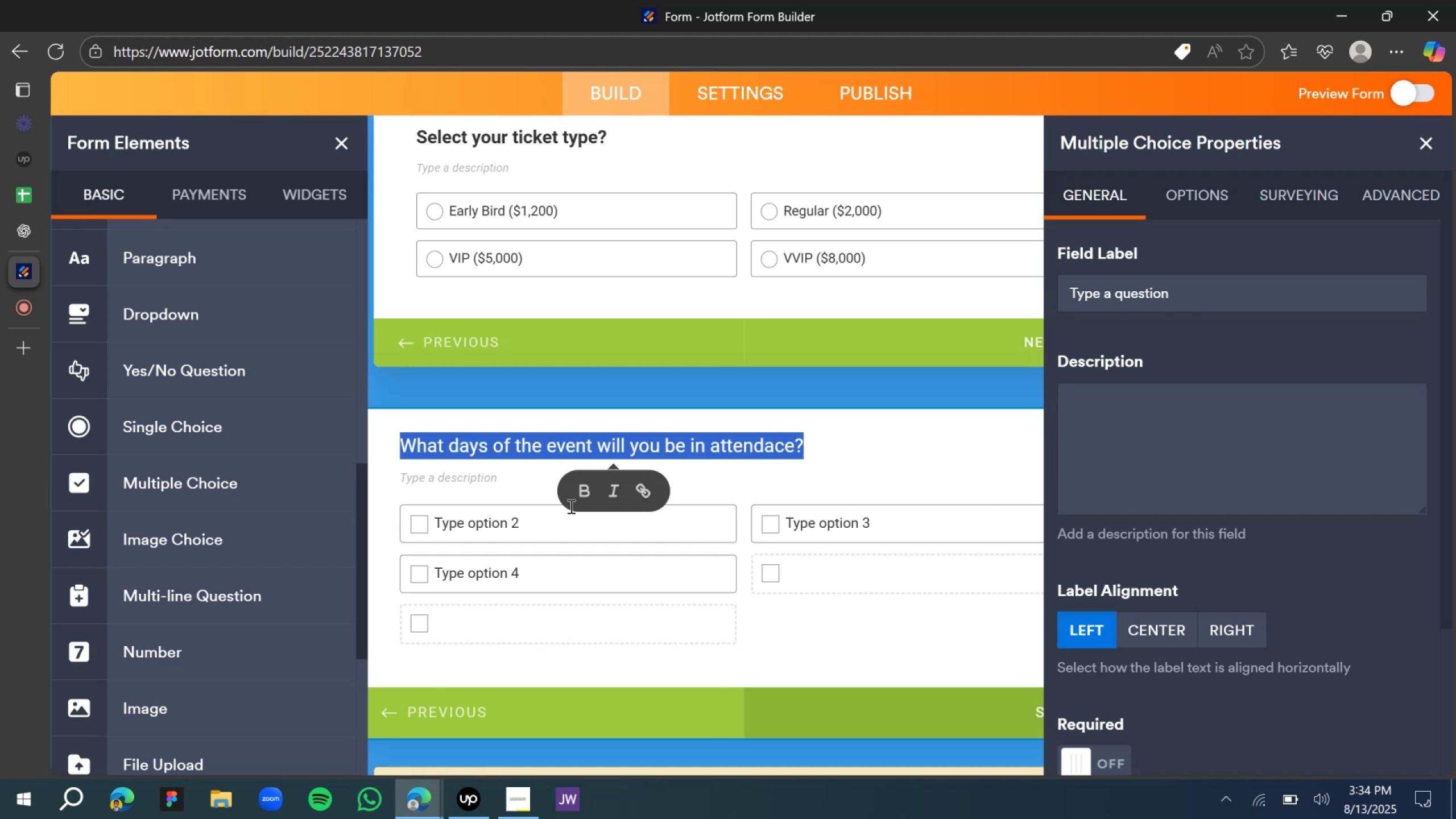 
left_click([581, 499])
 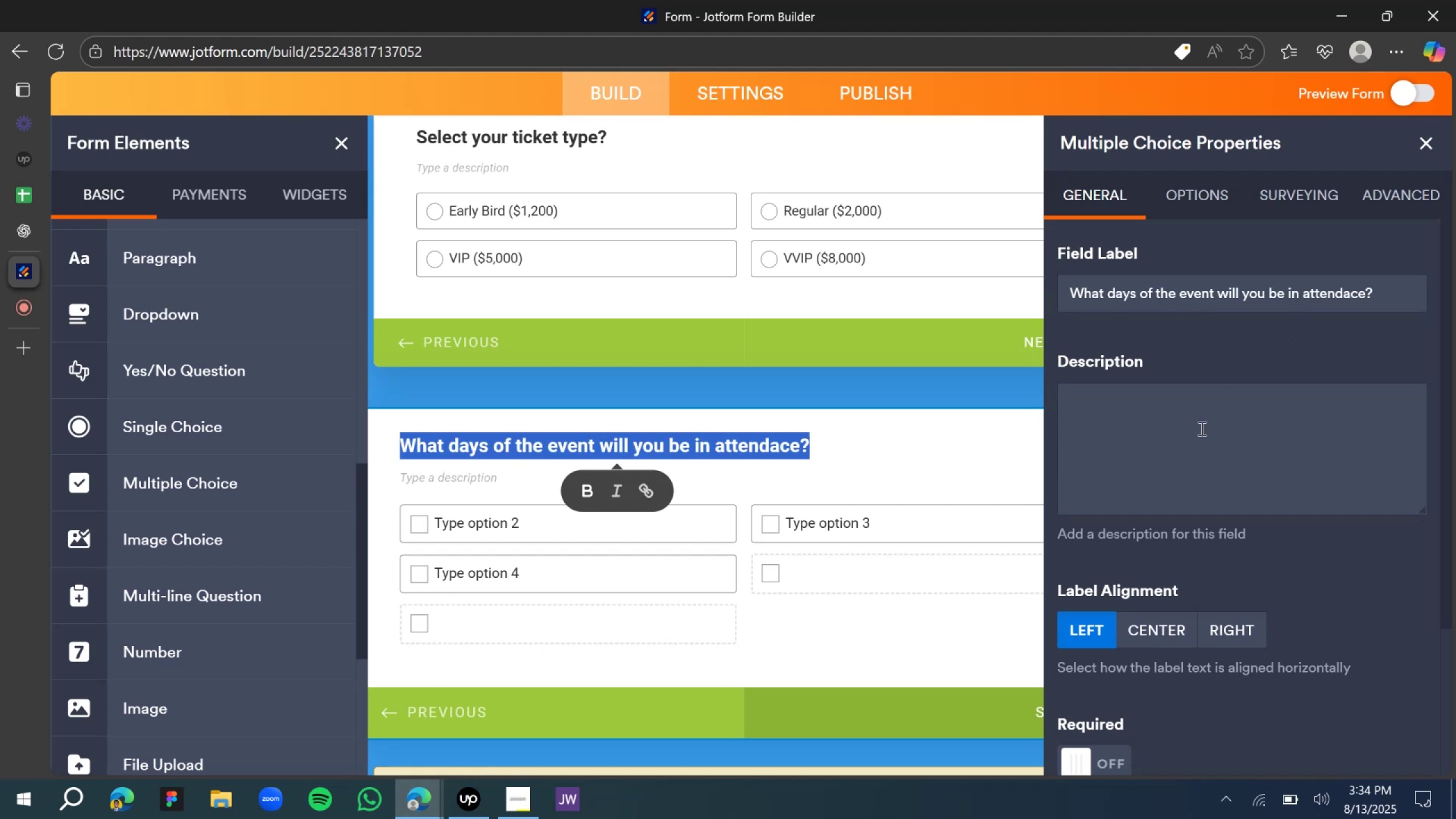 
wait(8.87)
 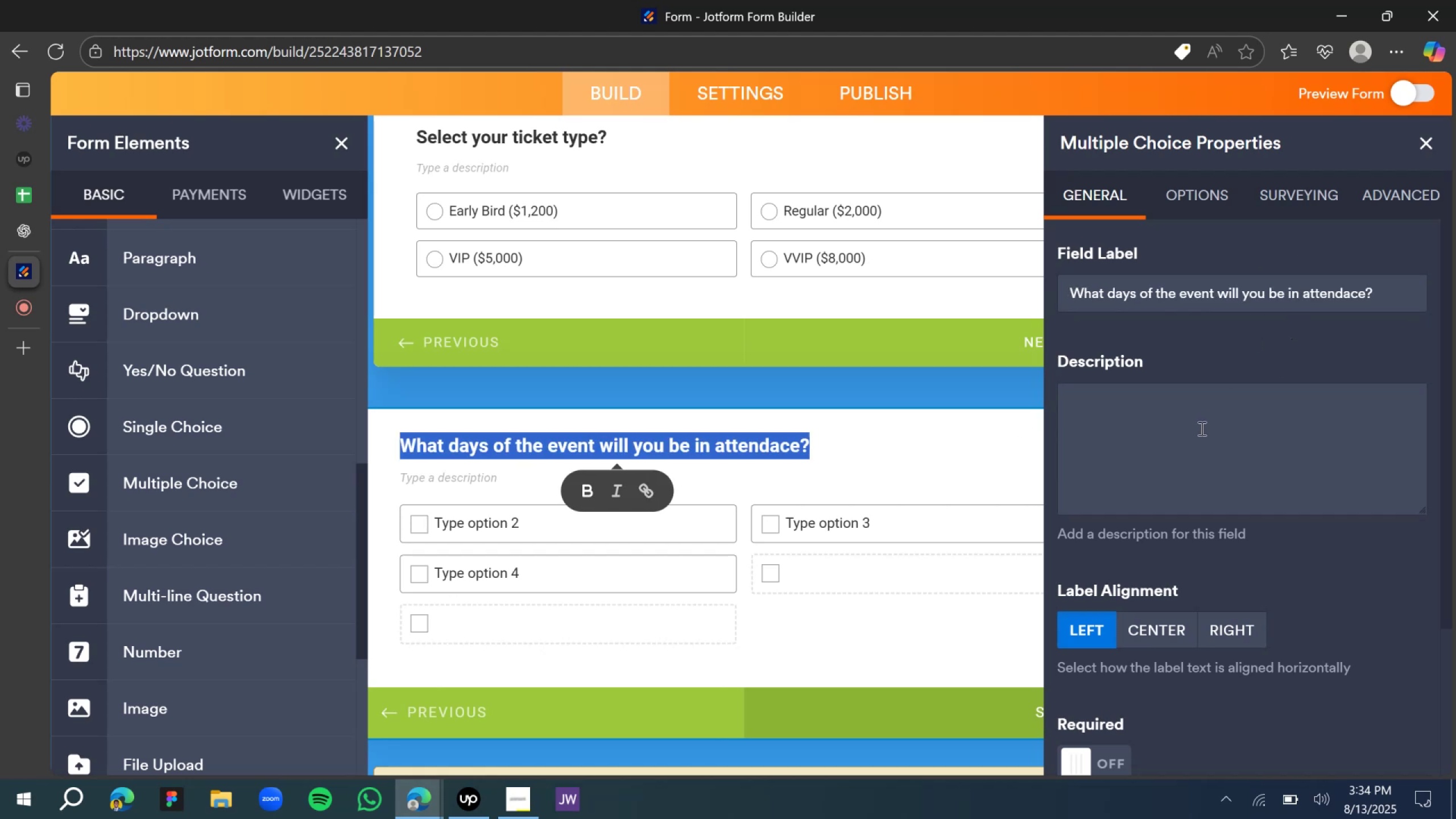 
left_click([1425, 144])
 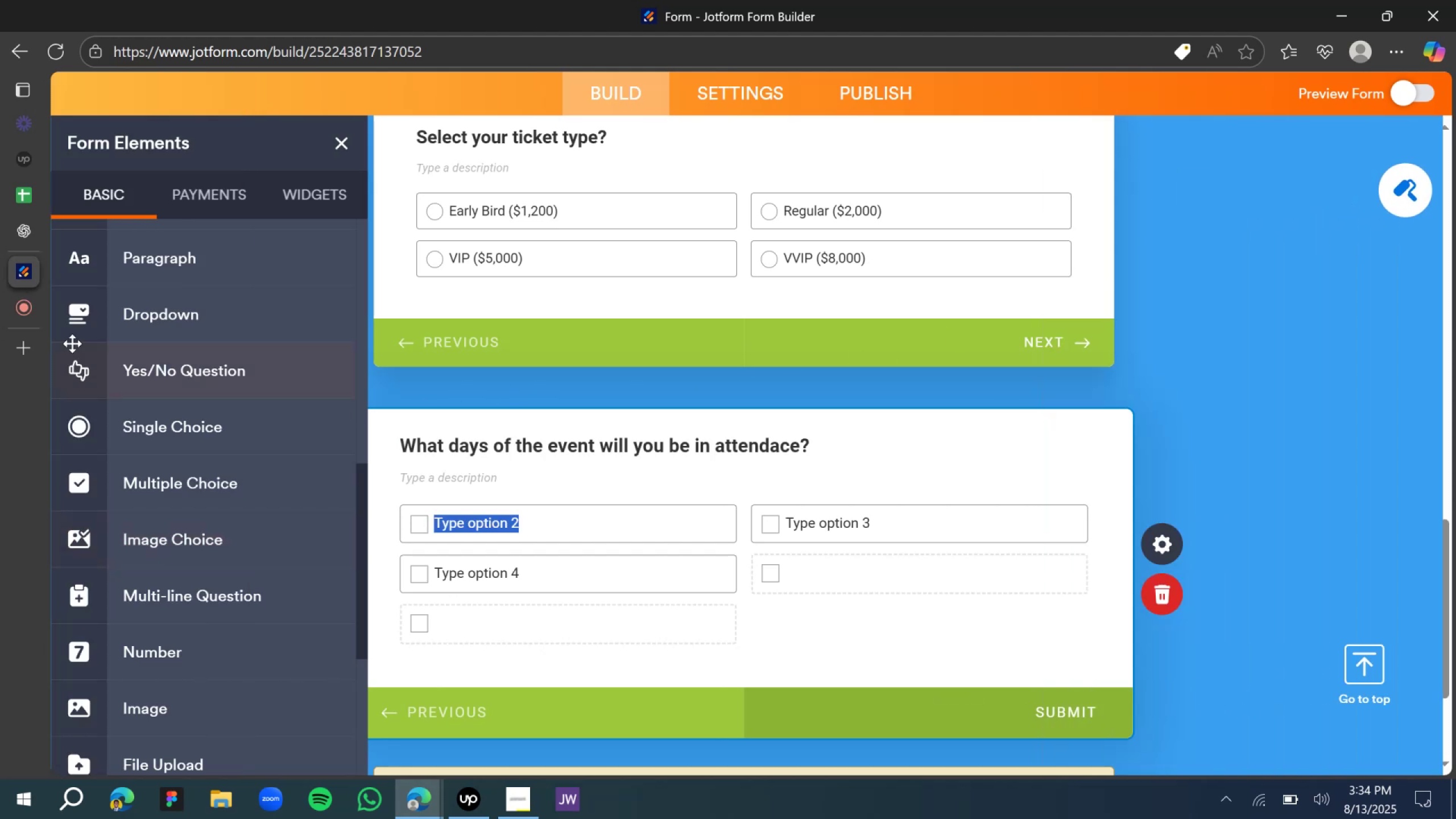 
mouse_move([28, 253])
 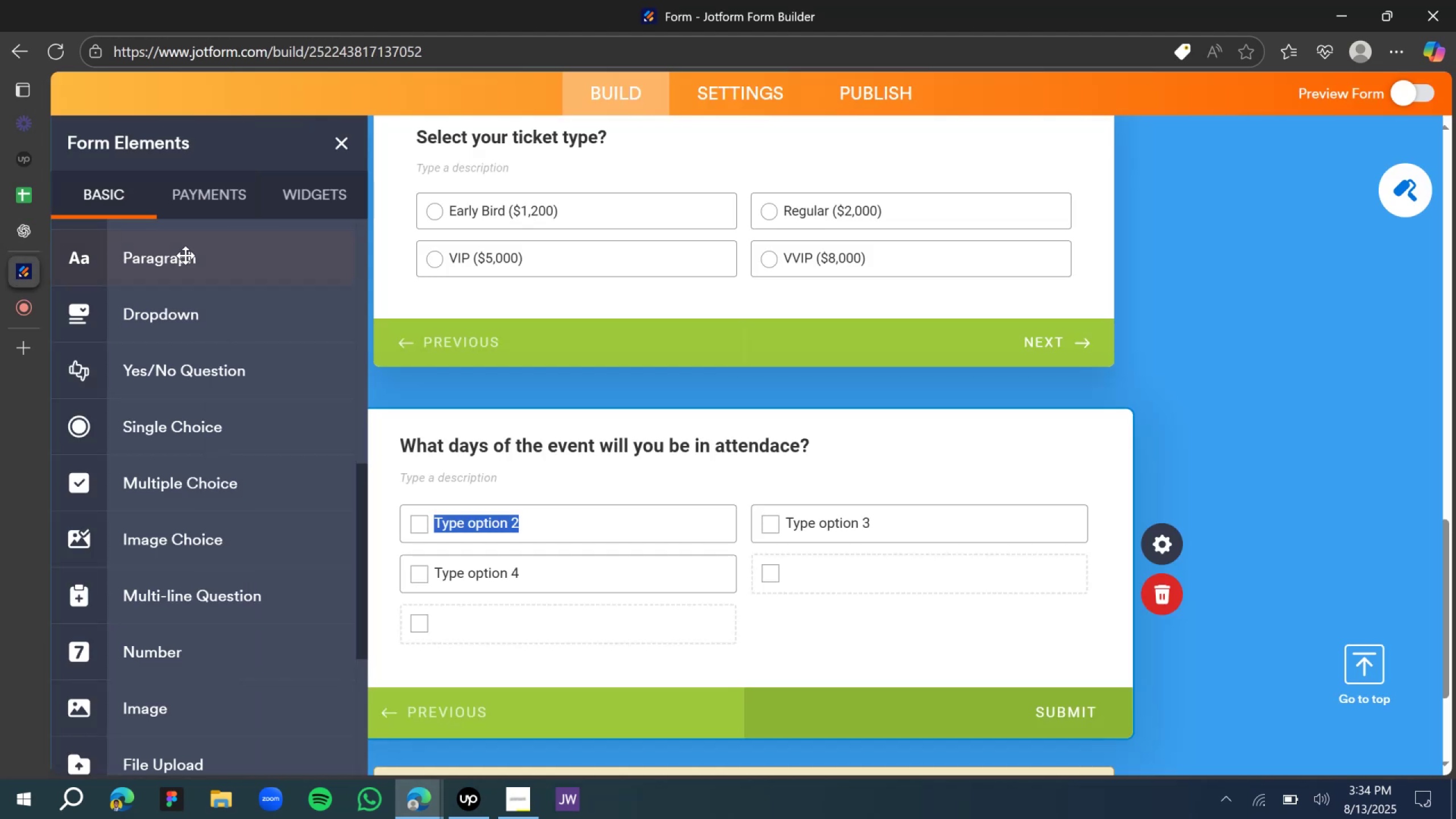 
type(Day )
 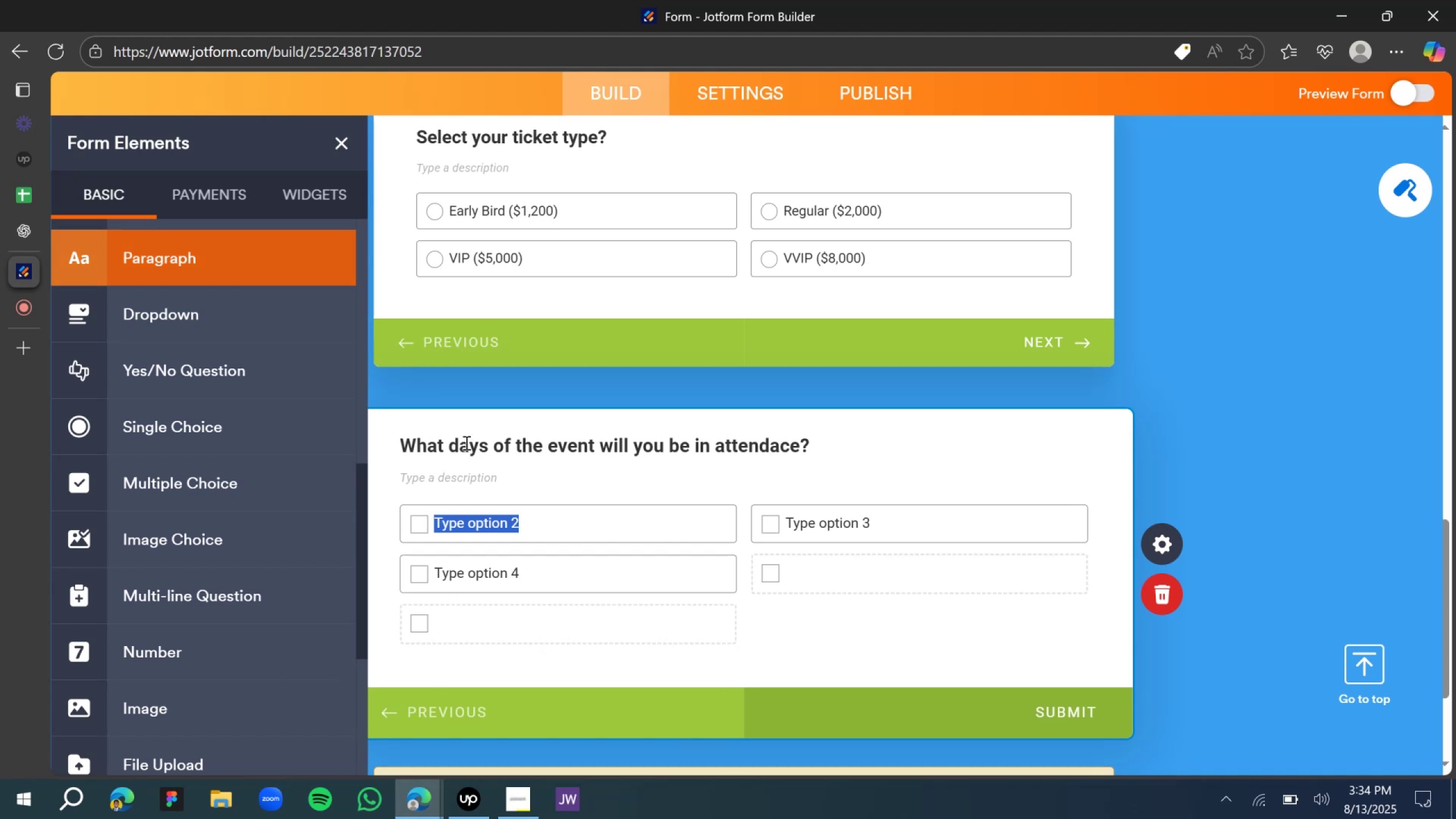 
left_click([509, 518])
 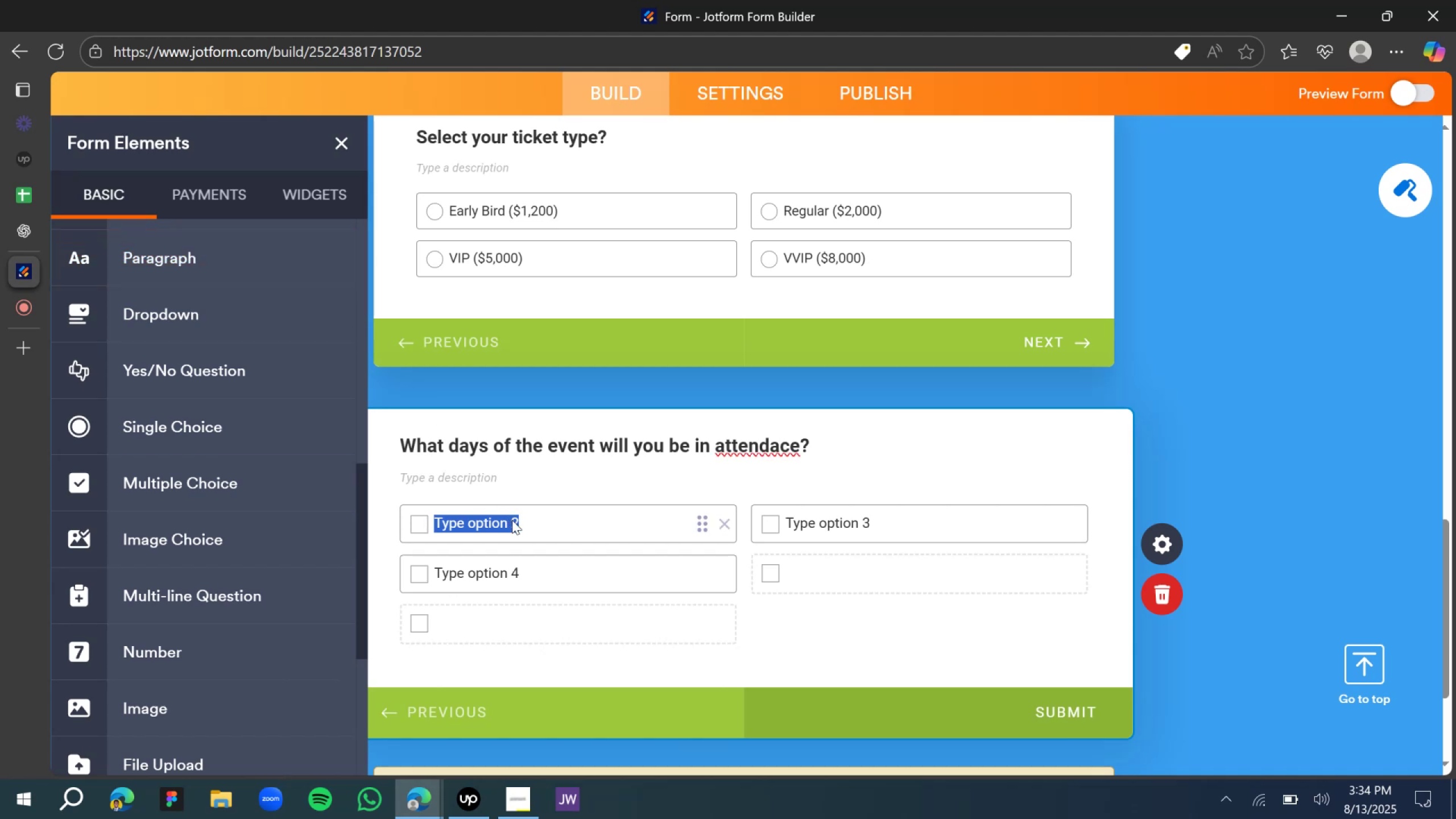 
double_click([532, 521])
 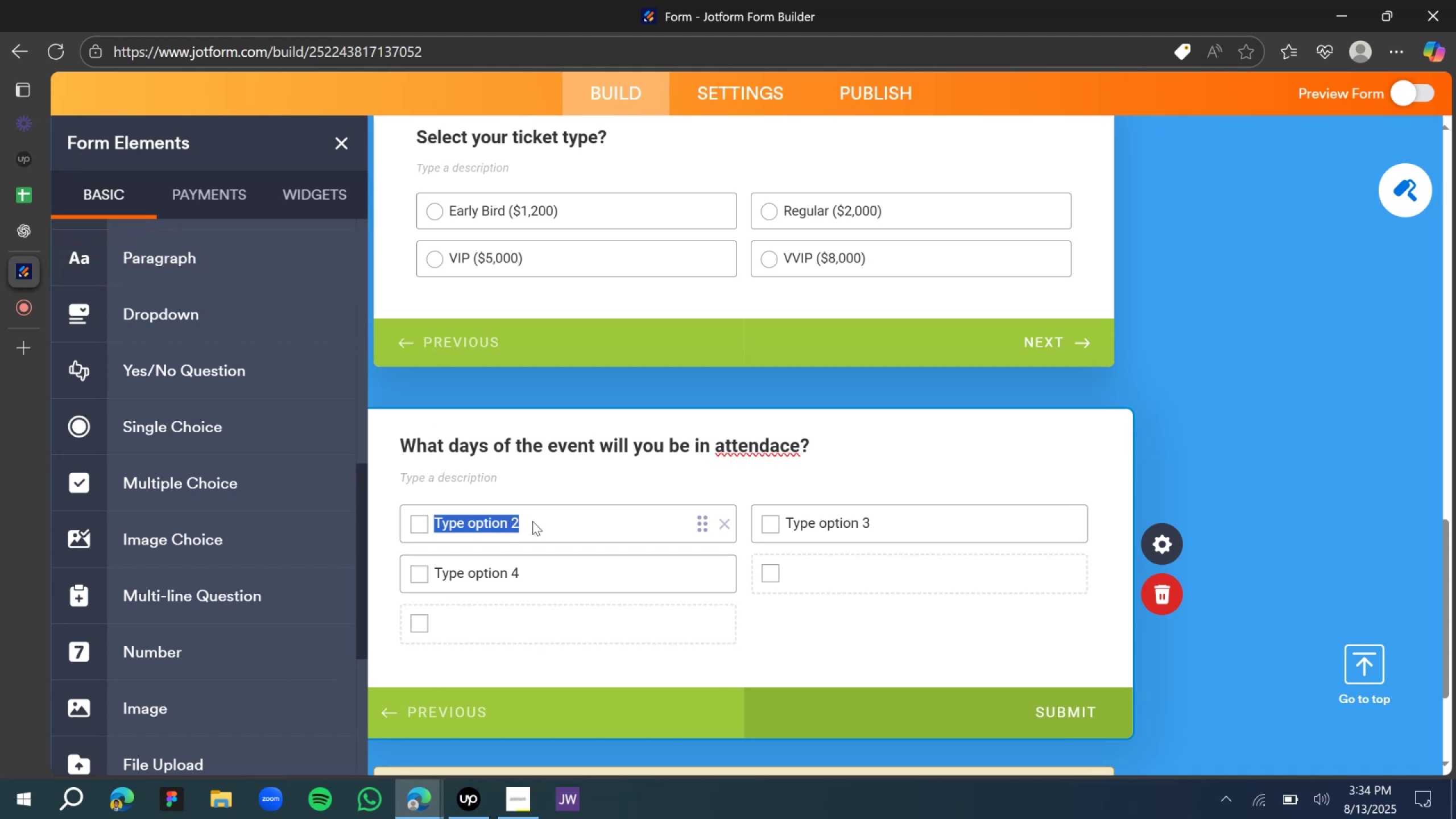 
triple_click([532, 521])
 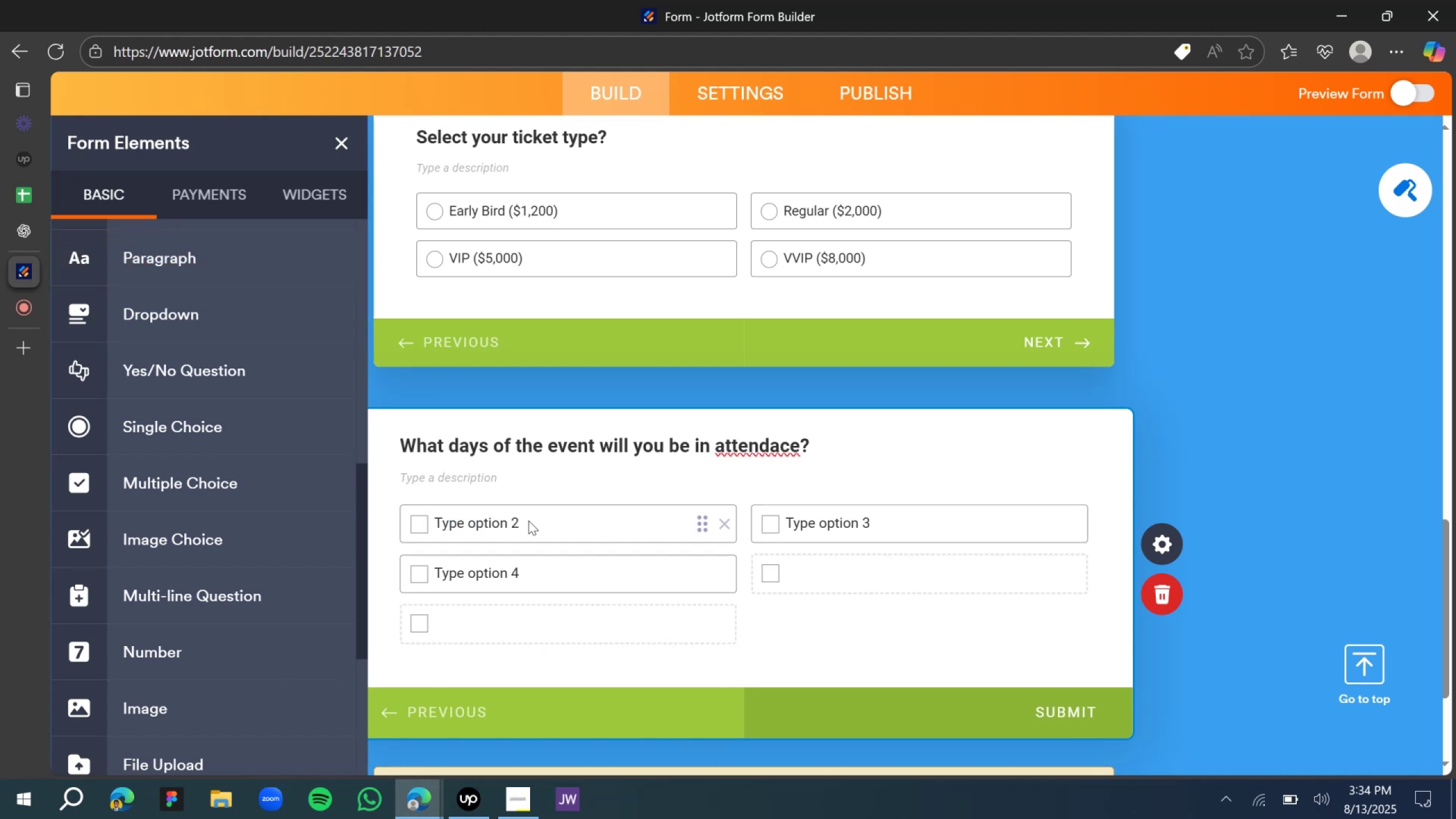 
key(Control+ControlLeft)
 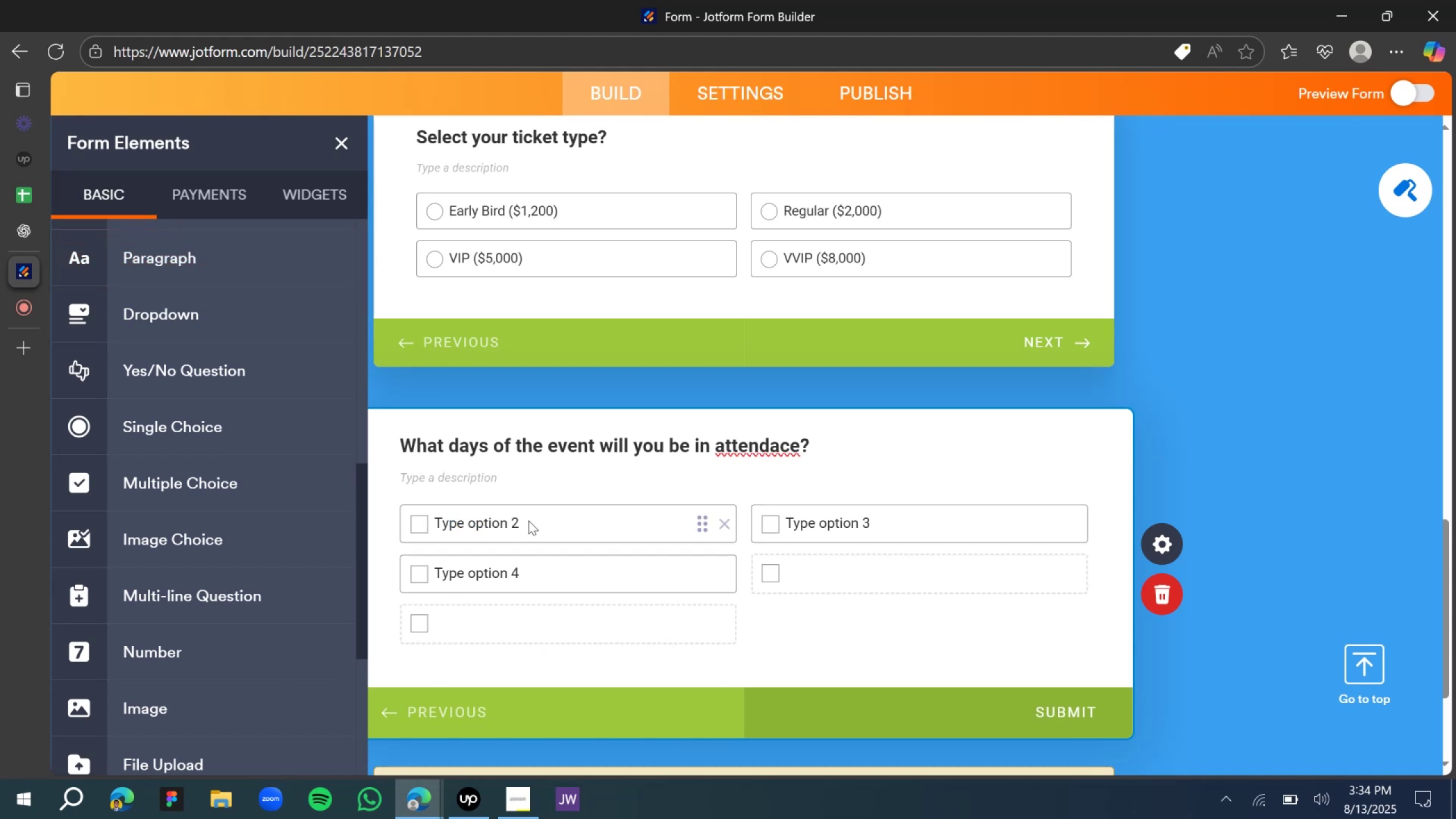 
key(Control+A)
 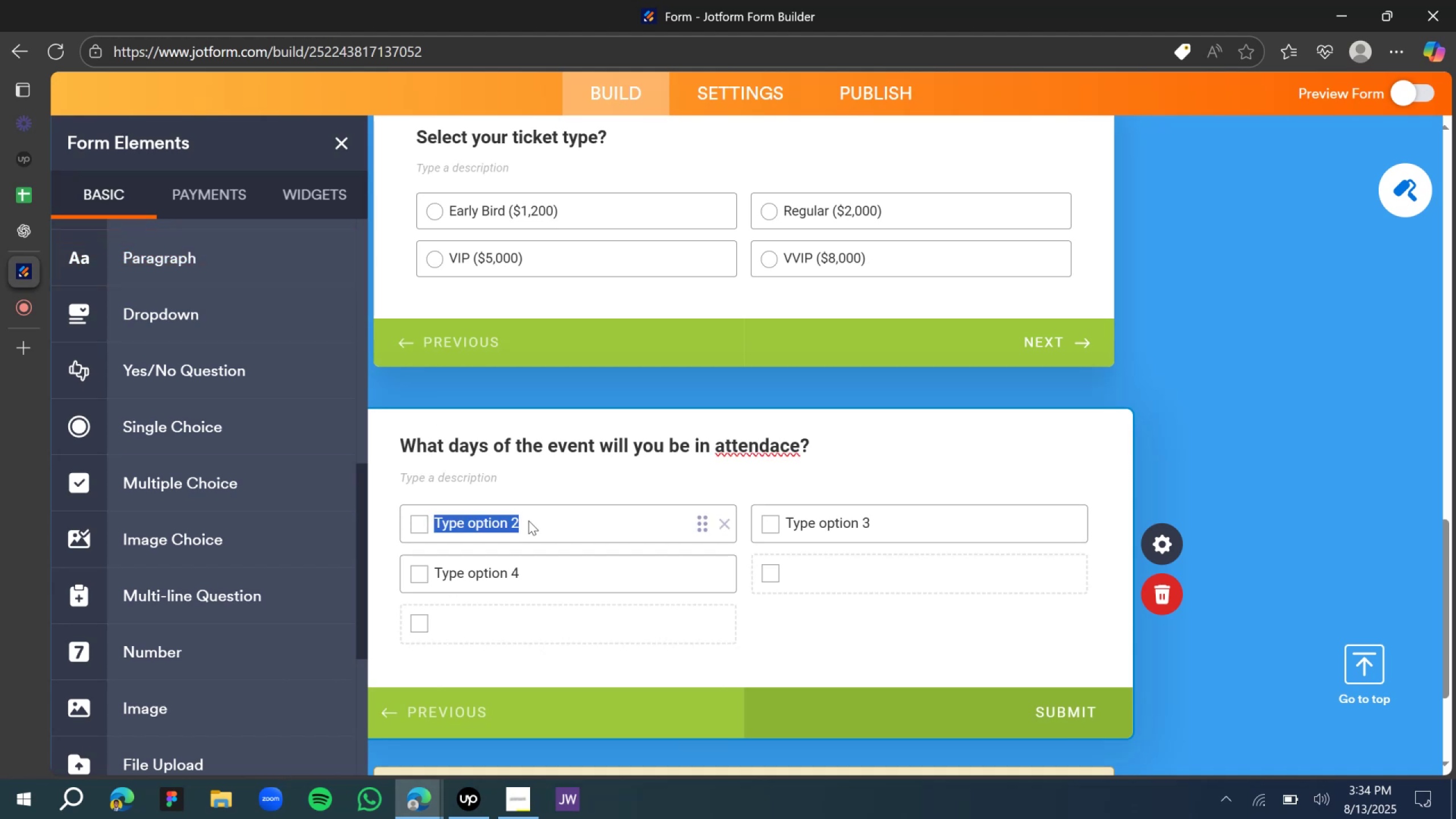 
type(Day 1)
 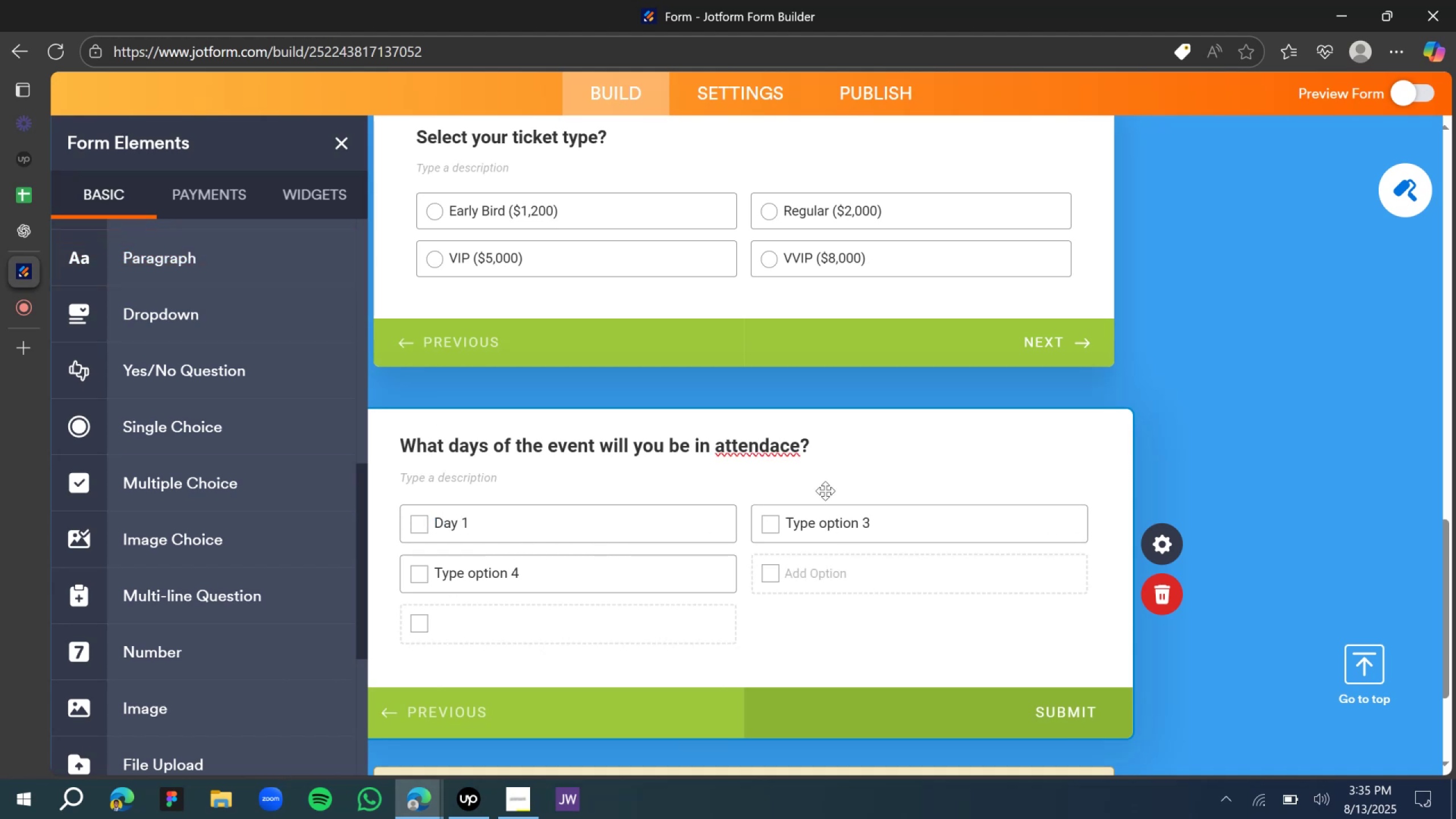 
left_click([765, 437])
 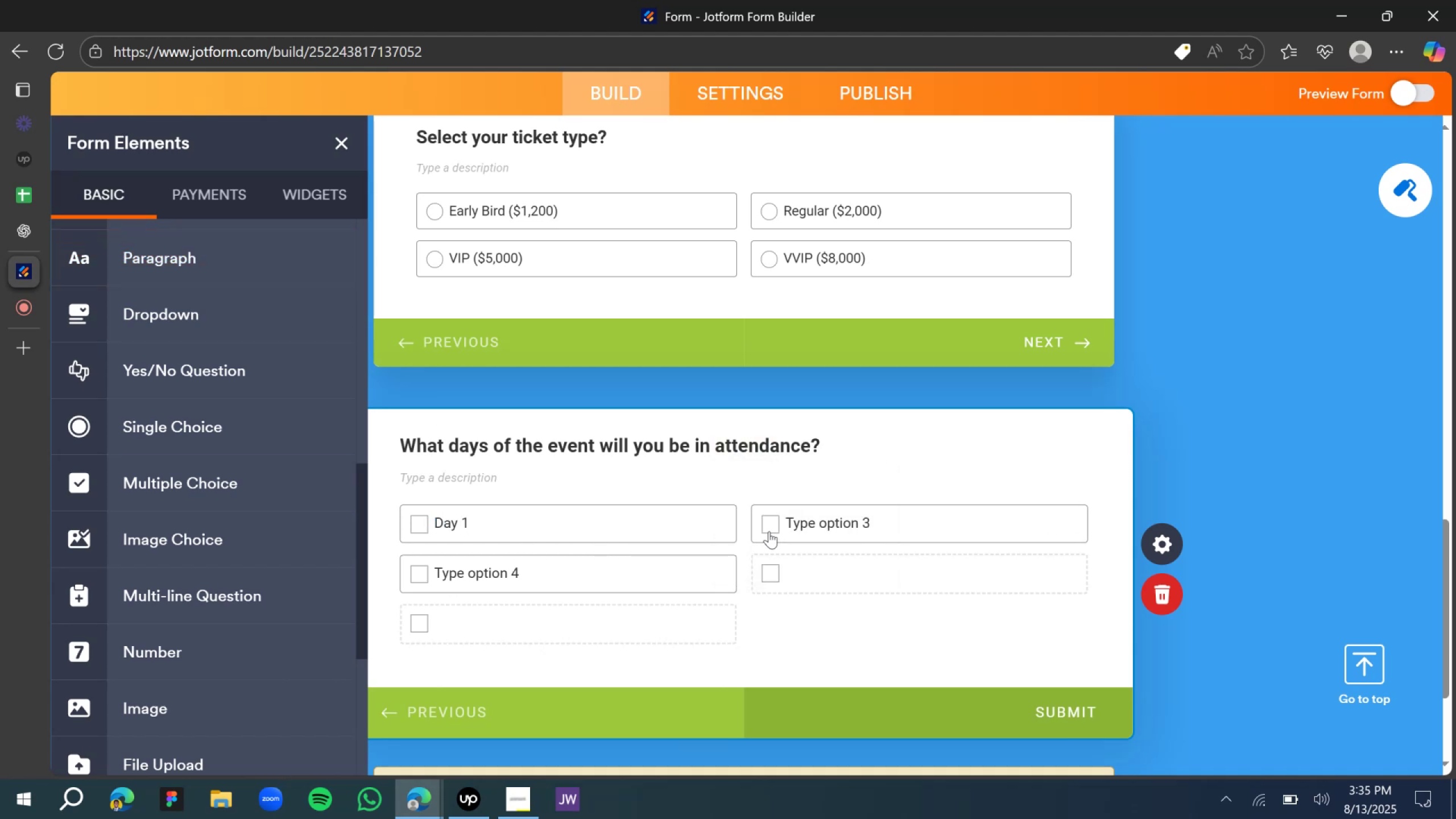 
left_click([825, 523])
 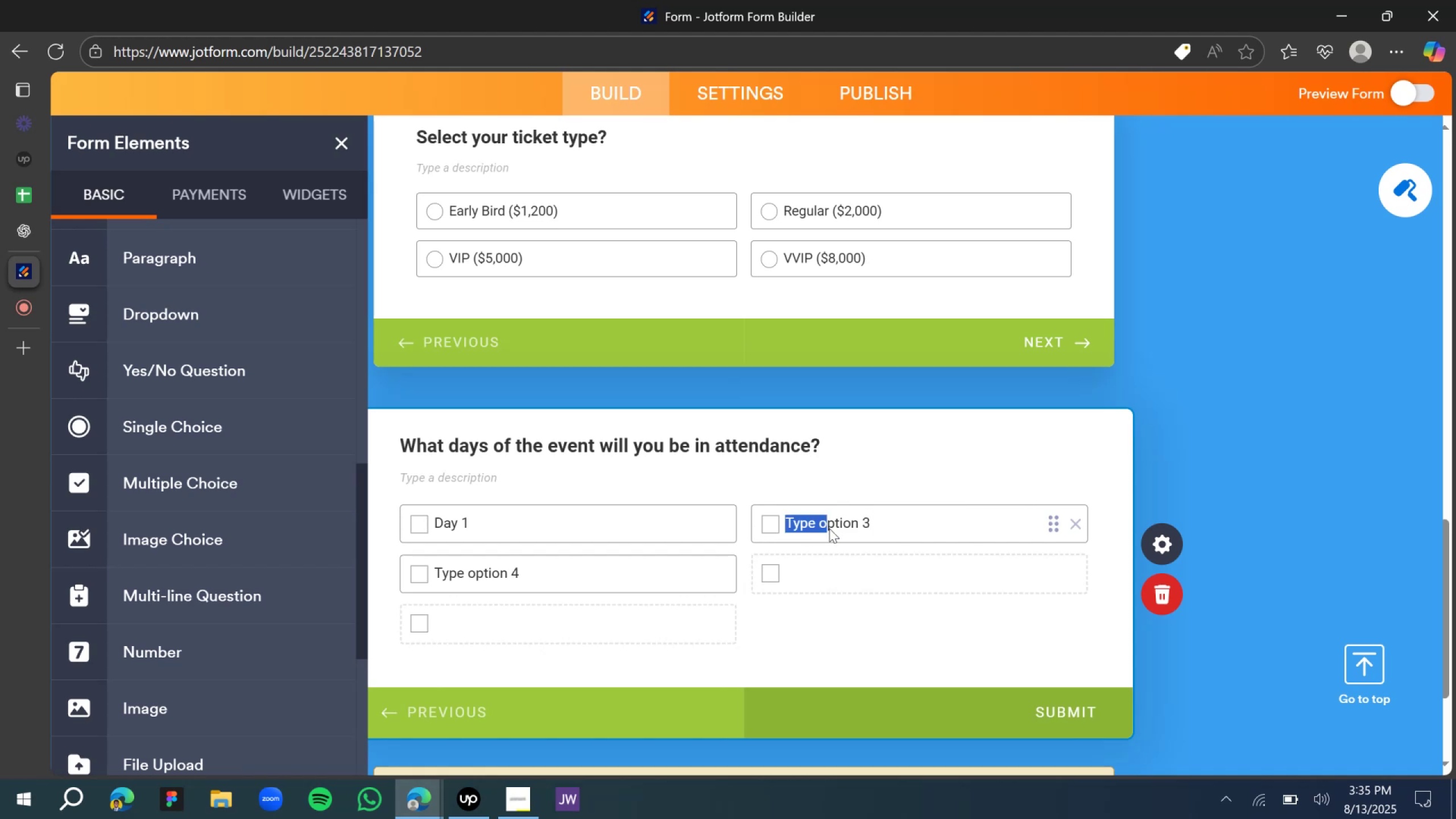 
key(Control+A)
 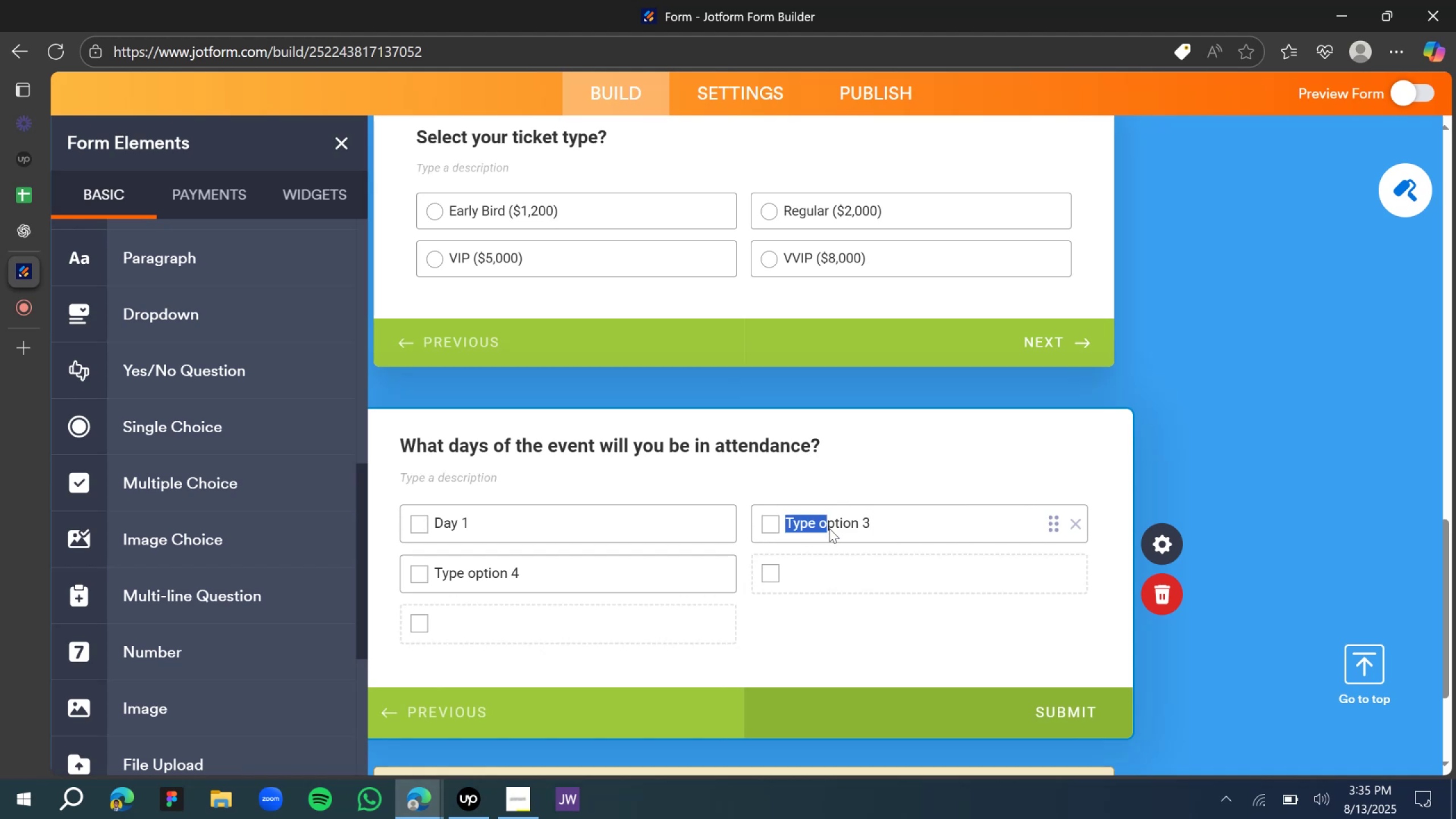 
key(Control+ControlLeft)
 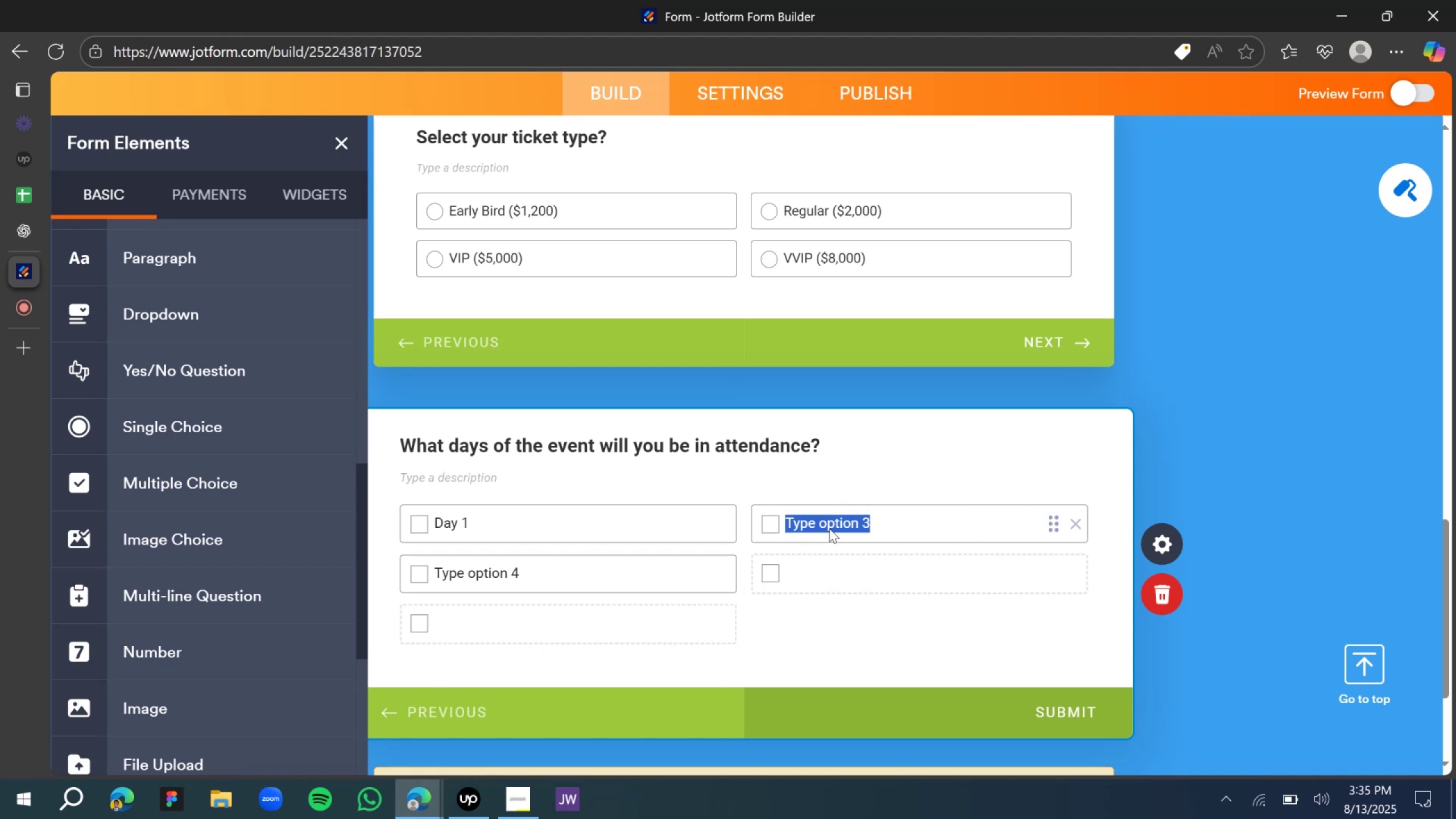 
type(Day 2)
 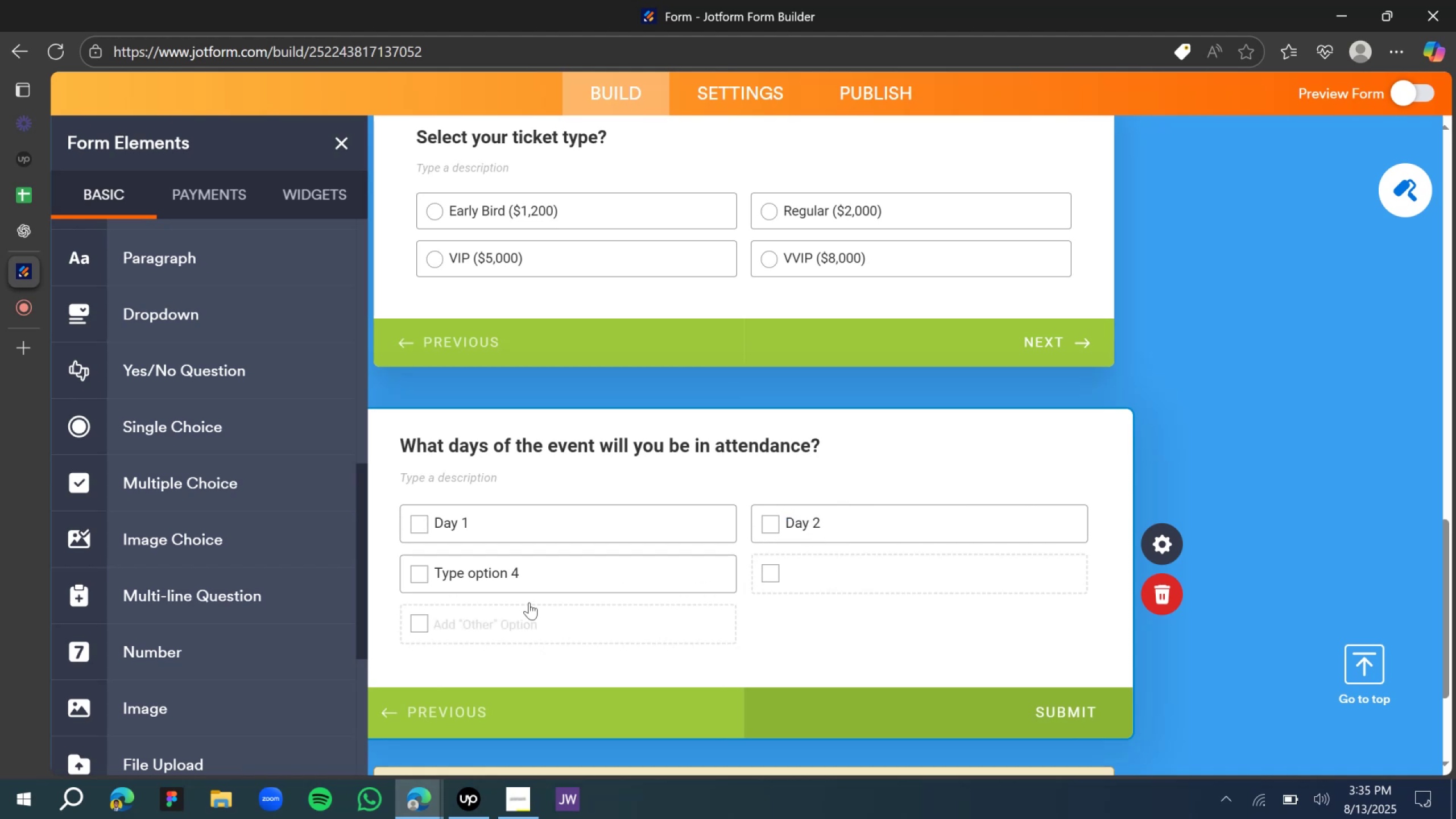 
double_click([523, 572])
 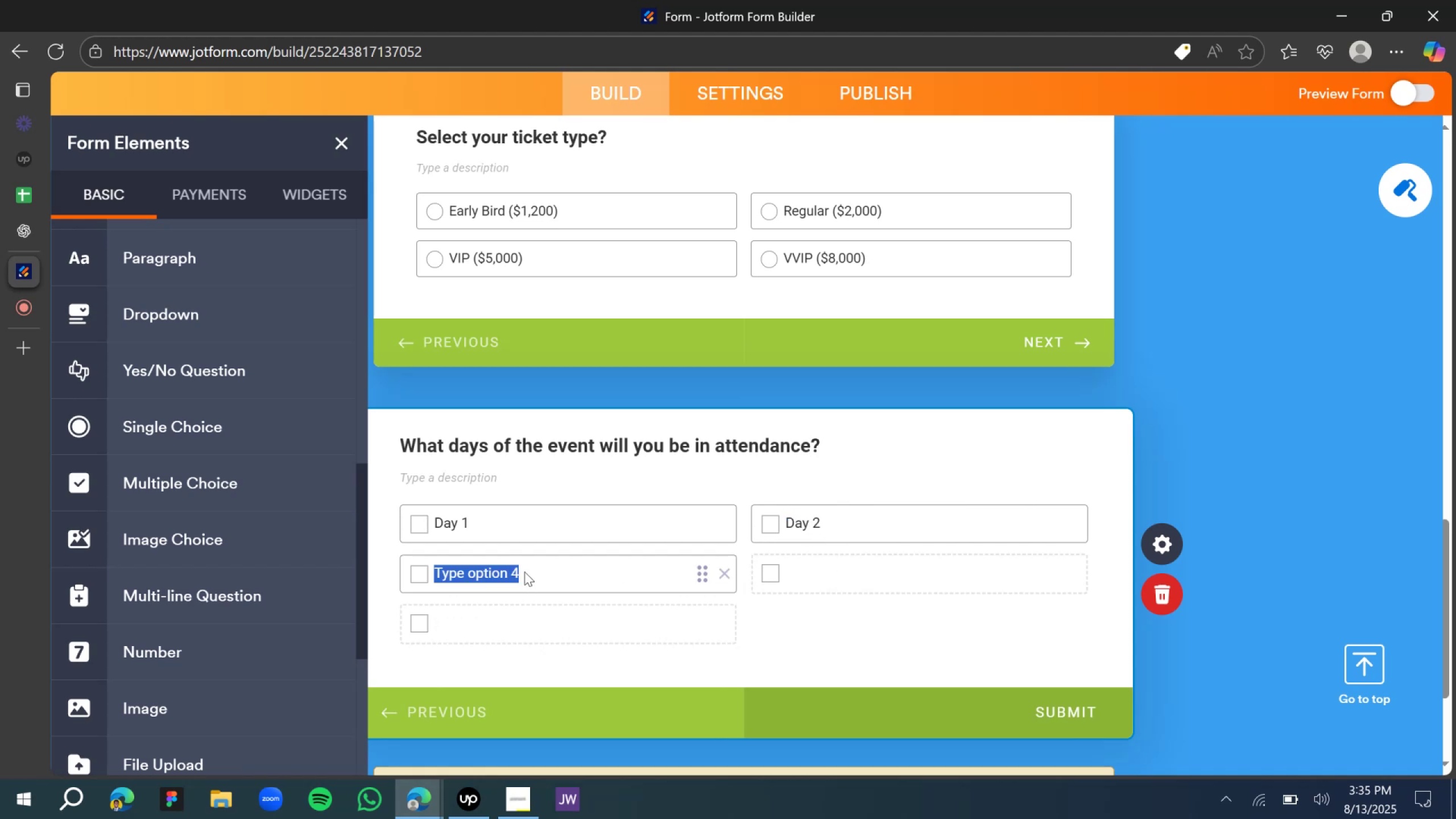 
type(Day)
 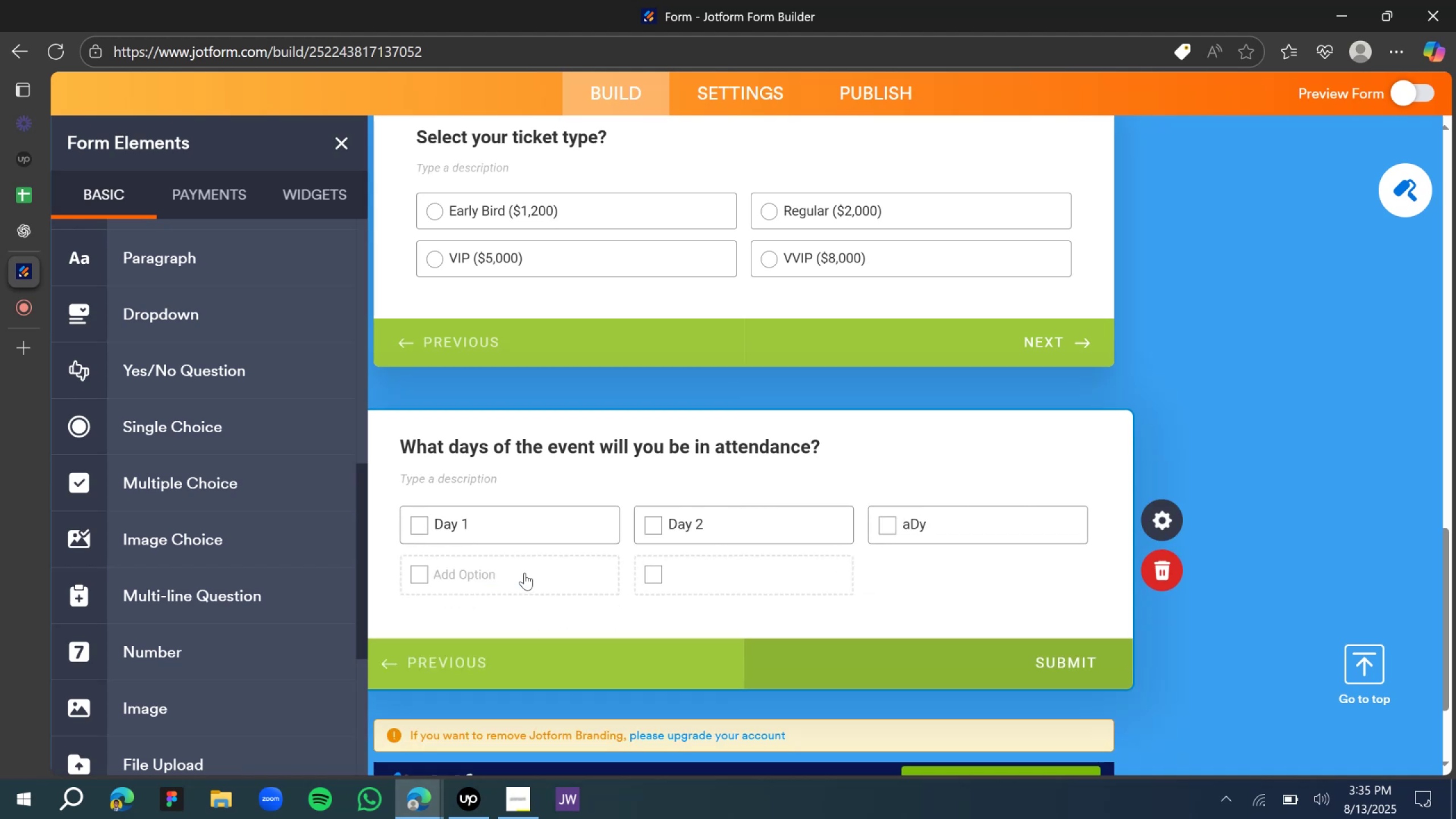 
key(Control+A)
 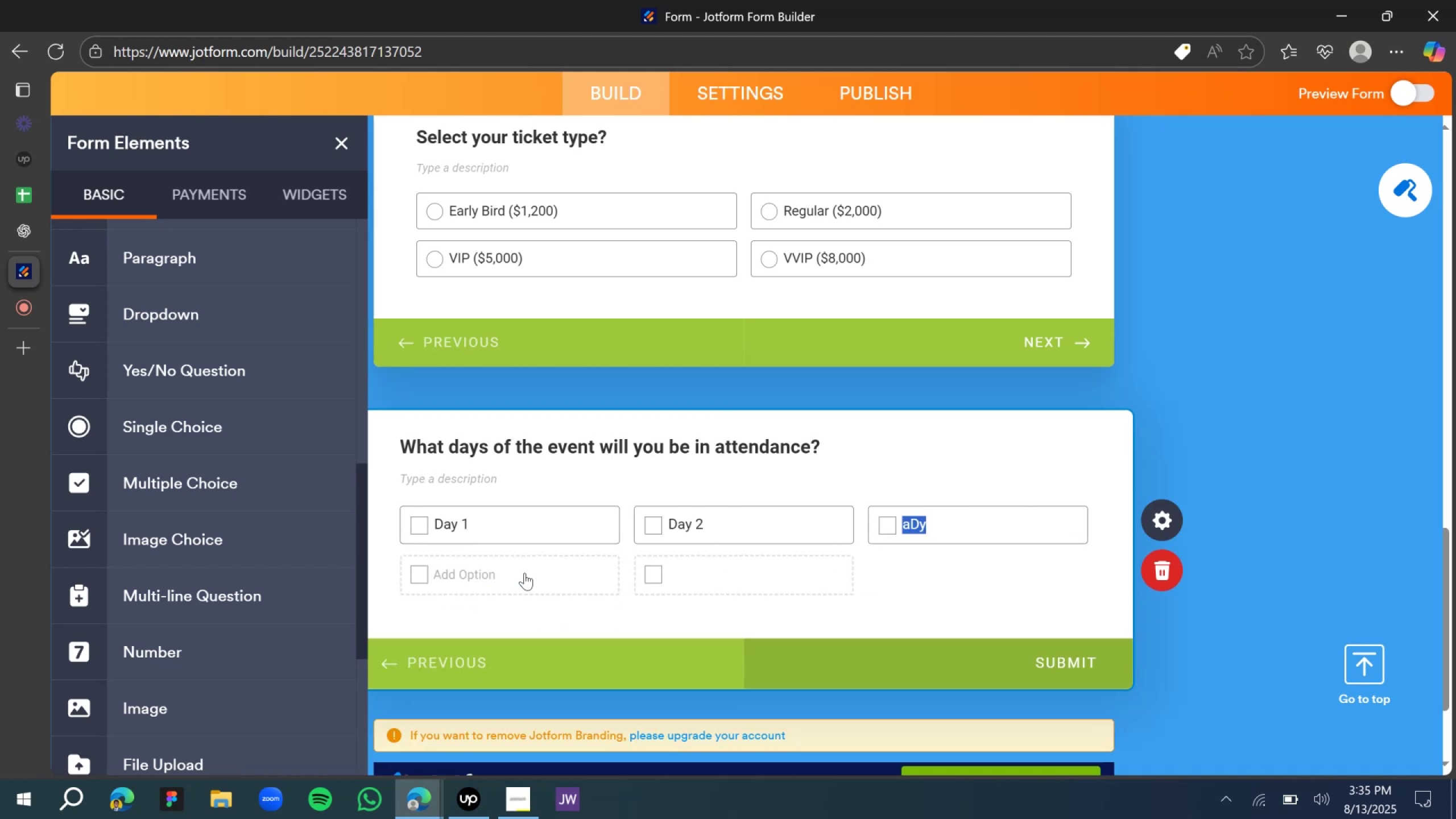 
type(Day 3)
 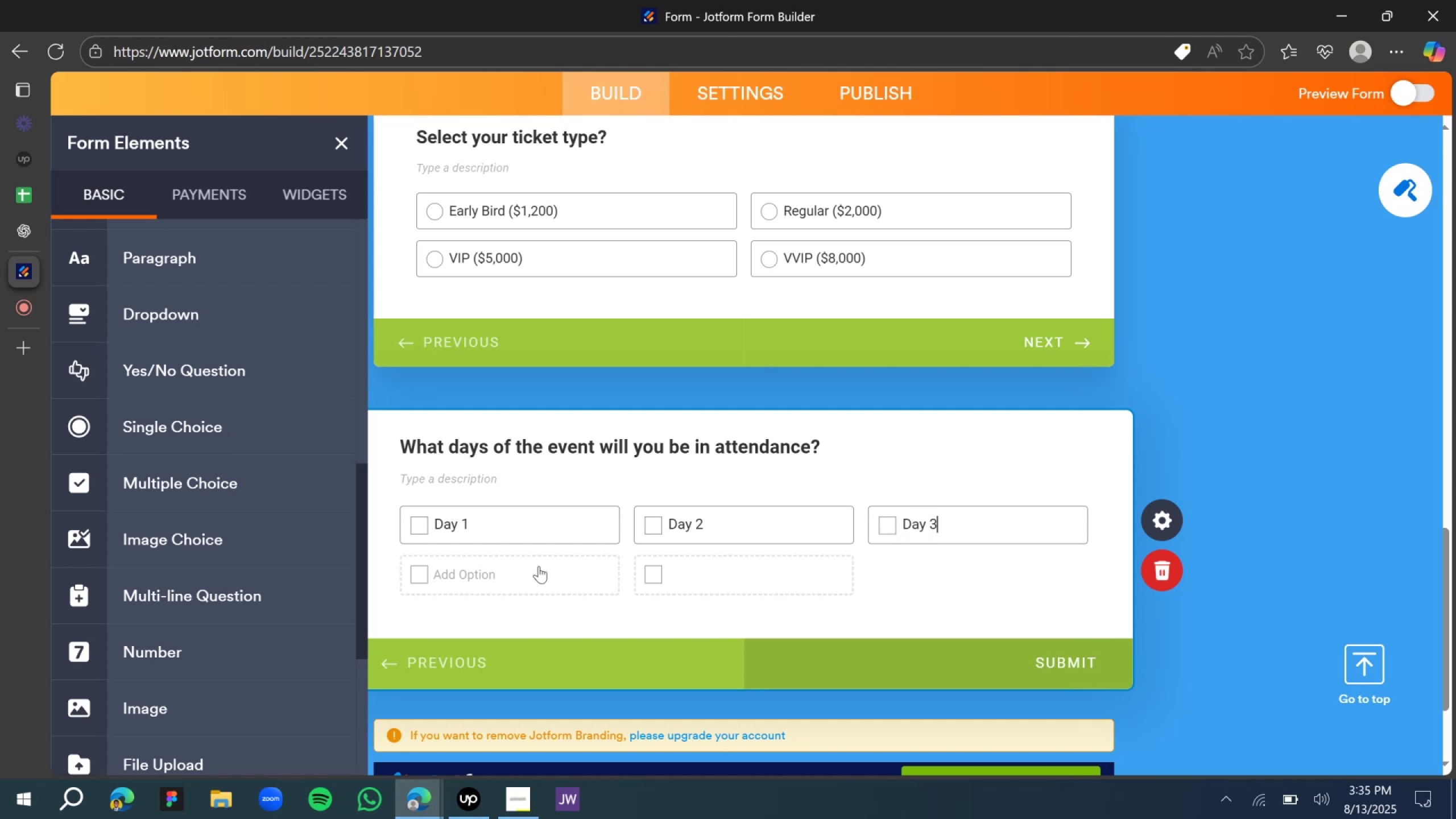 
left_click([540, 566])
 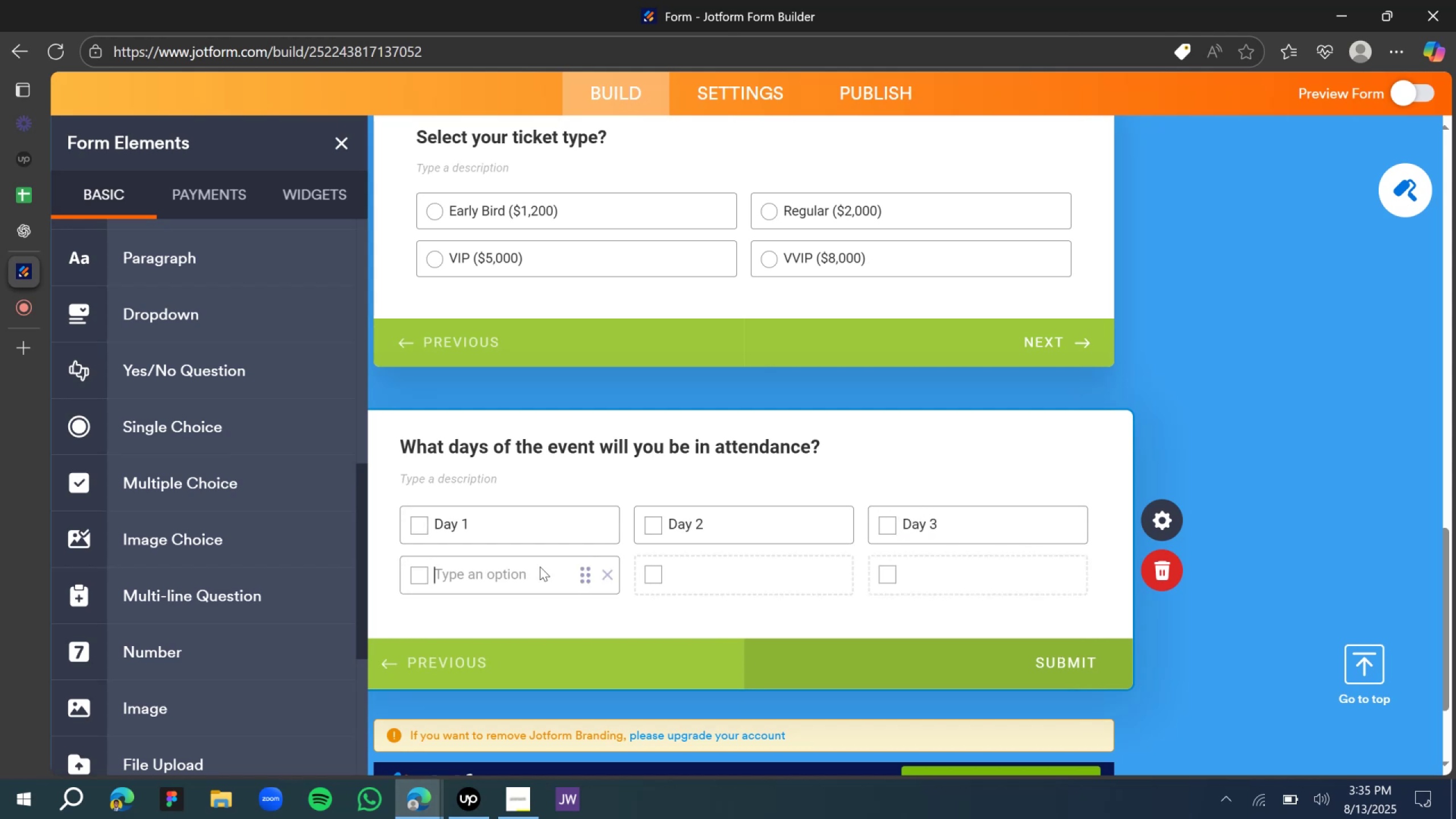 
type(Day 4)
 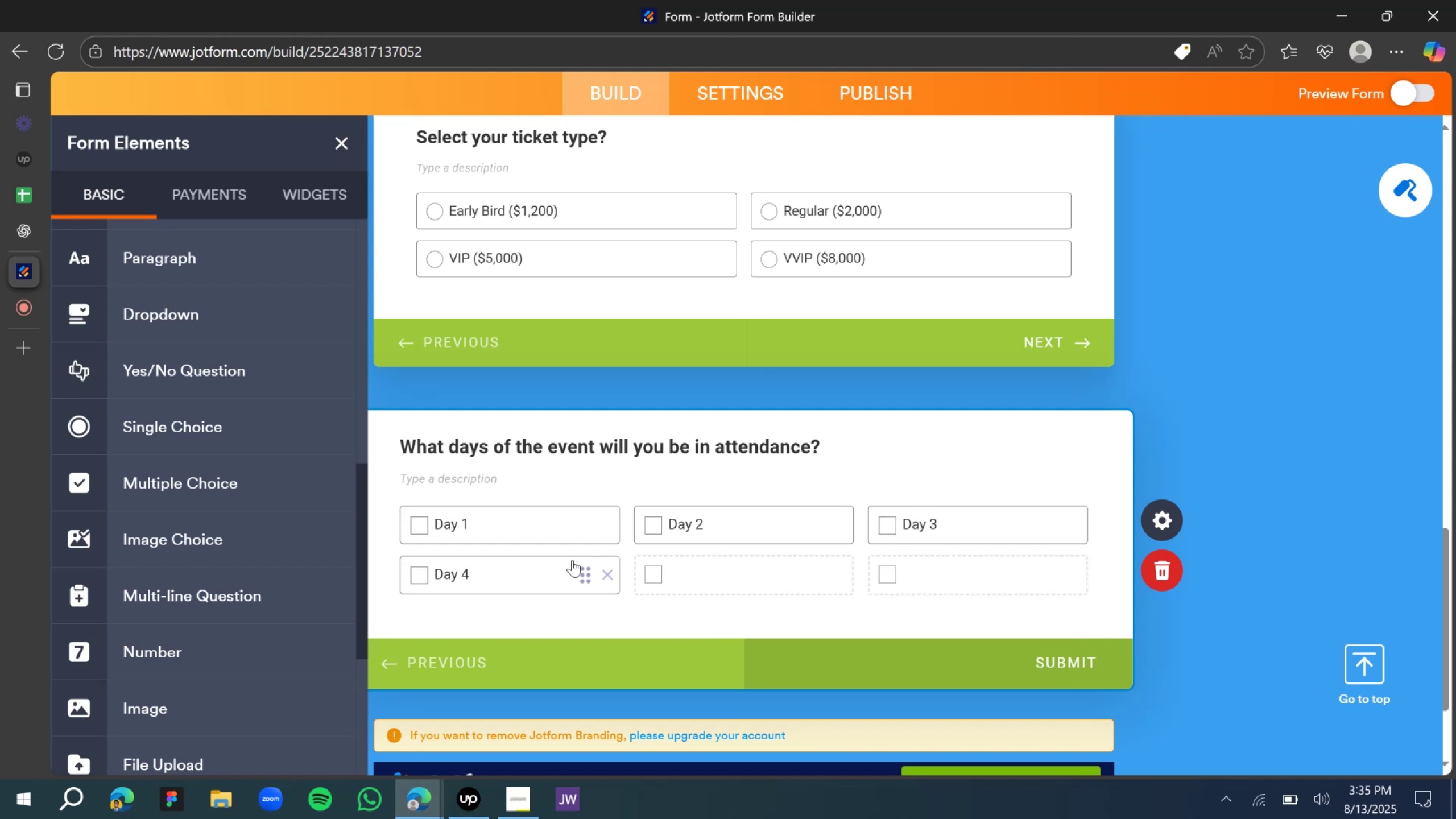 
left_click([729, 584])
 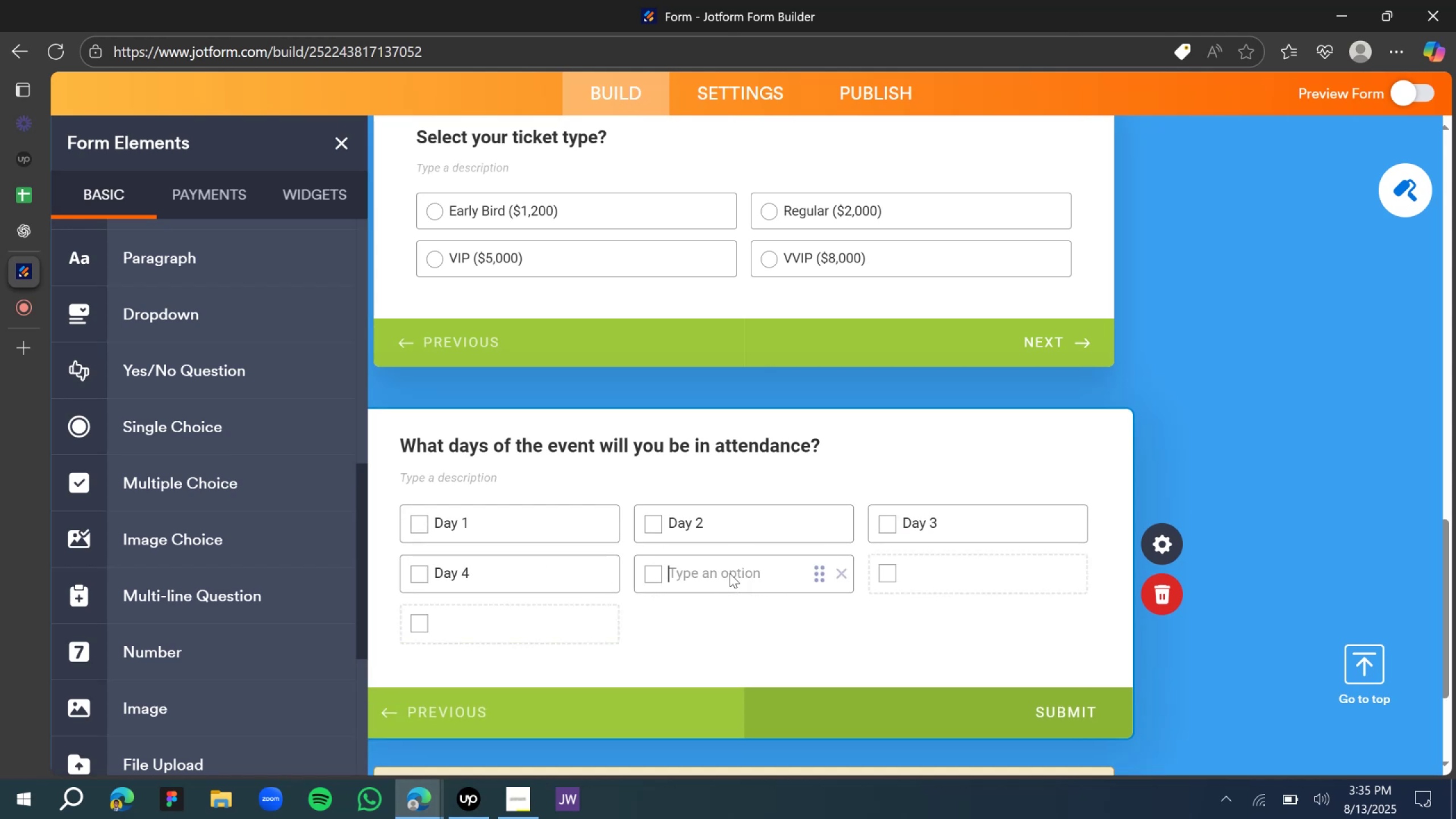 
type(All Days)
 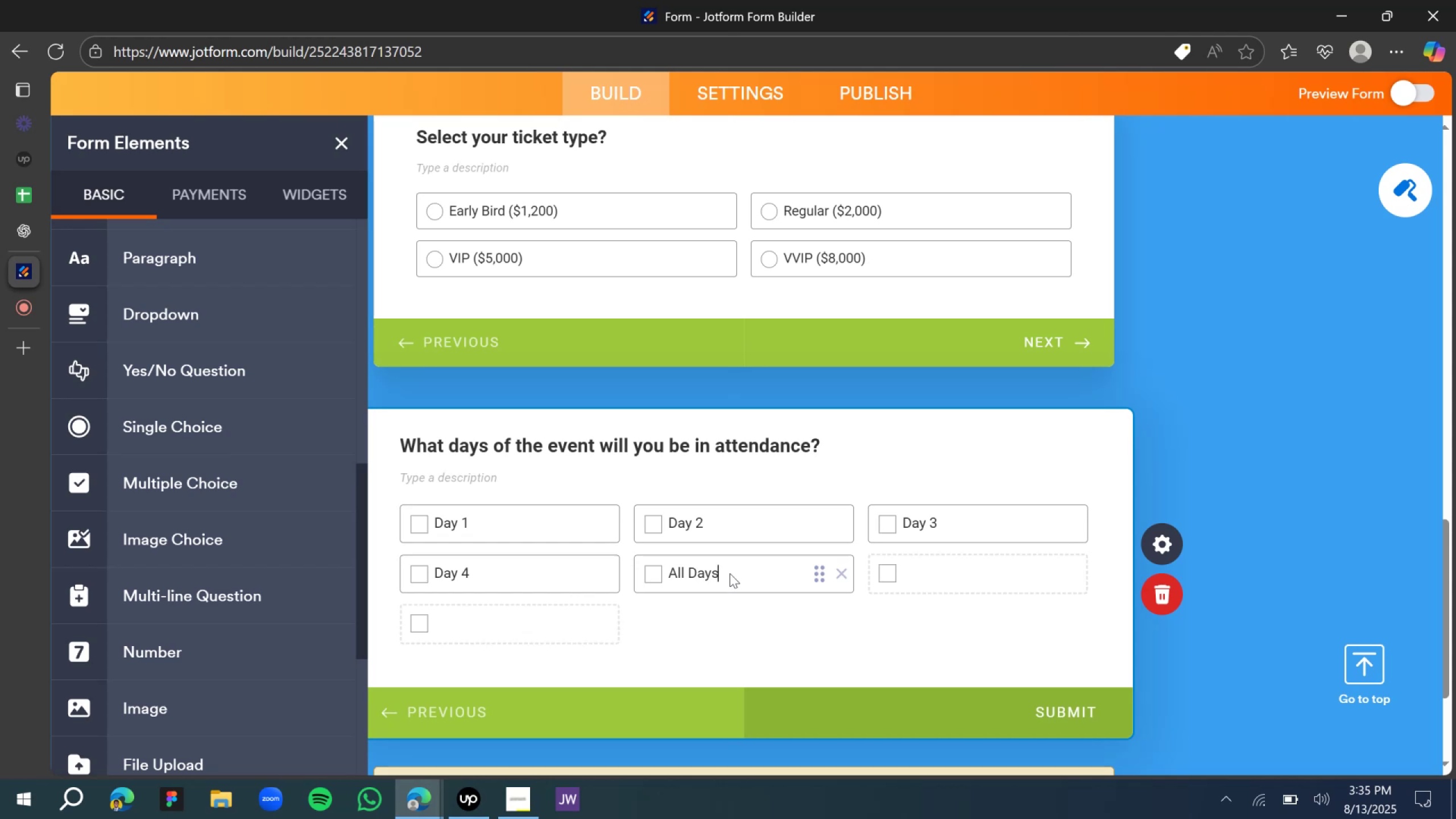 
left_click([741, 606])
 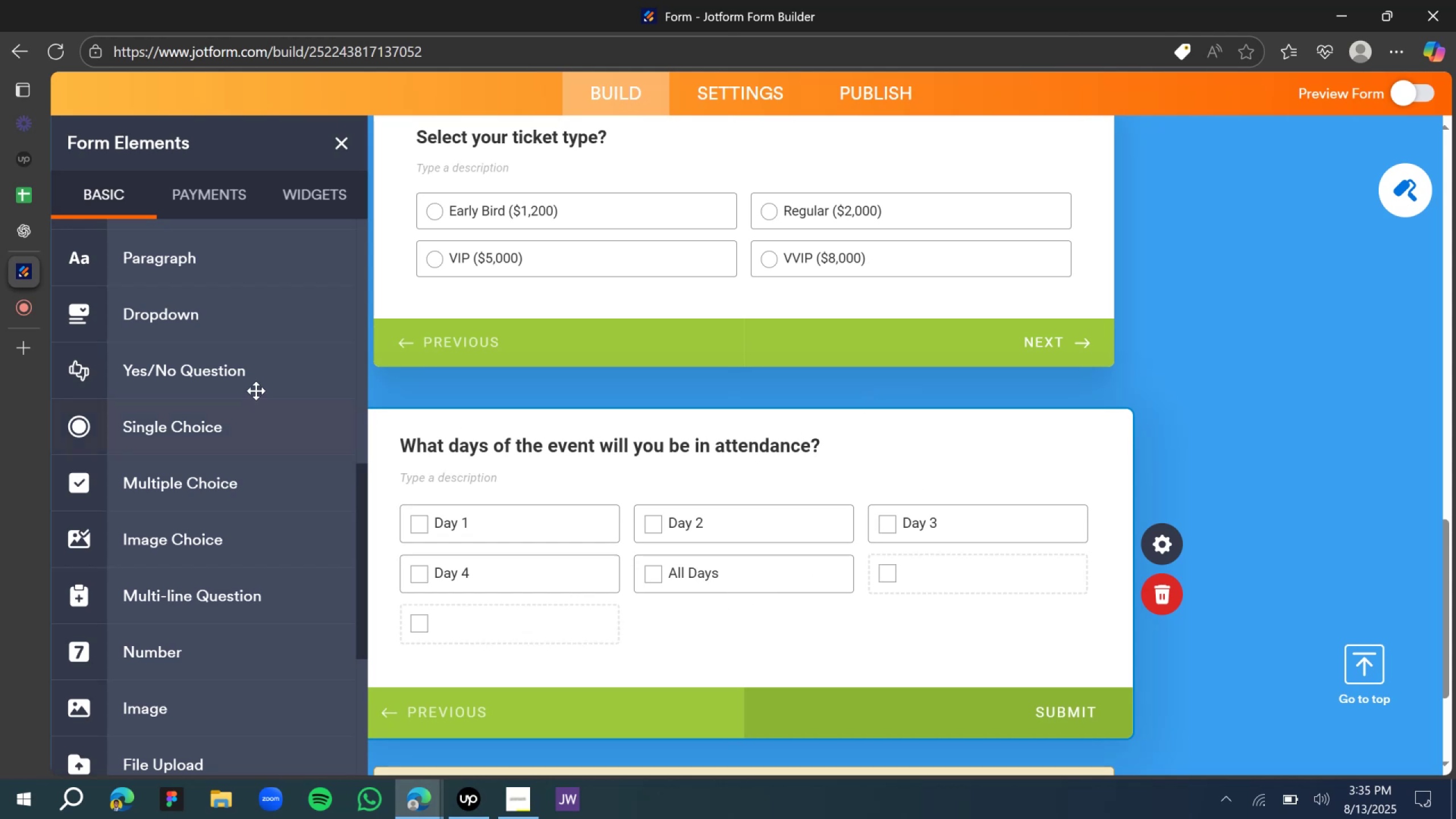 
mouse_move([30, 217])
 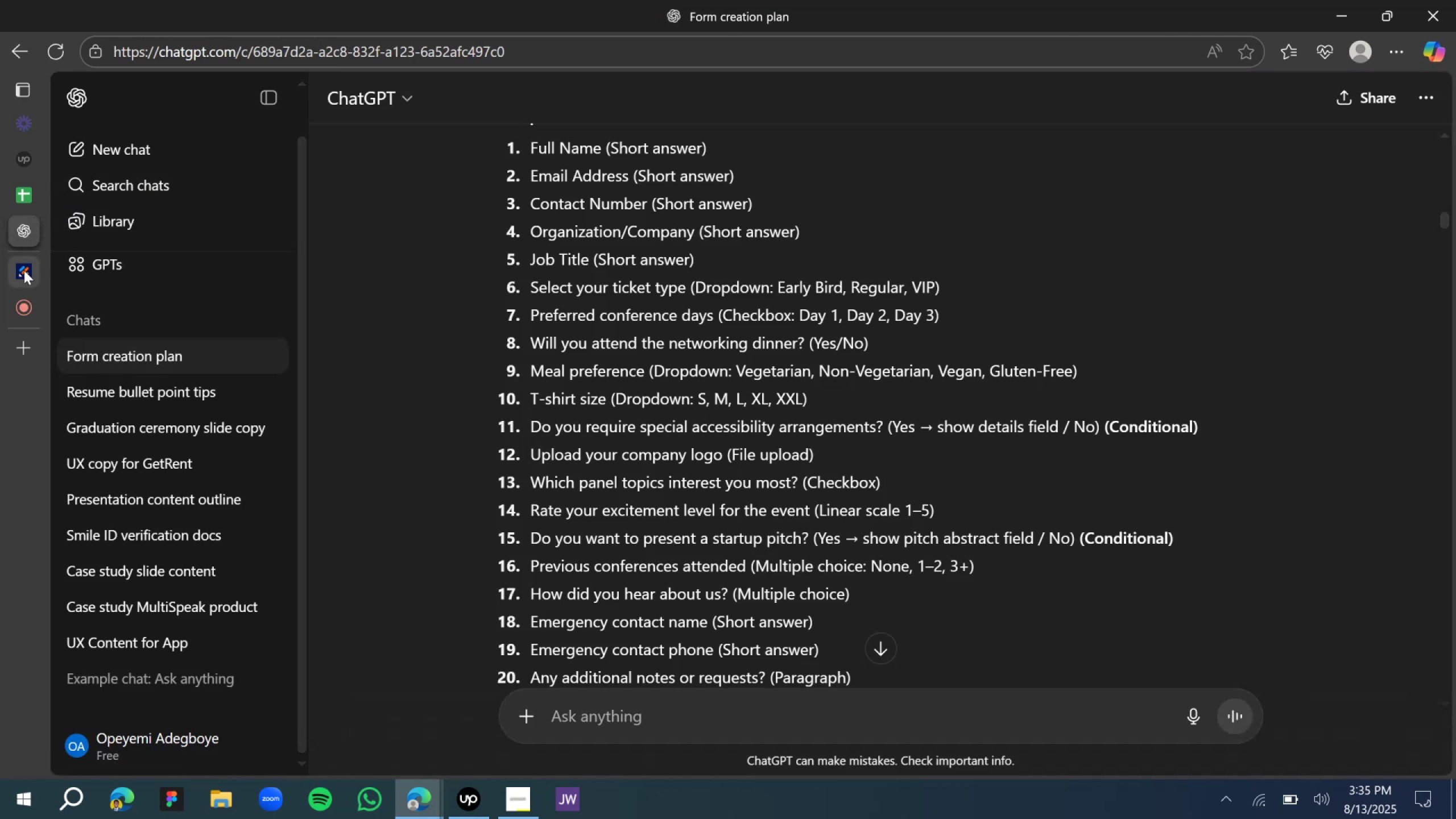 
left_click([24, 270])
 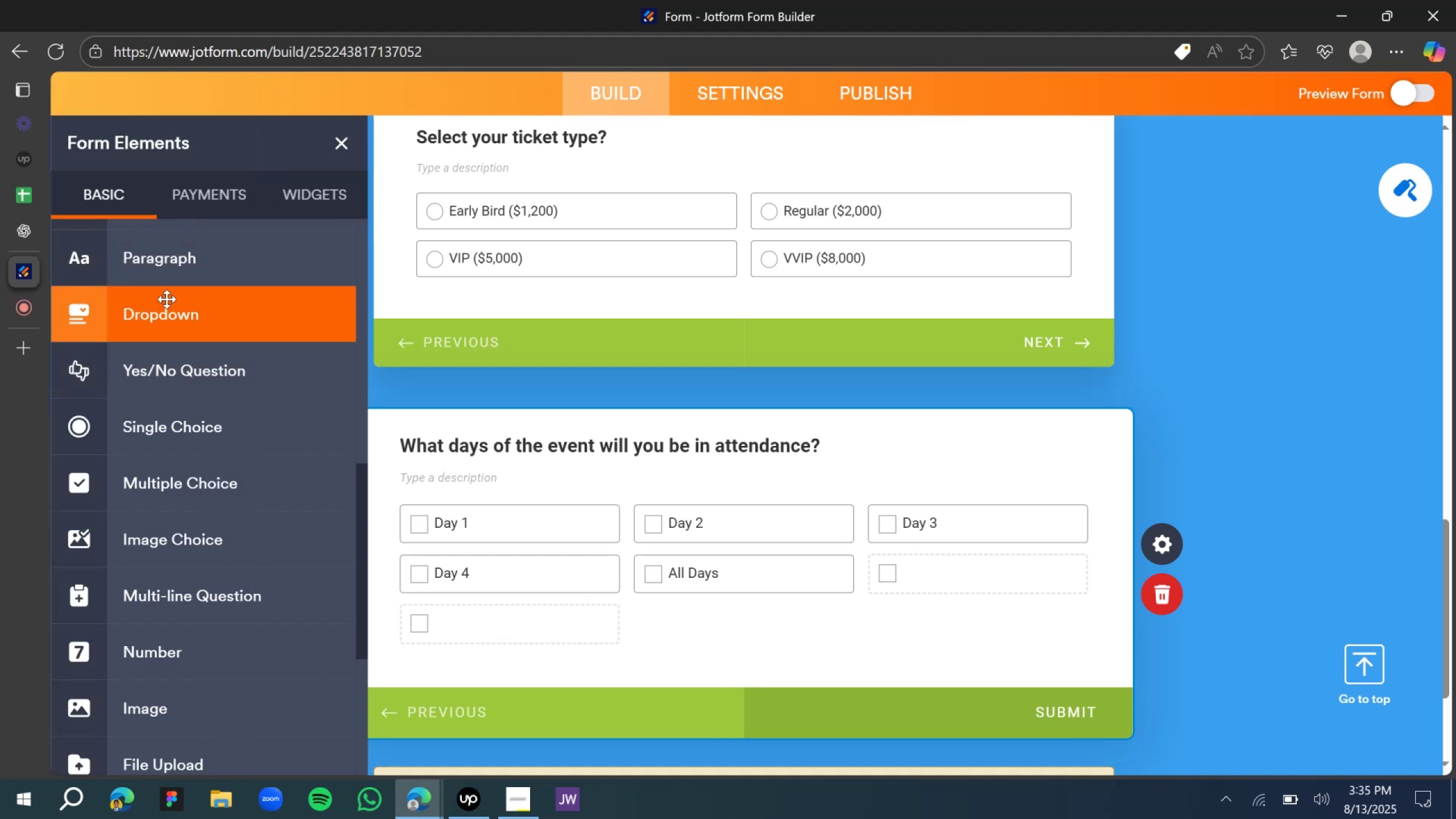 
left_click_drag(start_coordinate=[156, 377], to_coordinate=[478, 647])
 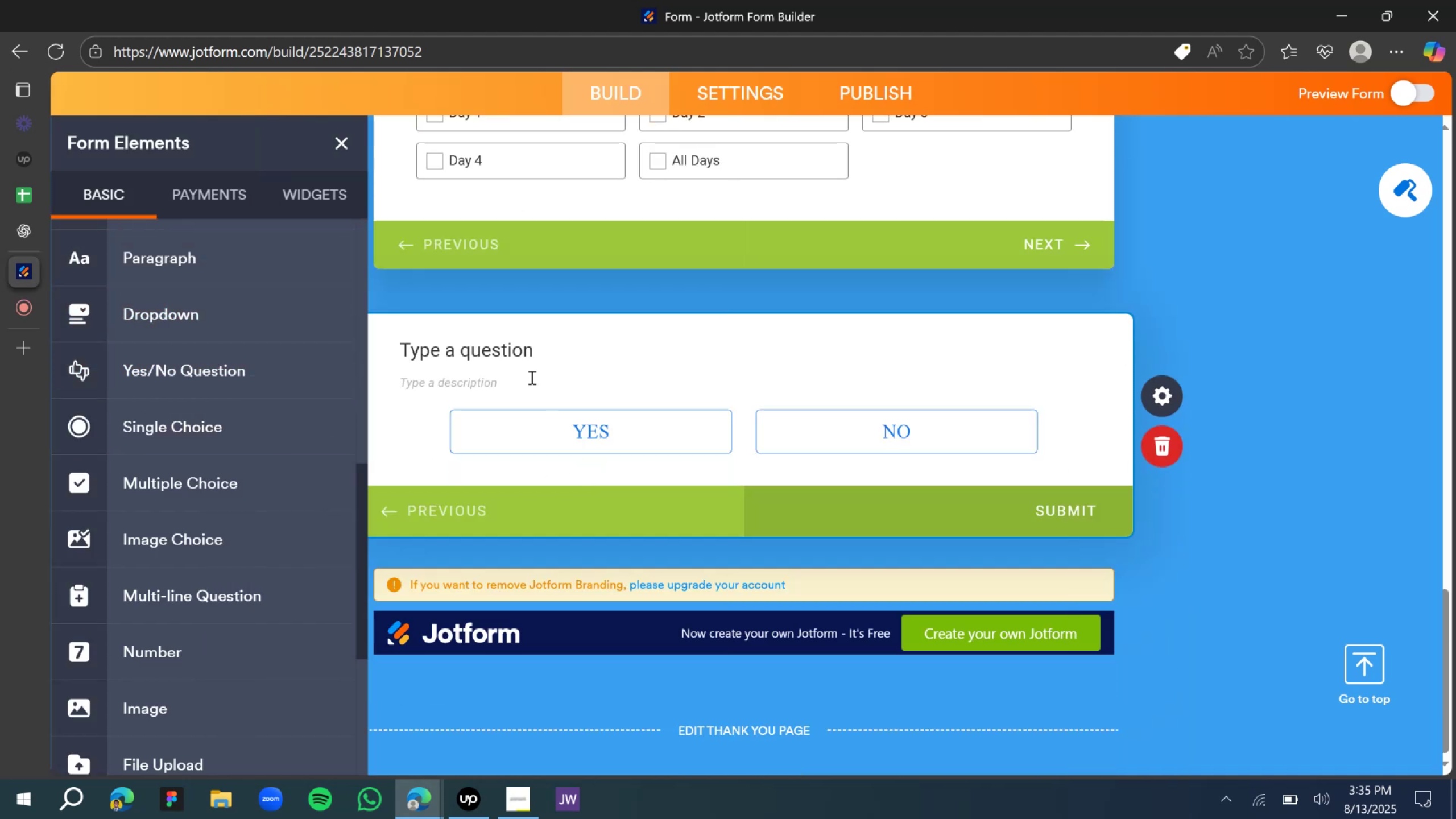 
double_click([511, 352])
 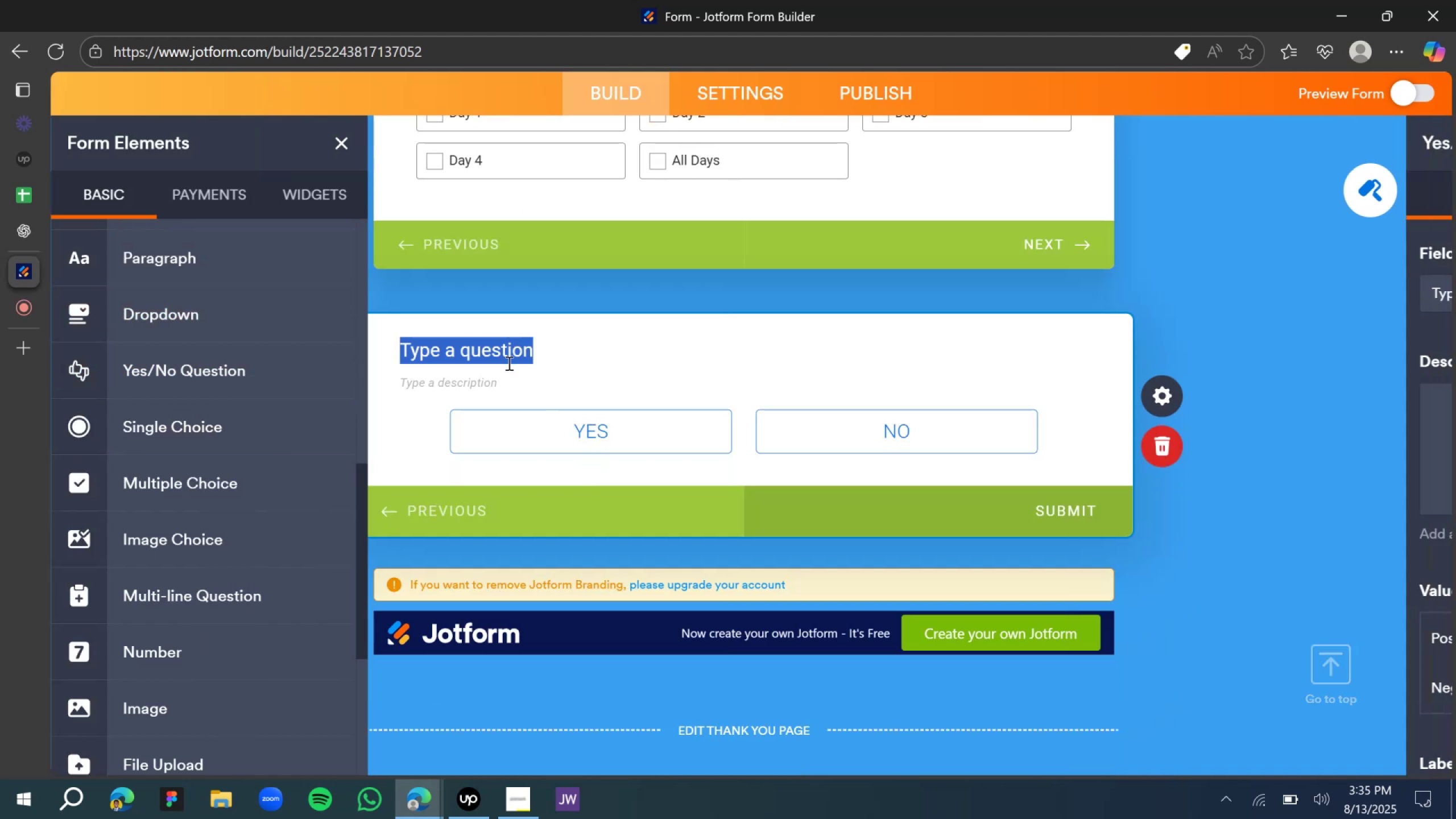 
type(What do you think of the networking diinner?)
key(Backspace)
type(, will you be attendance?)
 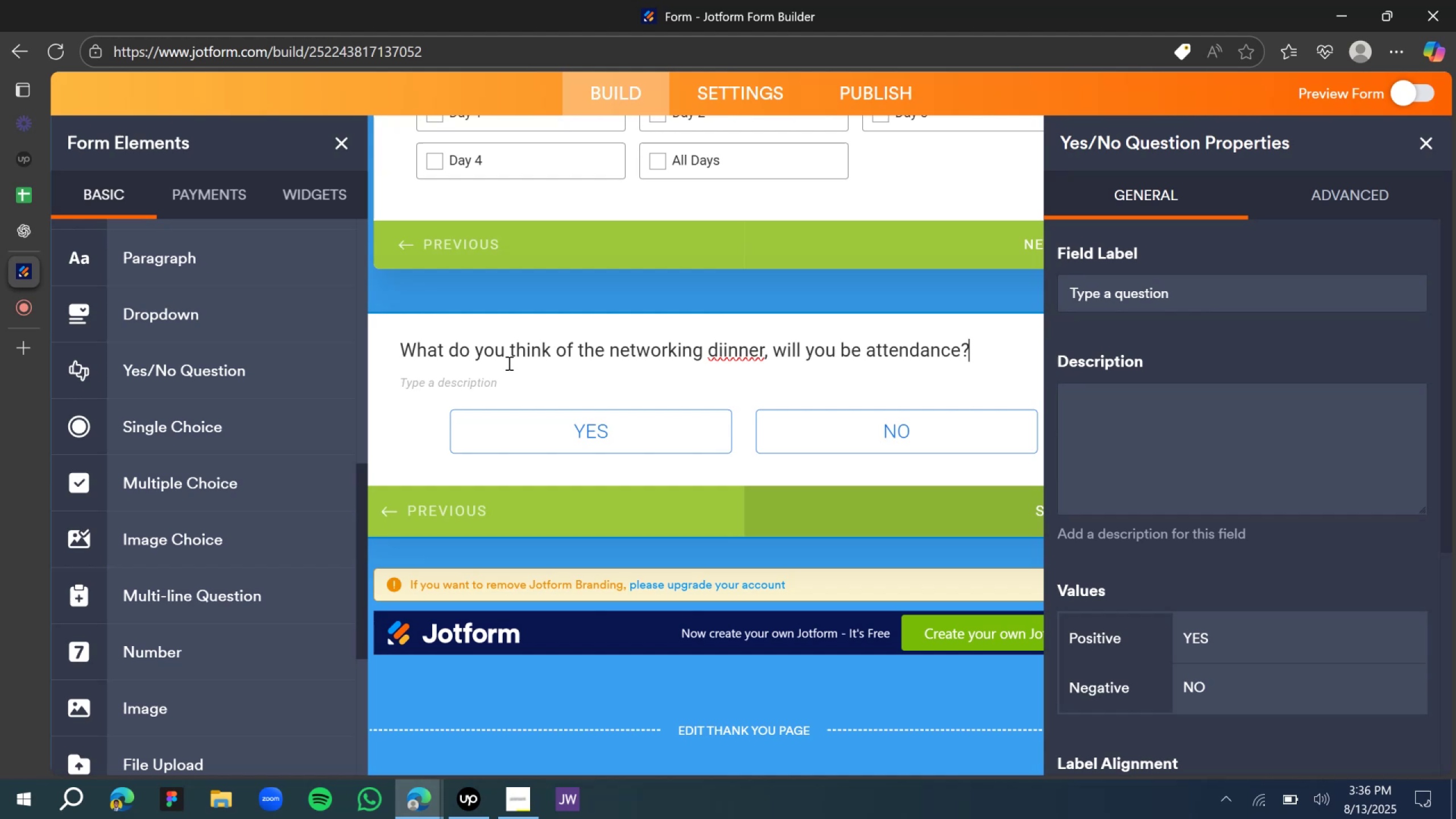 
left_click([728, 349])
 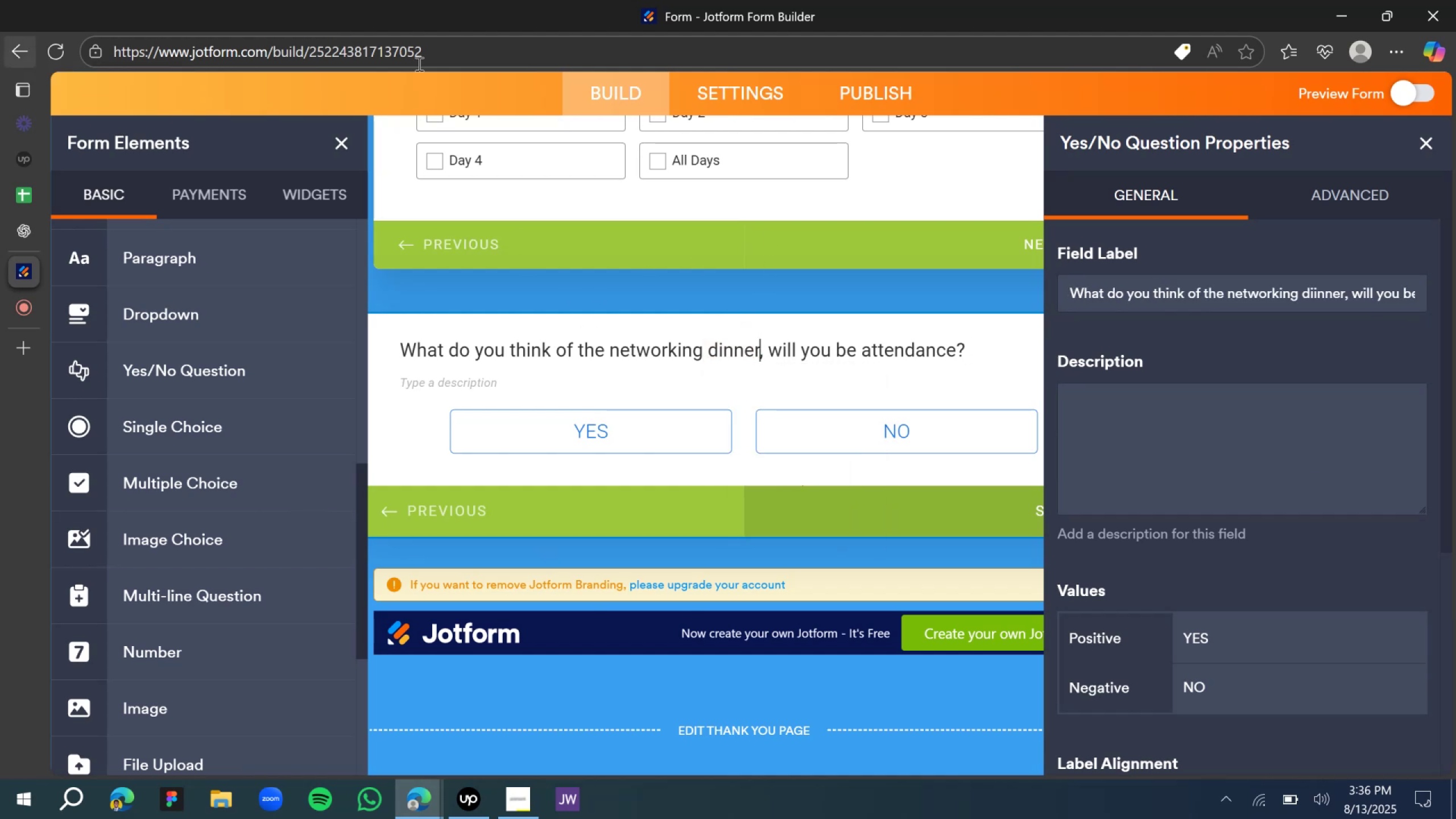 
wait(7.11)
 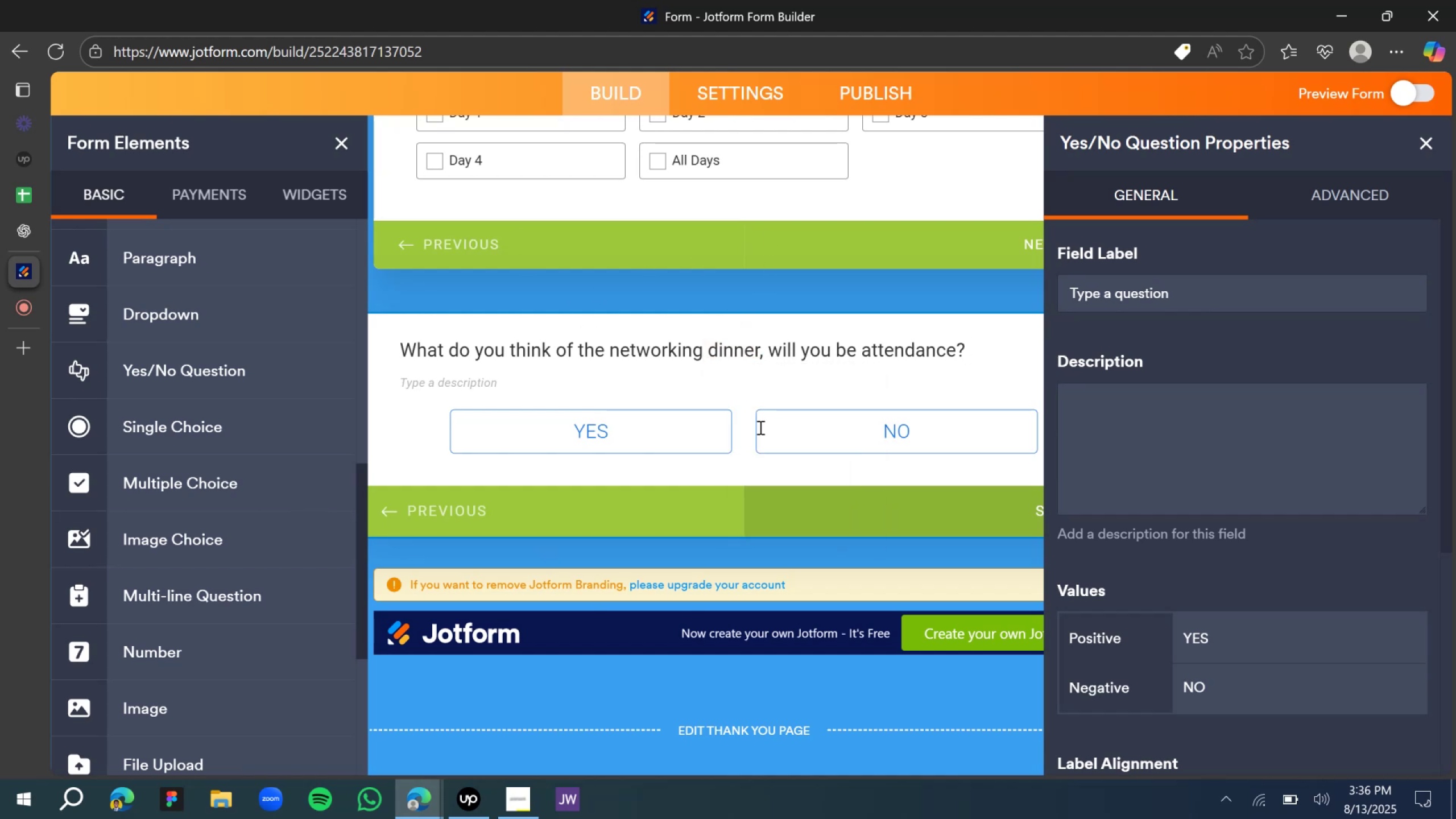 
left_click([1431, 148])
 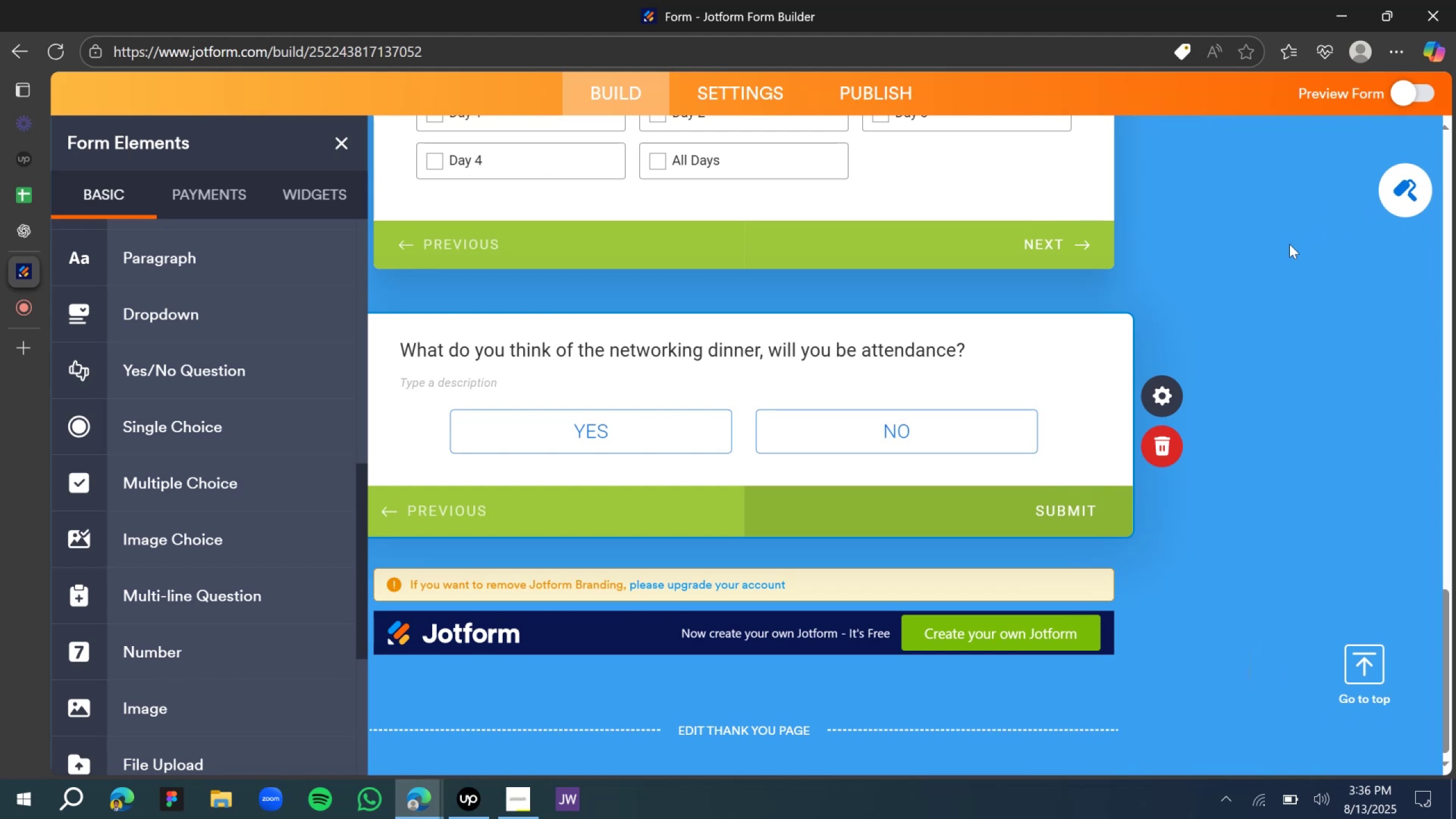 
left_click([1275, 274])
 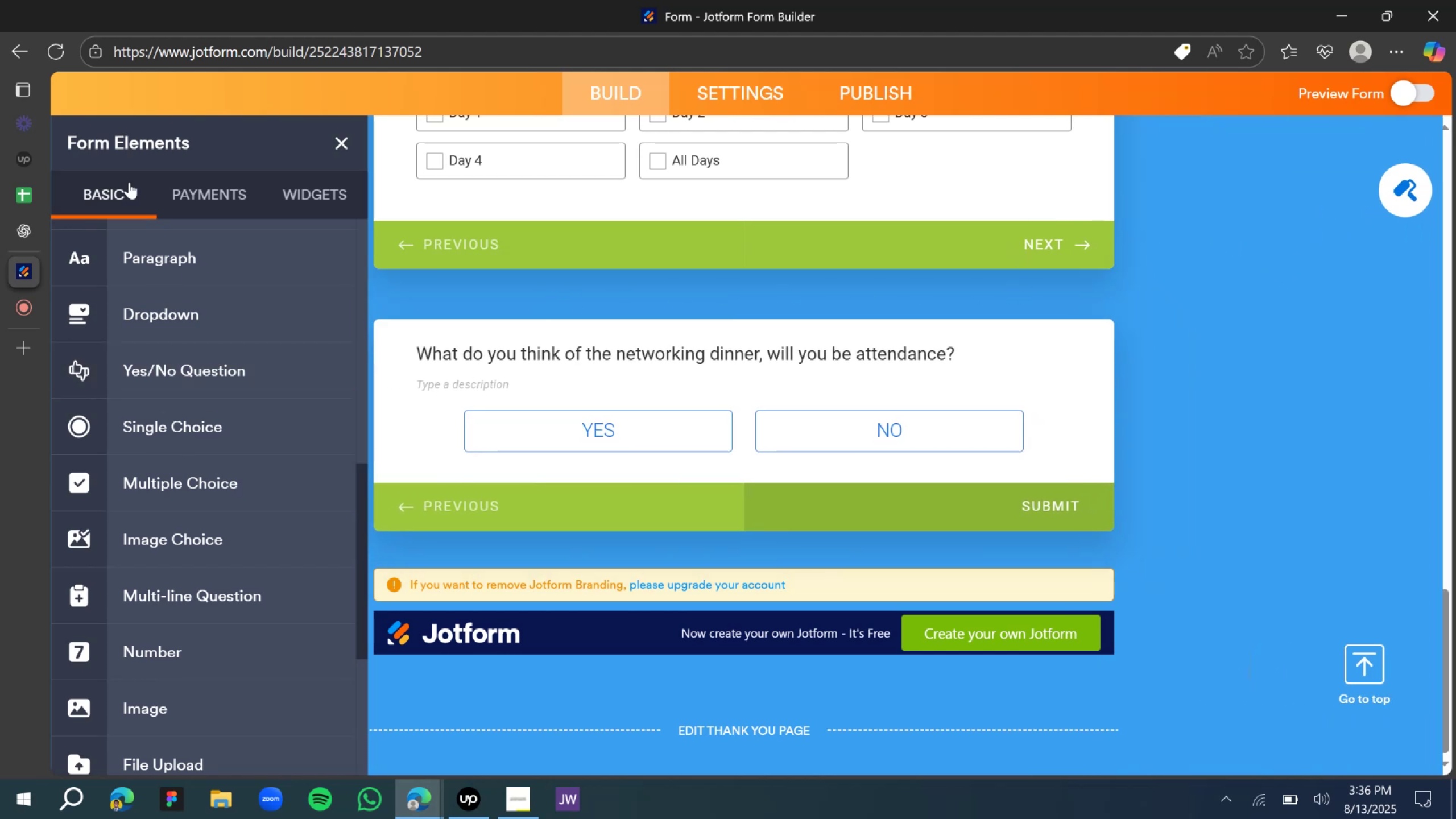 
left_click([23, 233])
 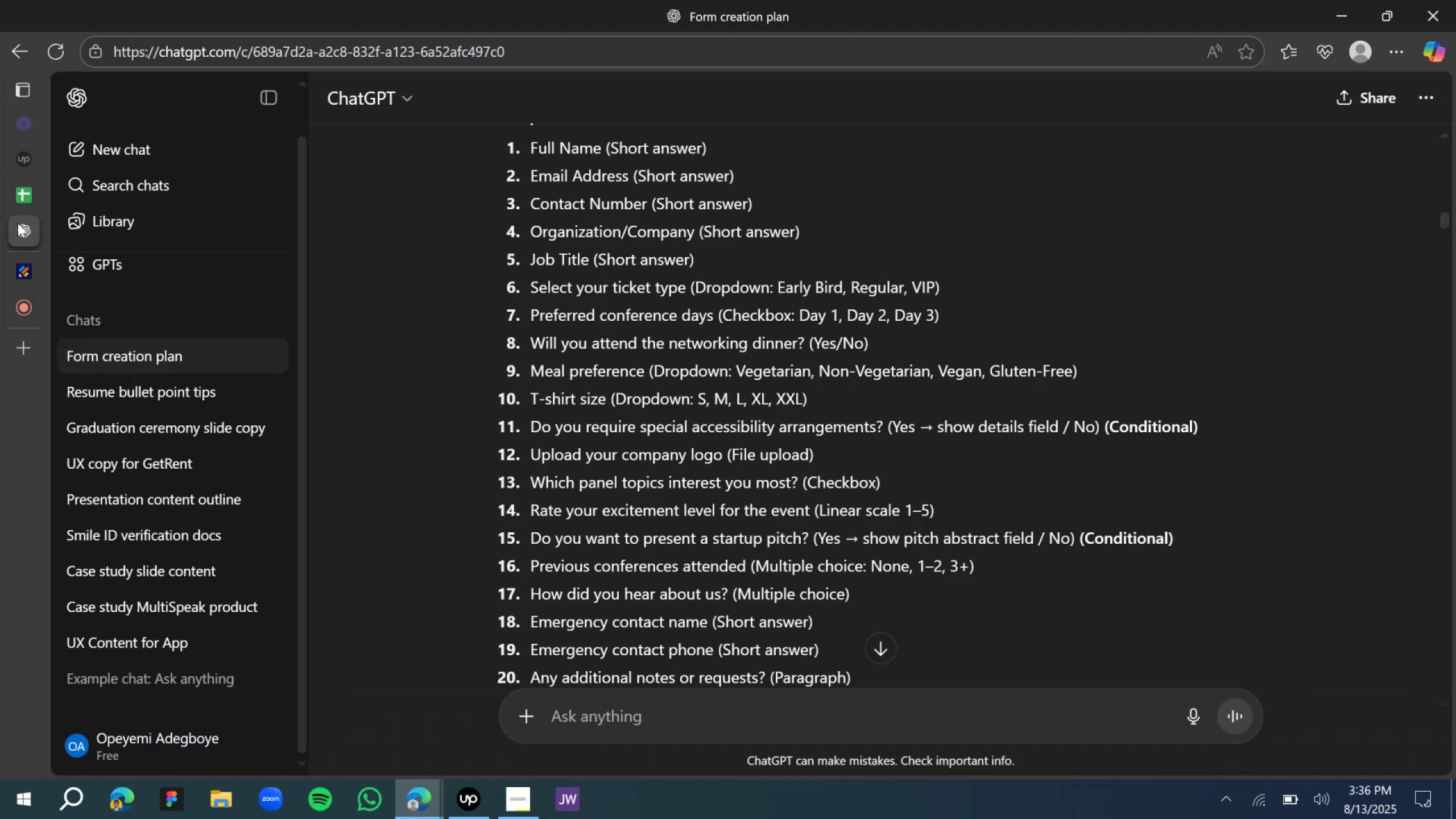 
mouse_move([25, 226])
 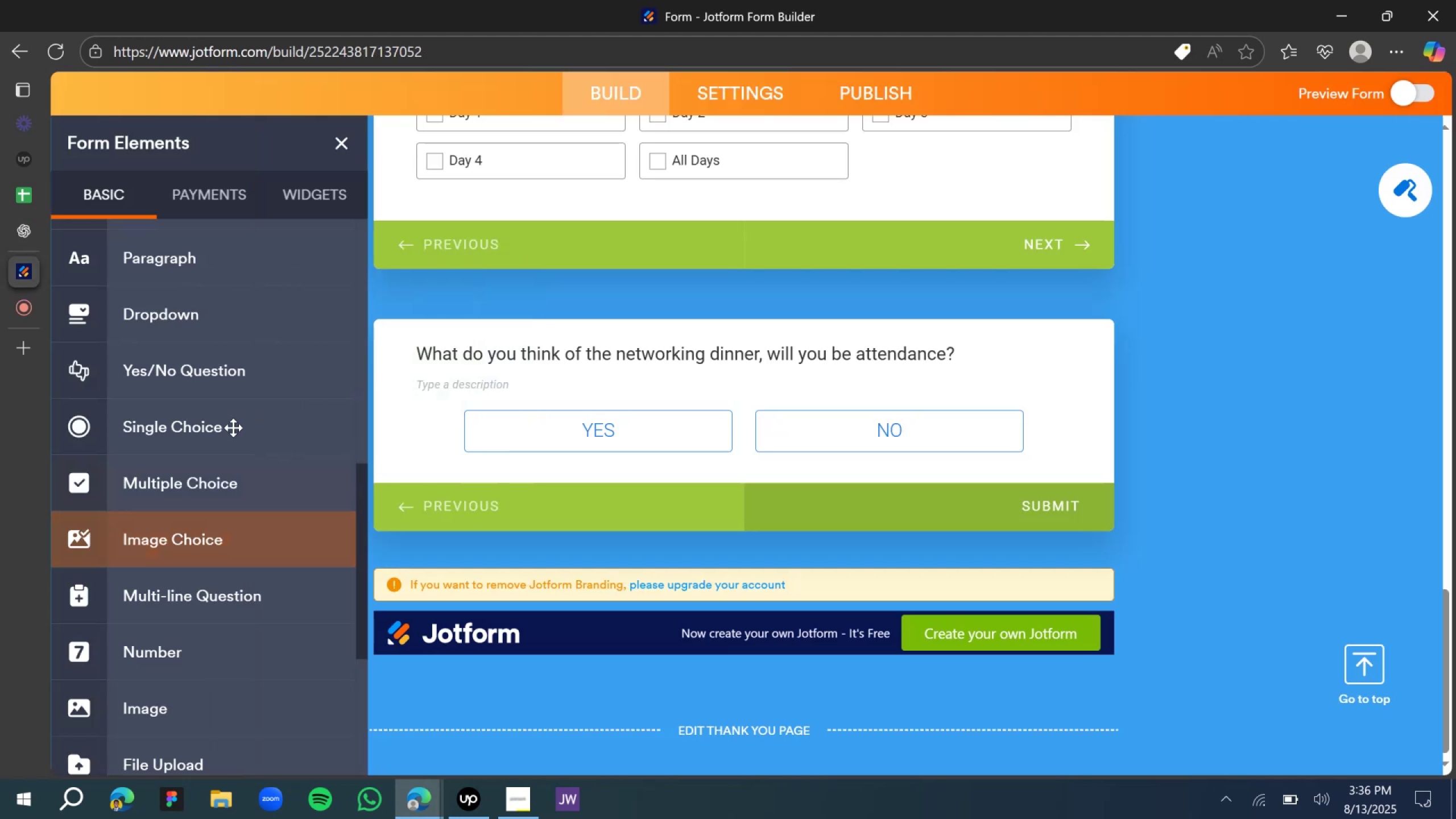 
wait(5.14)
 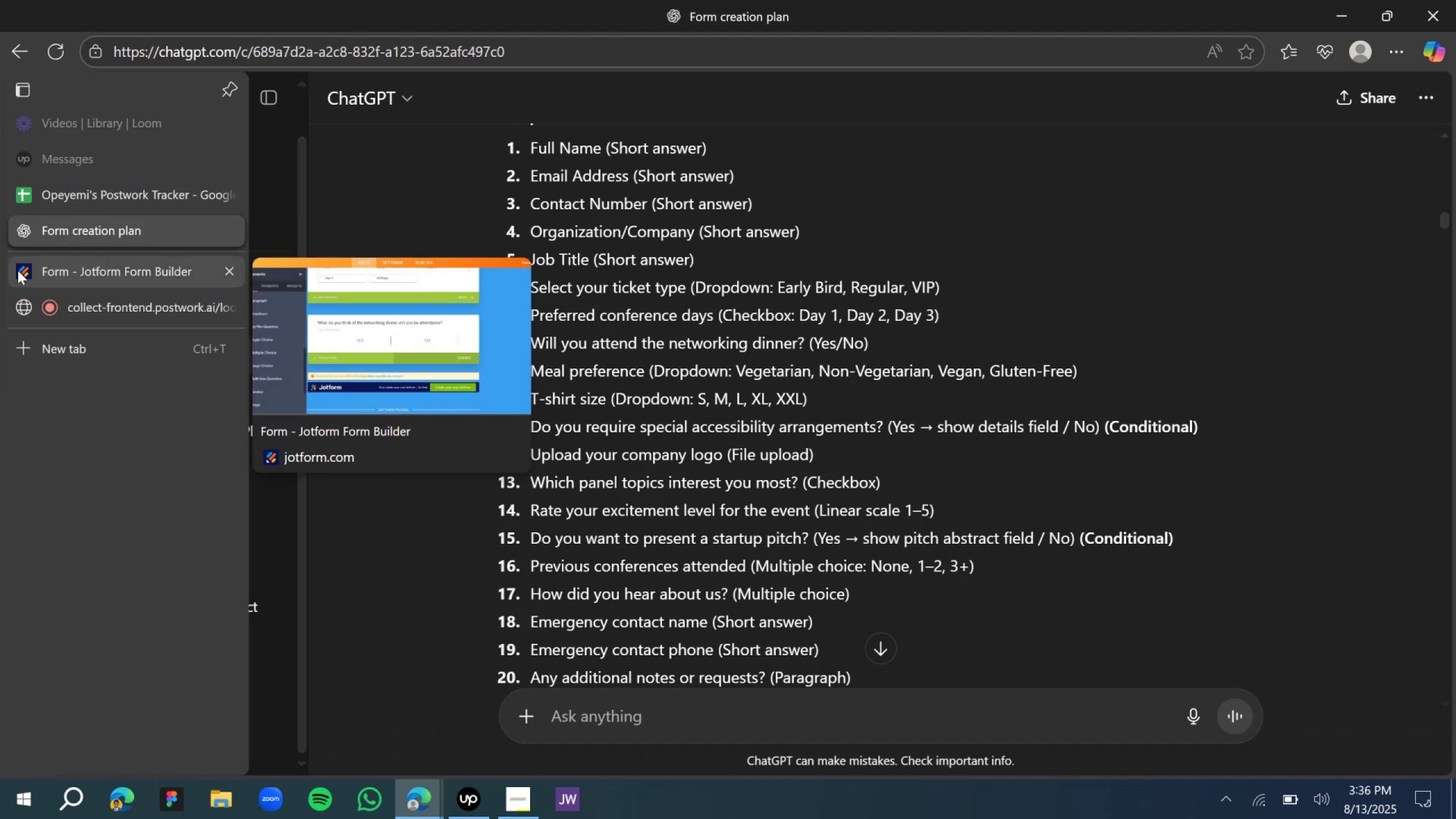 
left_click_drag(start_coordinate=[147, 485], to_coordinate=[573, 626])
 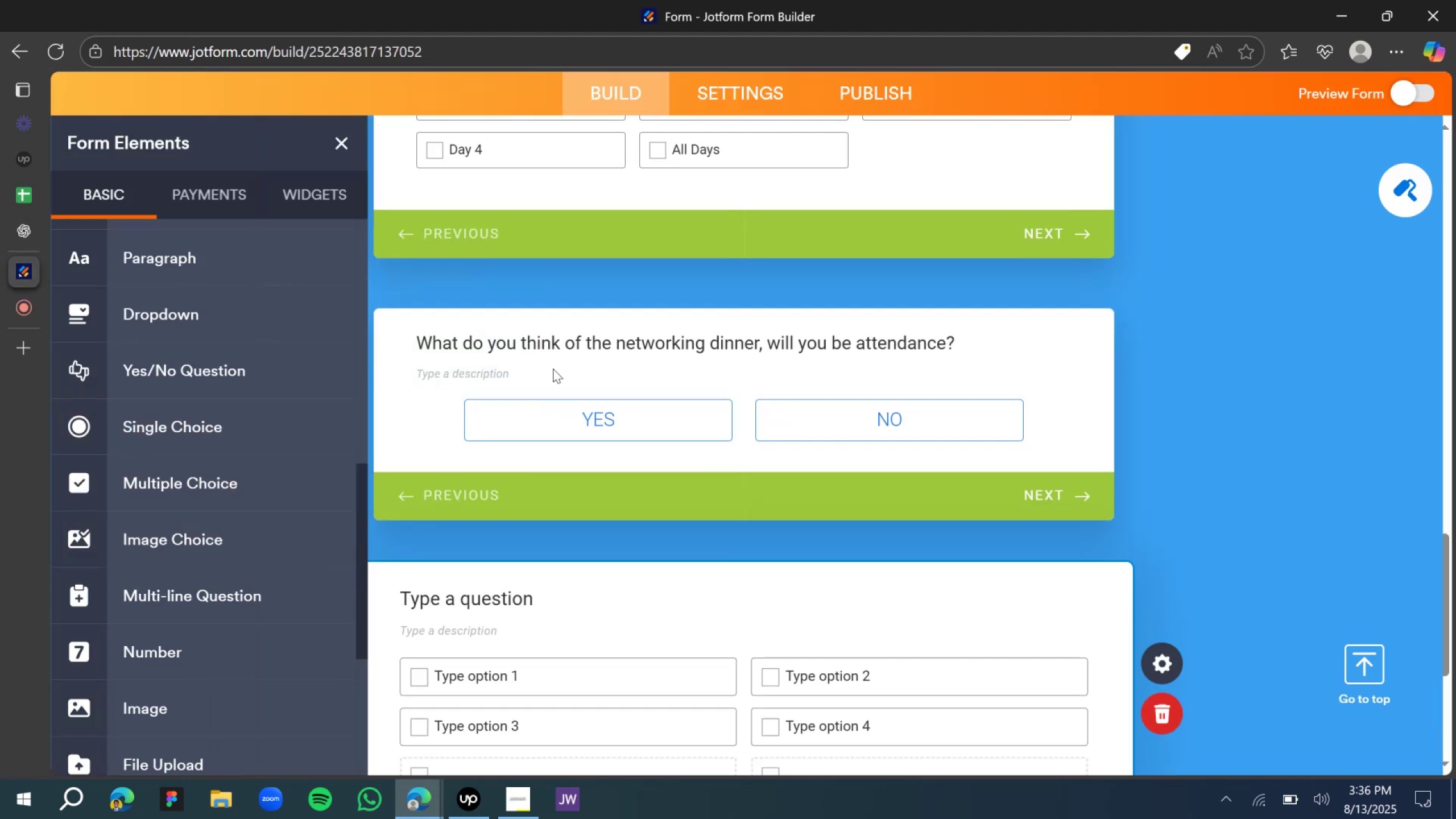 
scroll: coordinate [557, 363], scroll_direction: down, amount: 2.0
 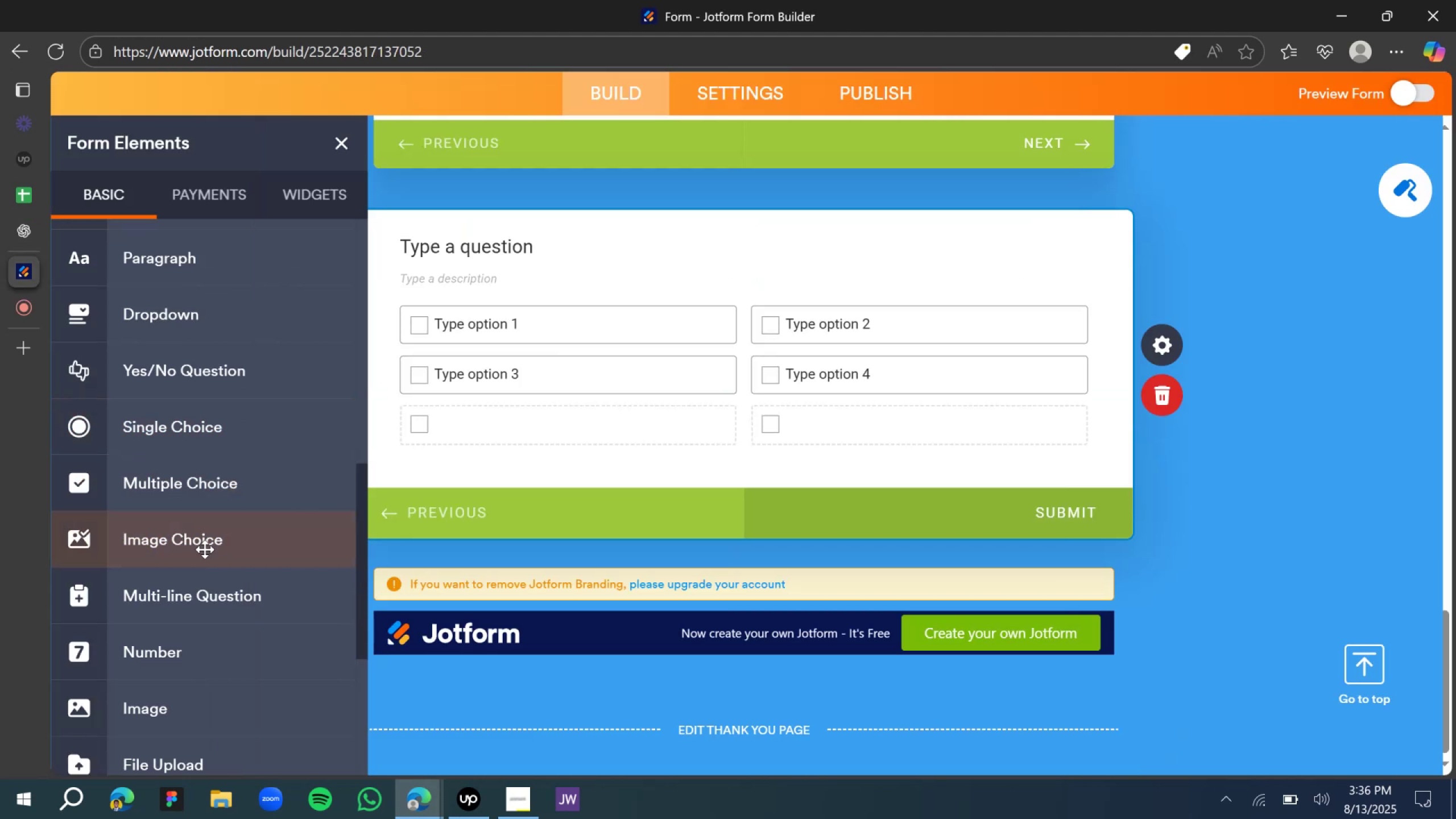 
left_click_drag(start_coordinate=[181, 540], to_coordinate=[183, 537])
 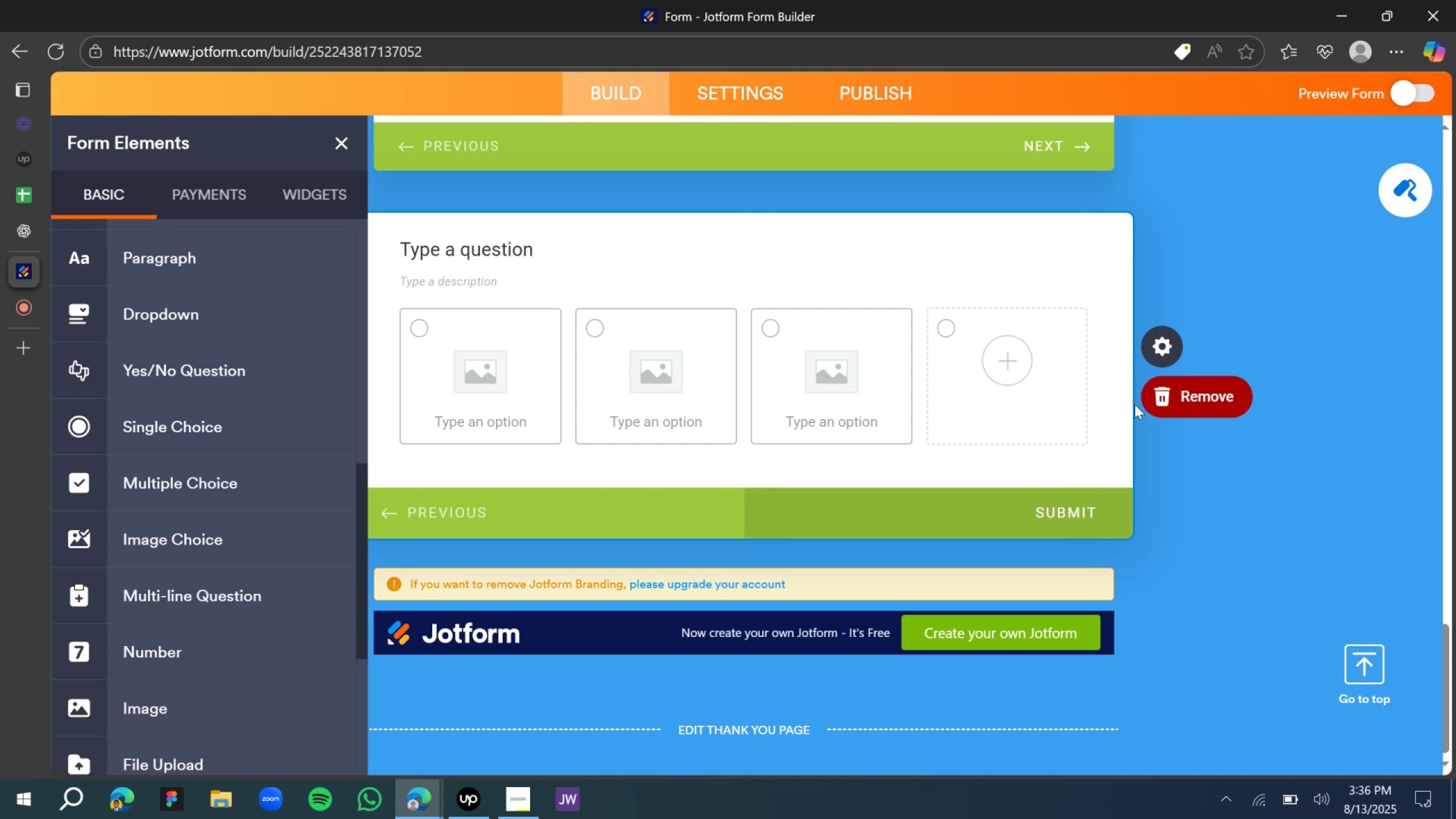 
left_click([482, 397])
 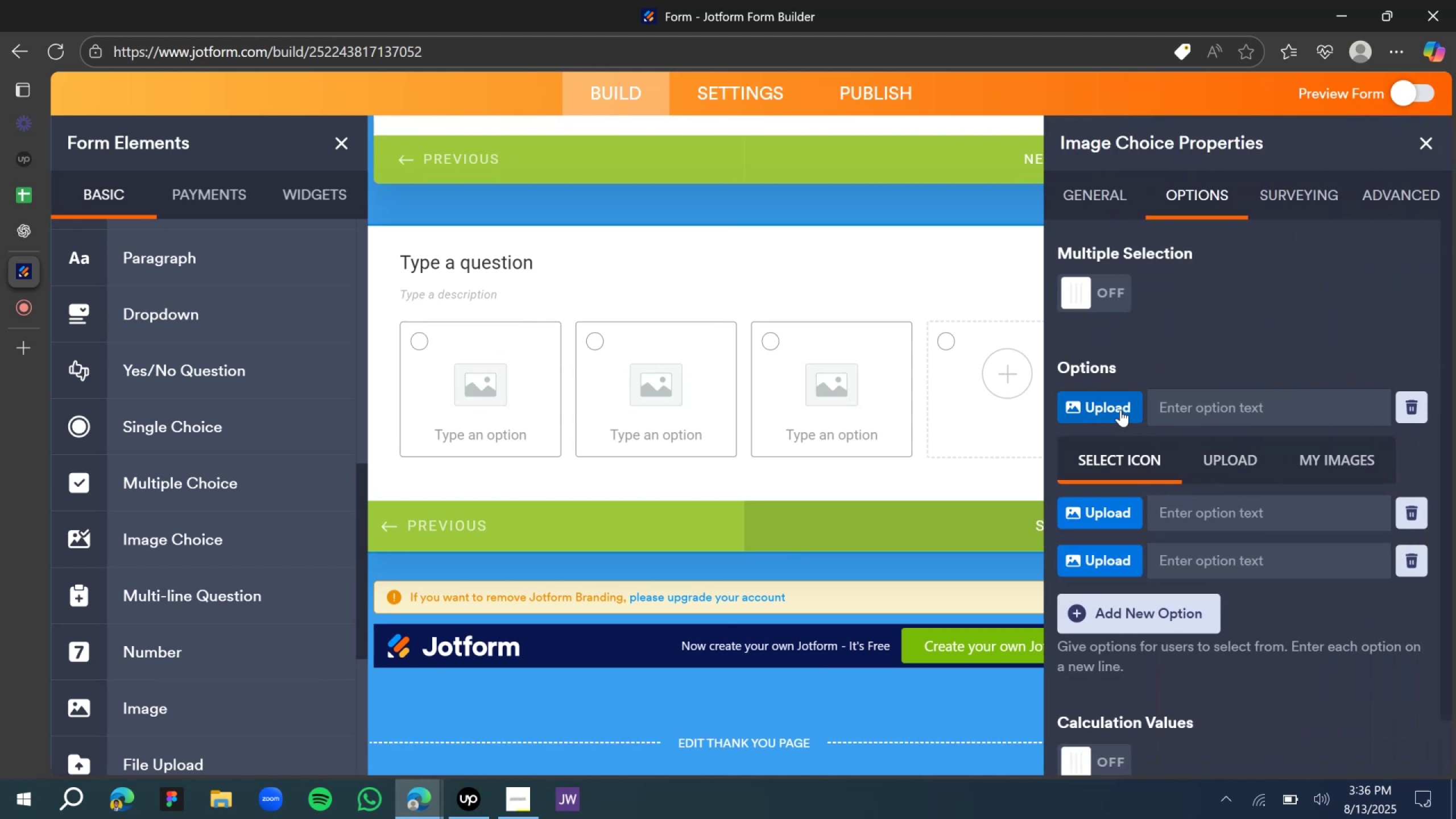 
left_click([1181, 408])
 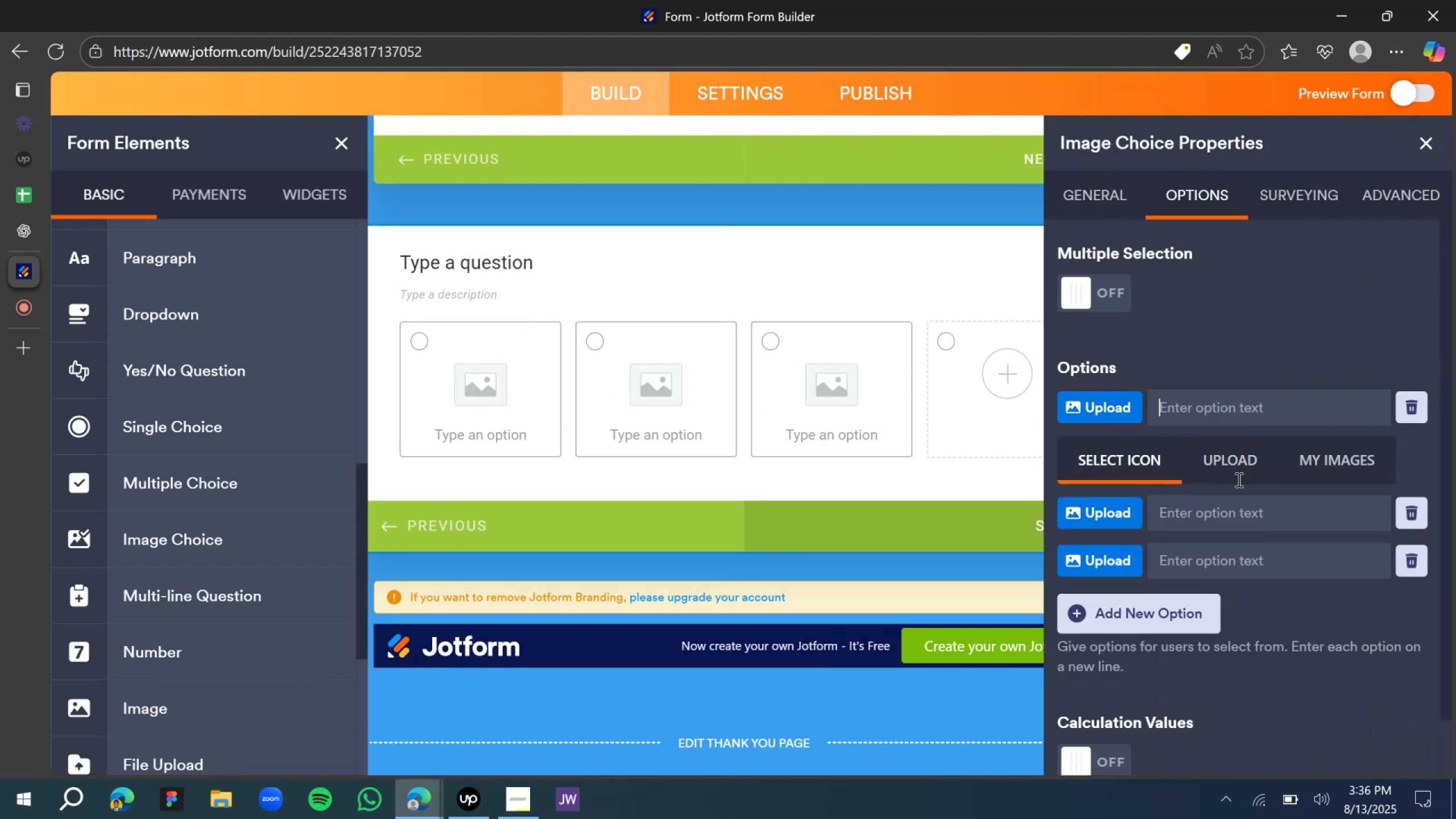 
left_click([1224, 469])
 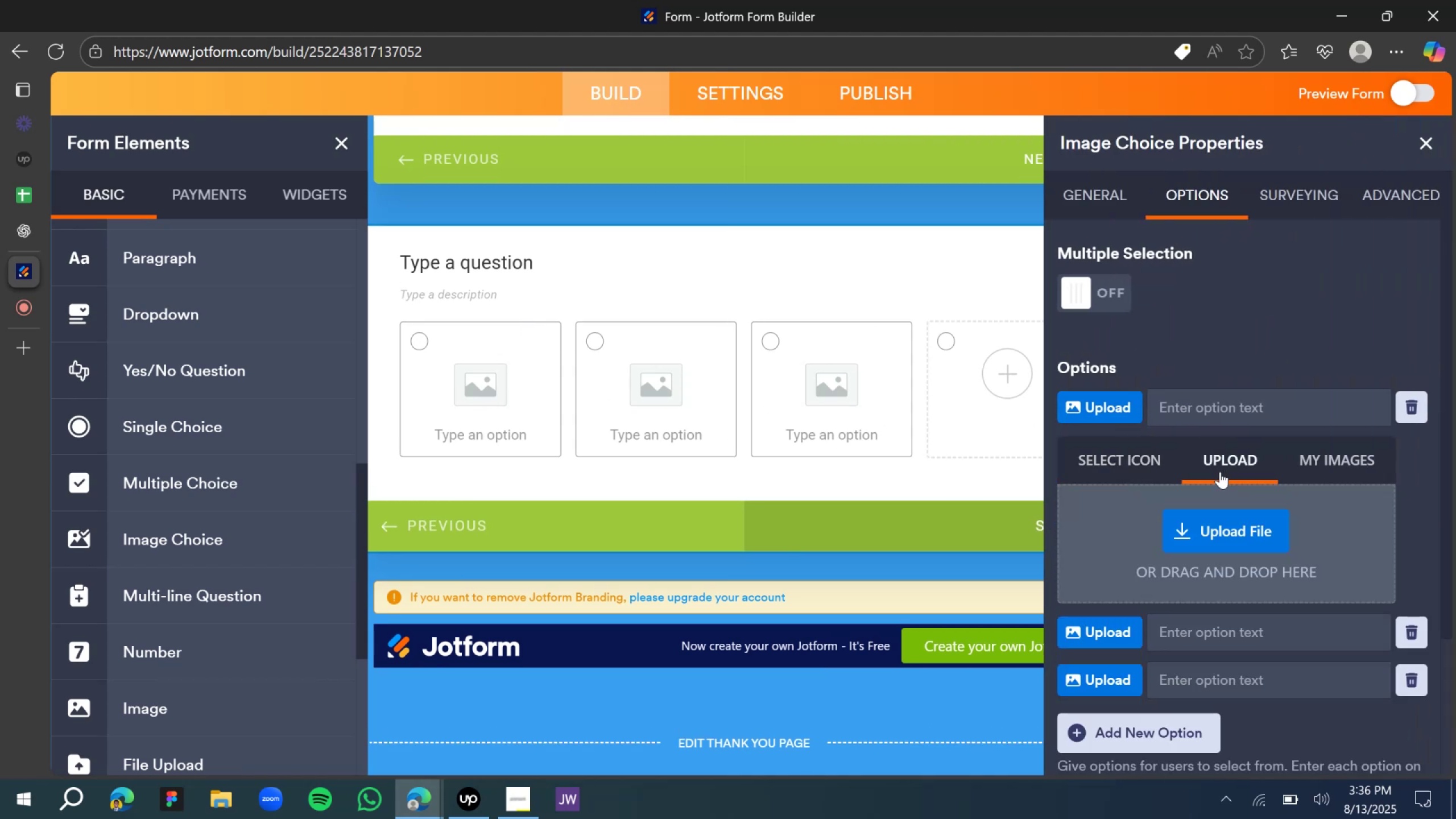 
left_click([1118, 461])
 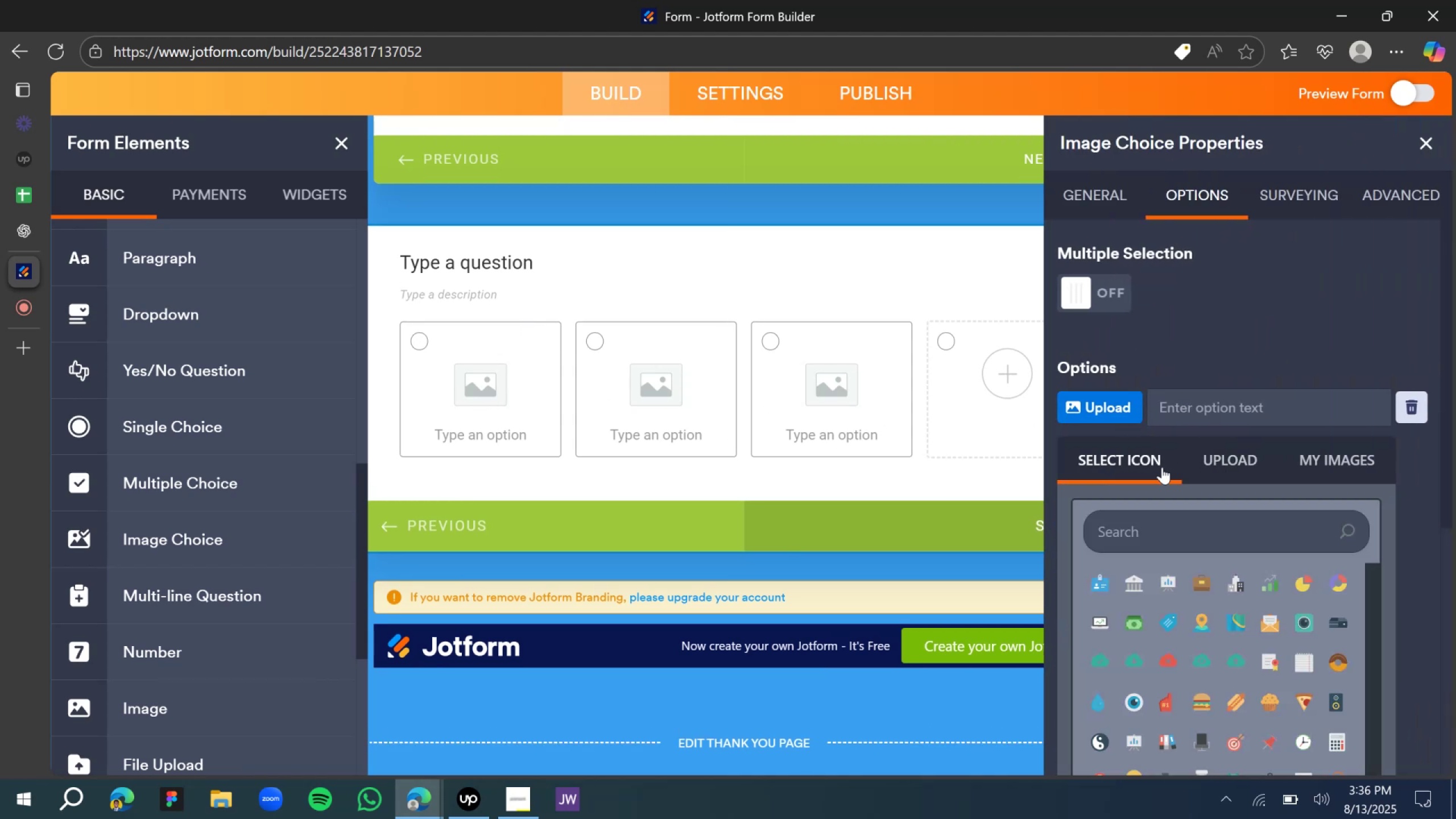 
scroll: coordinate [1196, 582], scroll_direction: down, amount: 4.0
 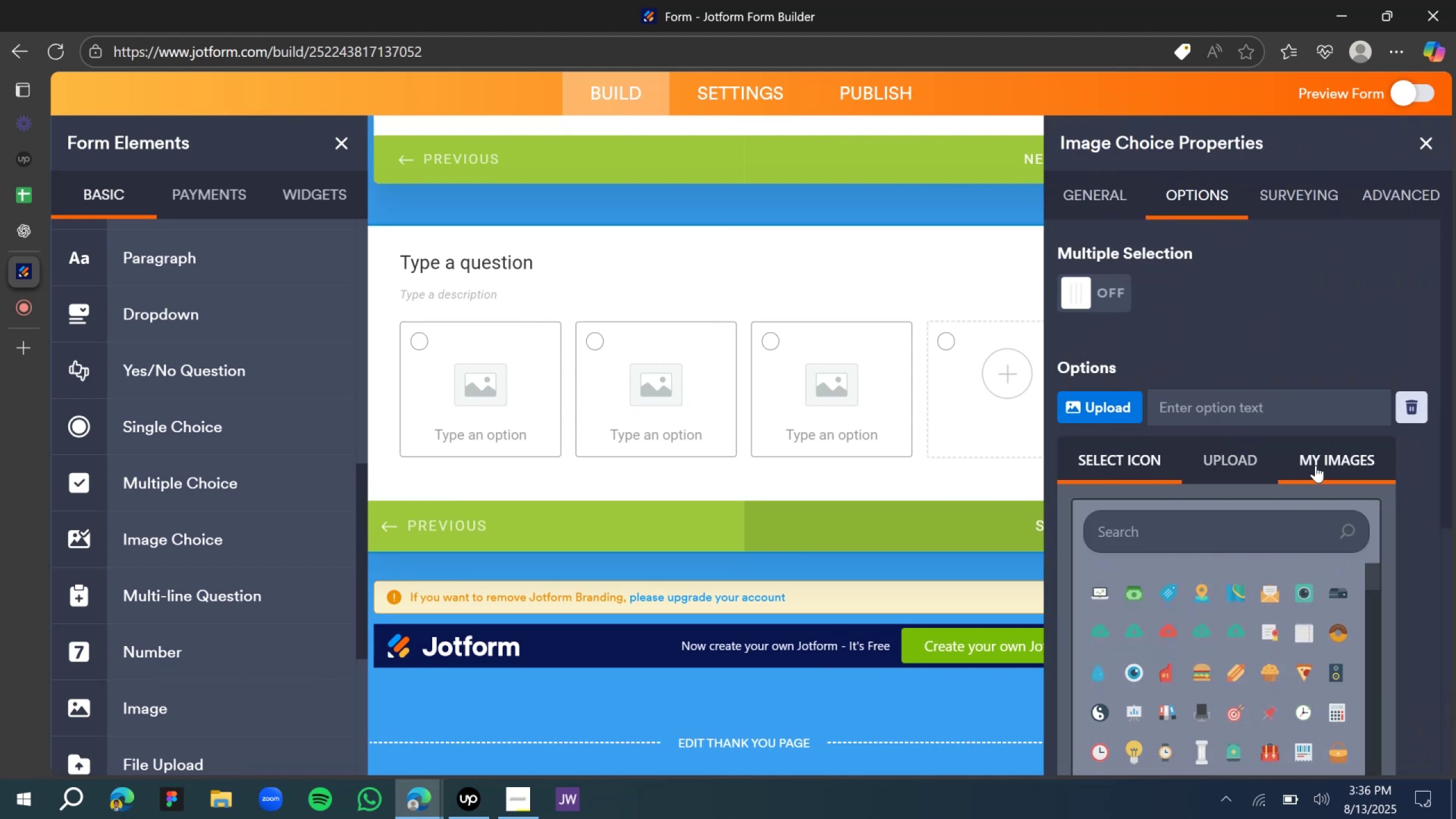 
left_click([1316, 465])
 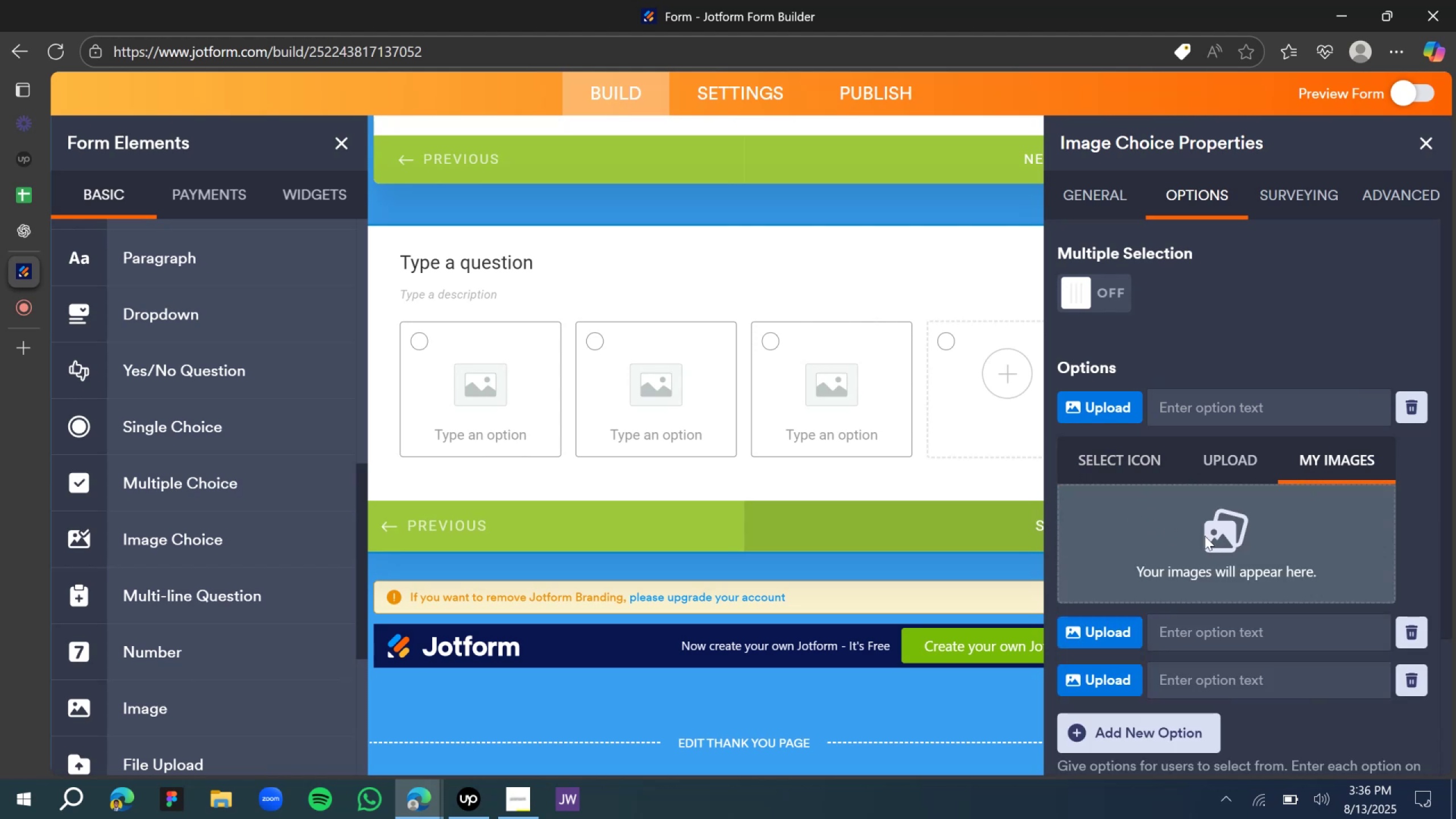 
left_click([1222, 460])
 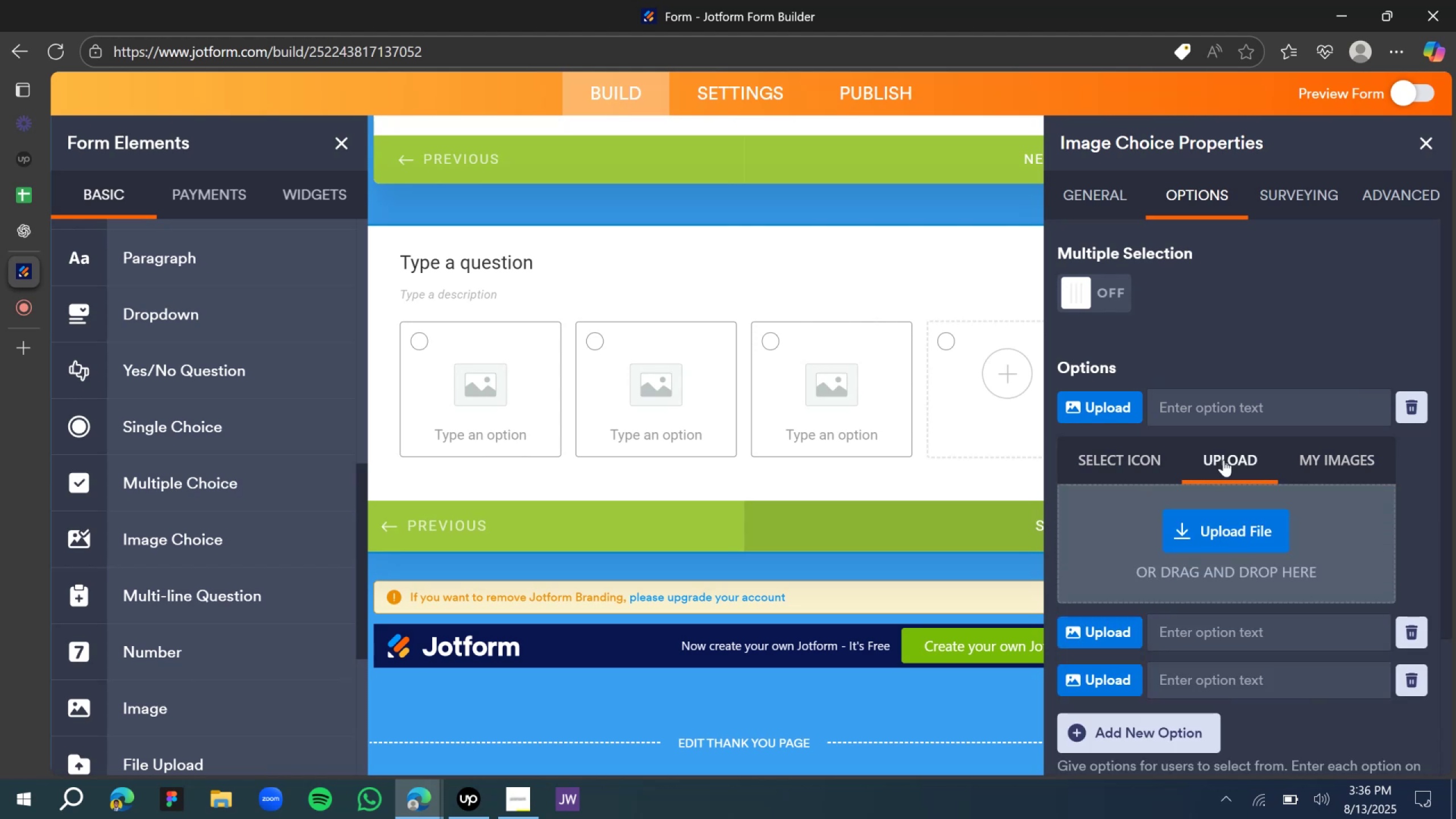 
scroll: coordinate [1211, 474], scroll_direction: down, amount: 3.0
 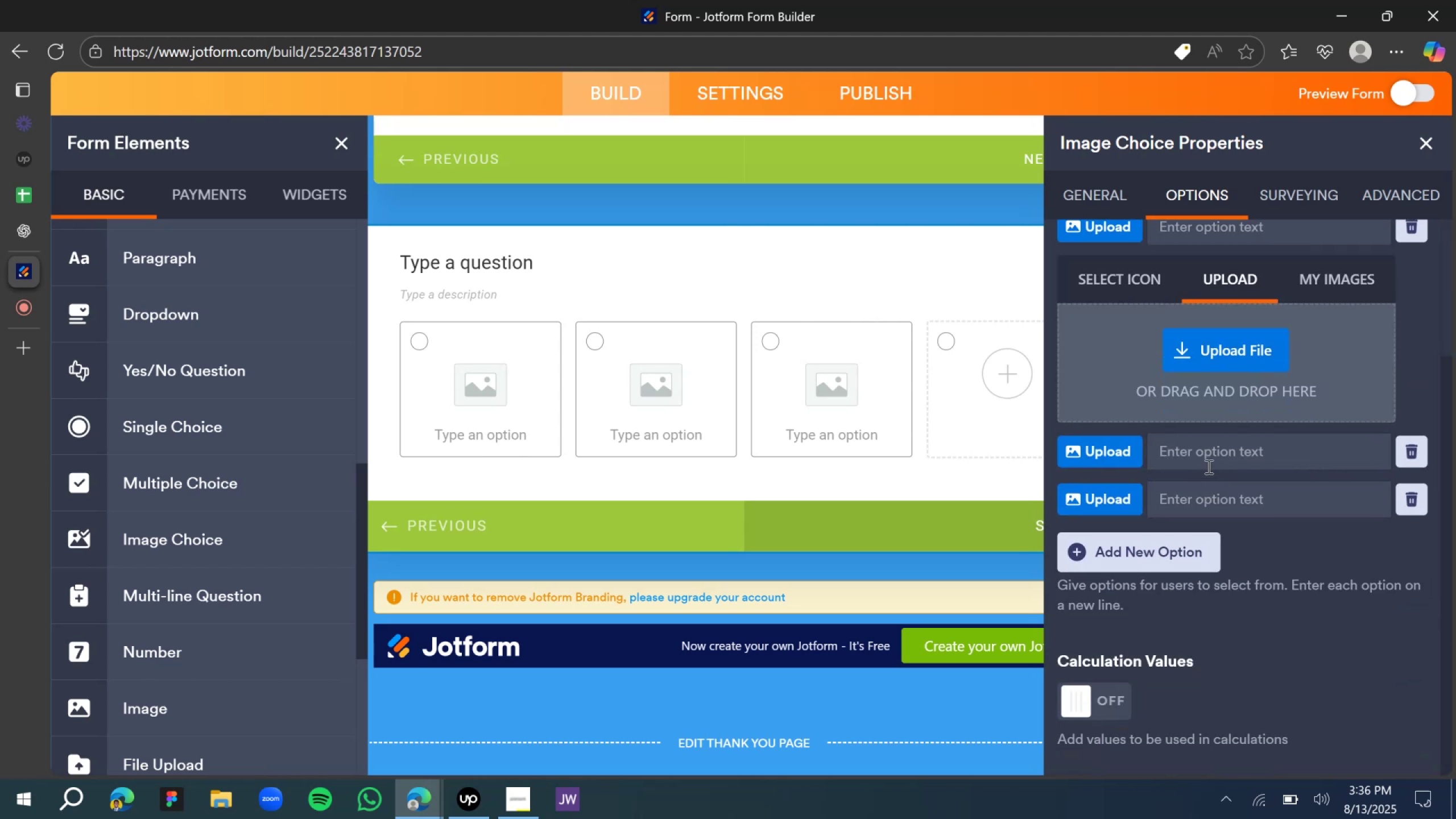 
scroll: coordinate [527, 340], scroll_direction: up, amount: 7.0
 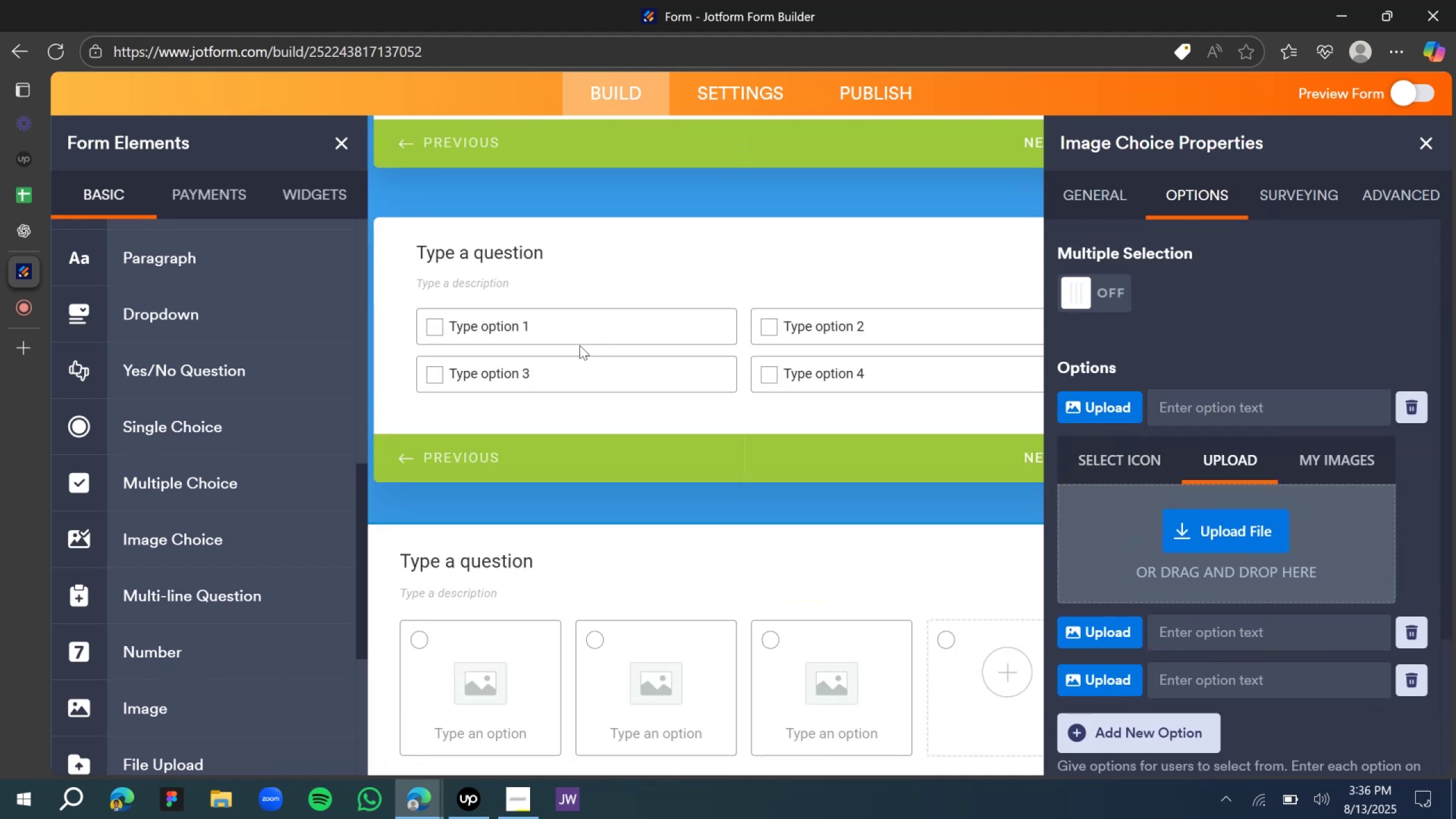 
left_click([556, 288])
 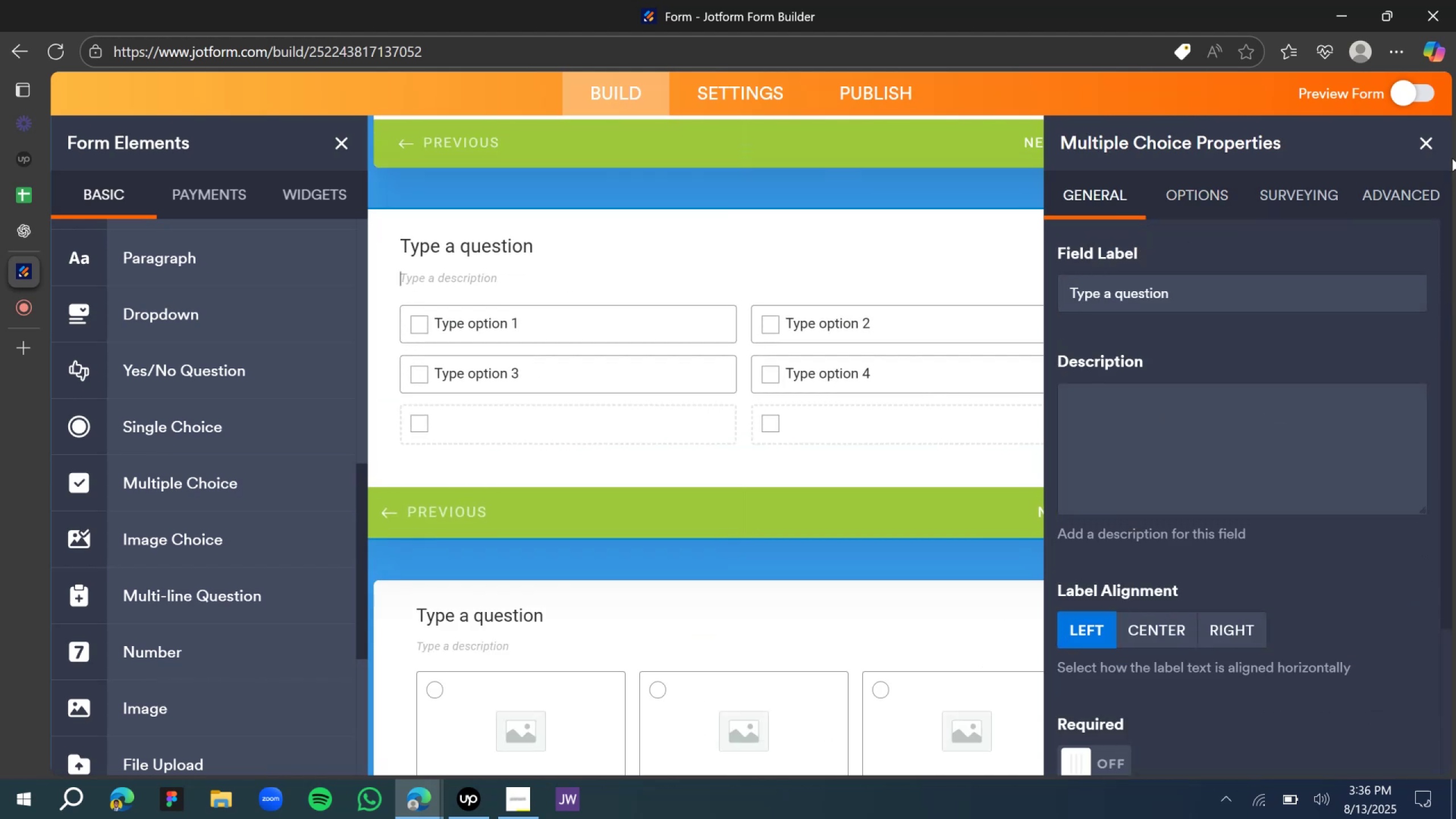 
left_click([1420, 142])
 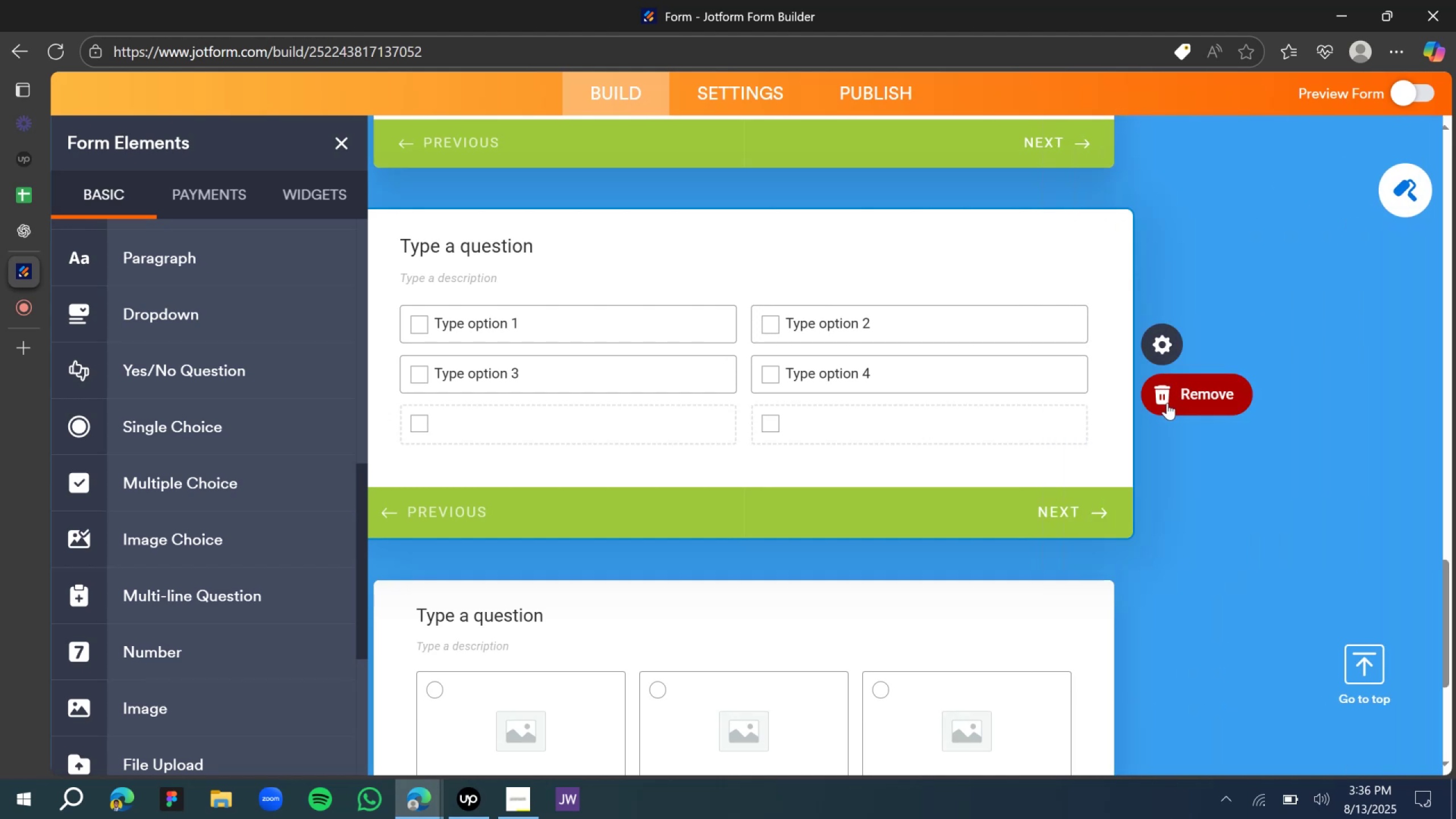 
left_click([1167, 403])
 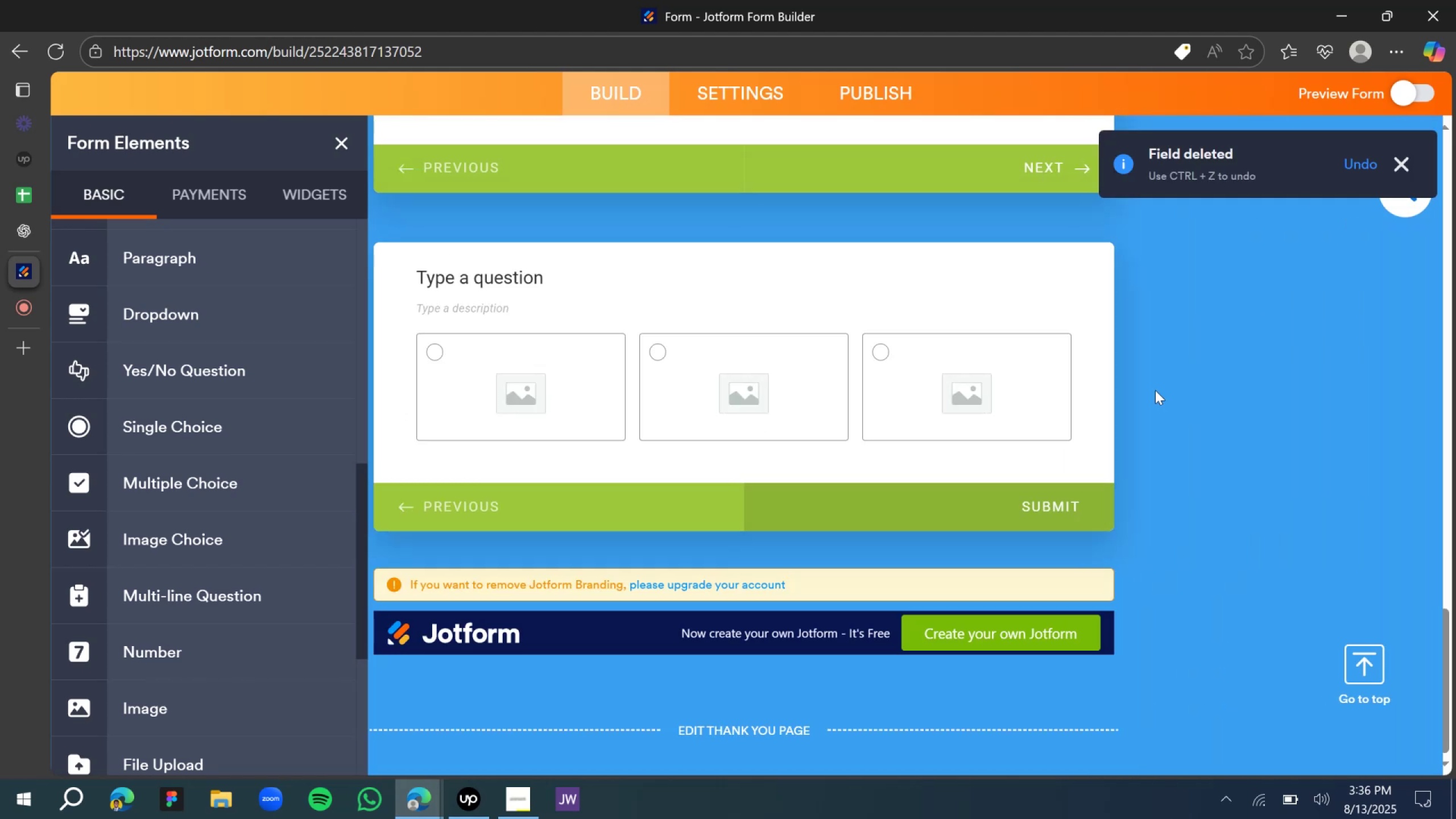 
scroll: coordinate [924, 366], scroll_direction: up, amount: 2.0
 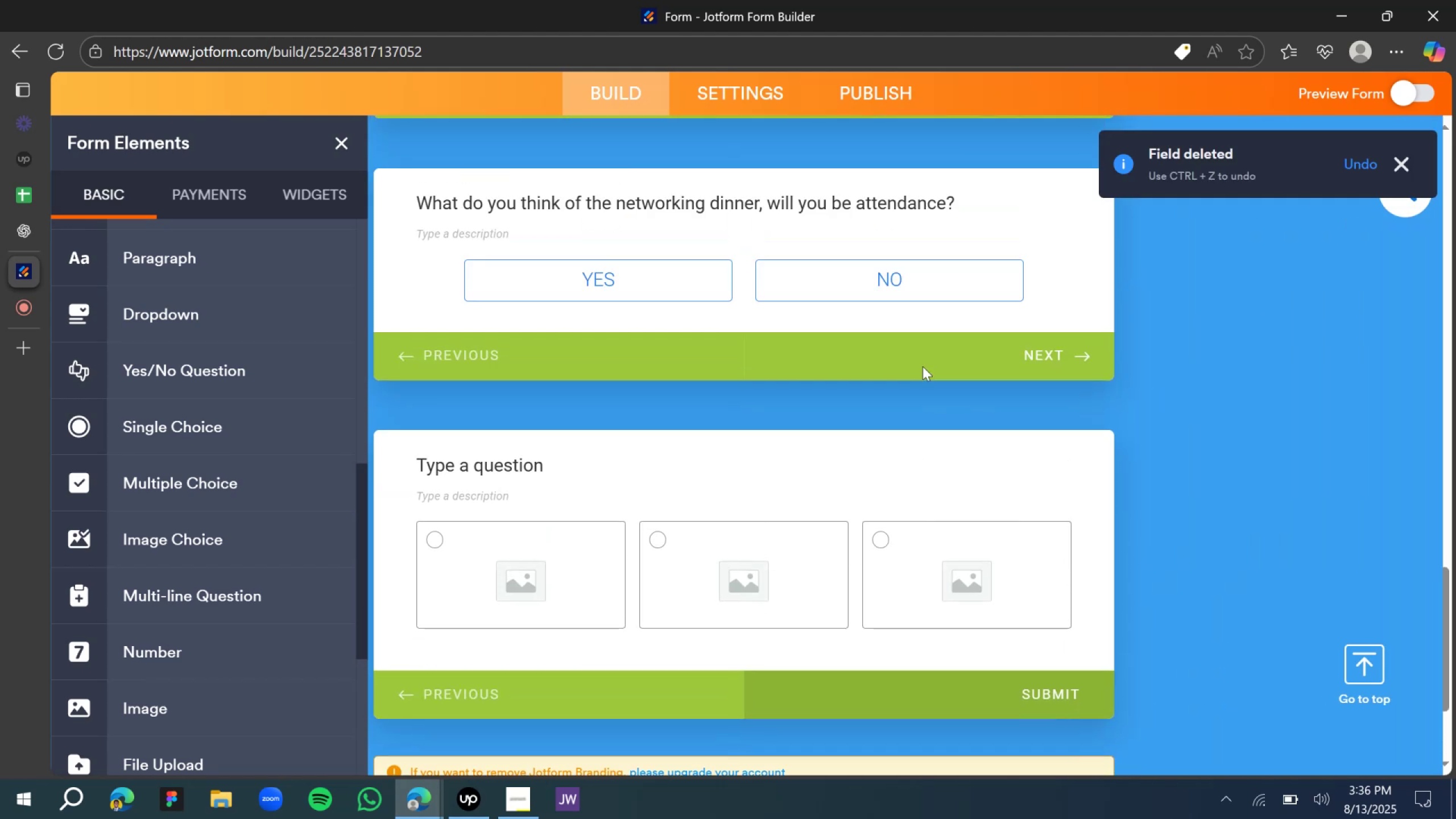 
scroll: coordinate [929, 370], scroll_direction: down, amount: 3.0
 